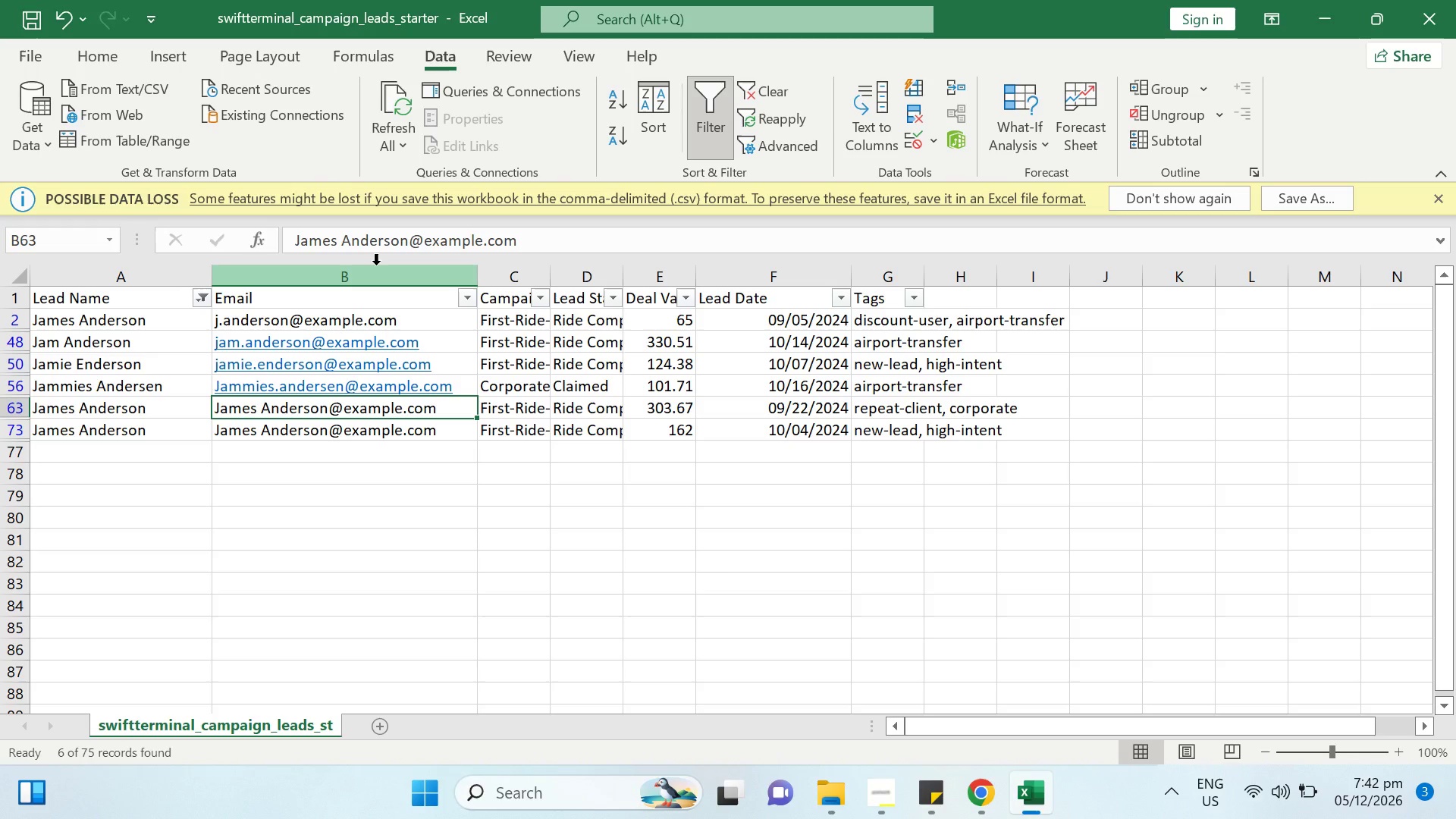 
left_click([118, 406])
 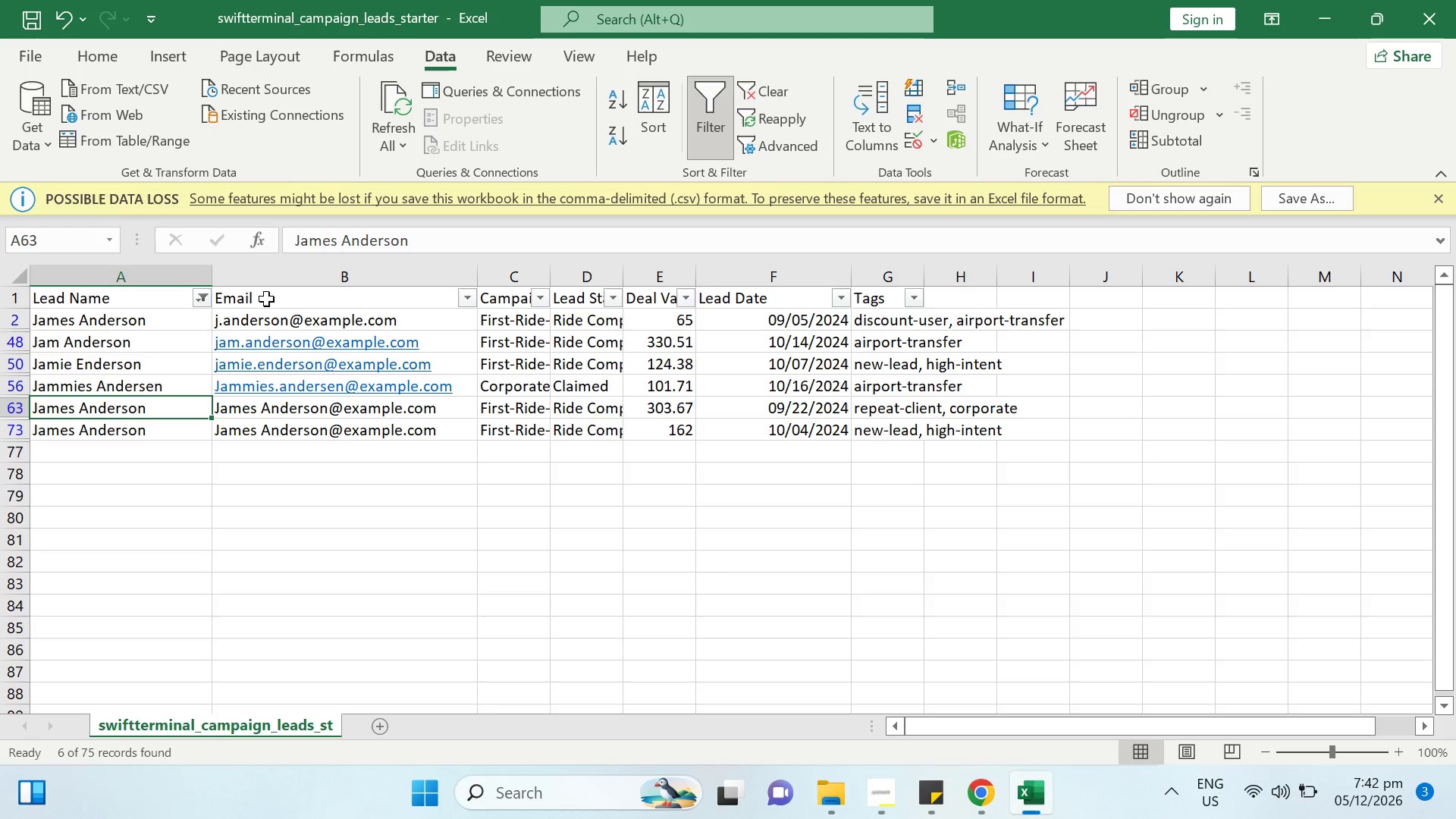 
left_click_drag(start_coordinate=[337, 243], to_coordinate=[302, 236])
 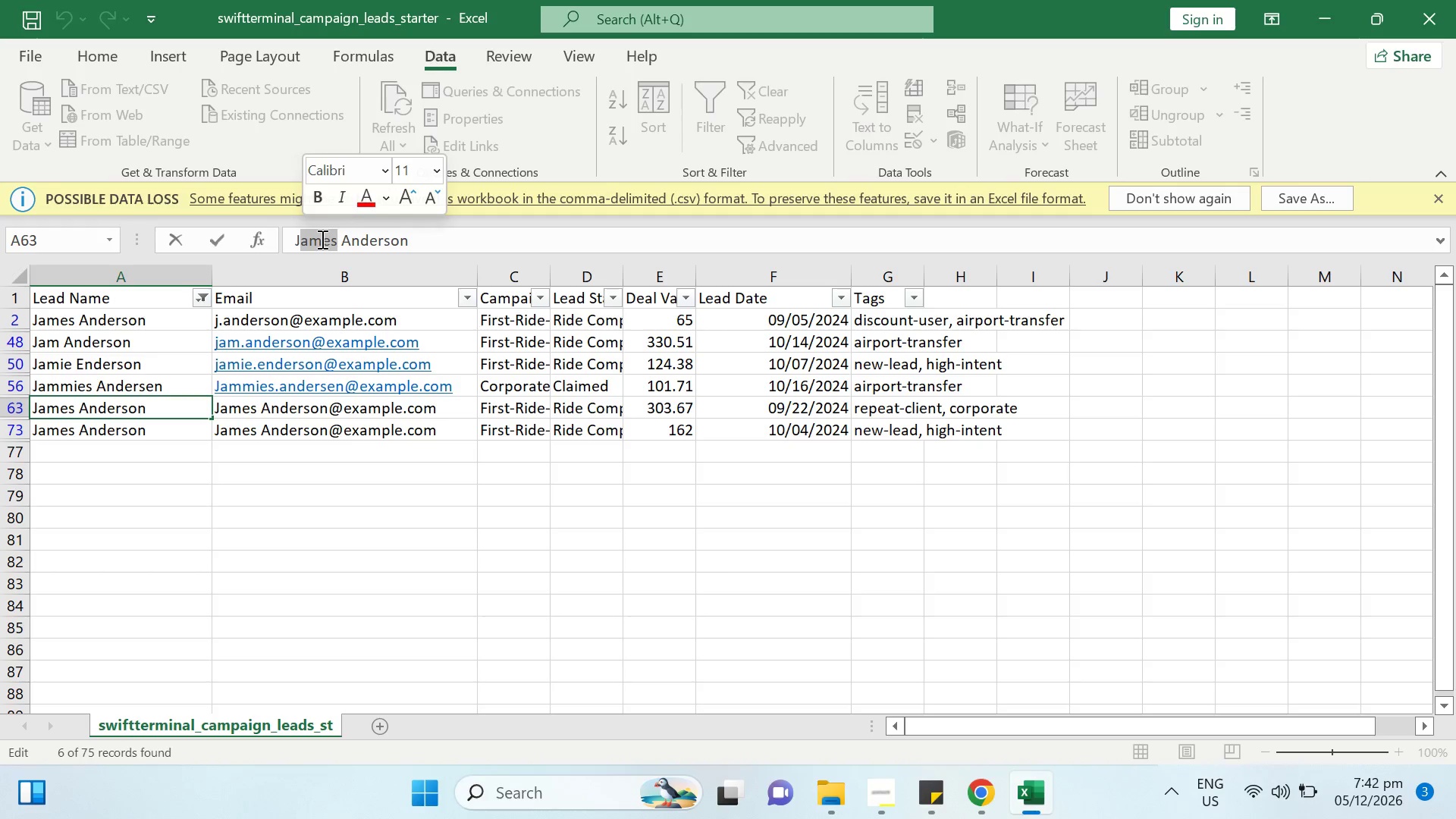 
left_click([321, 241])
 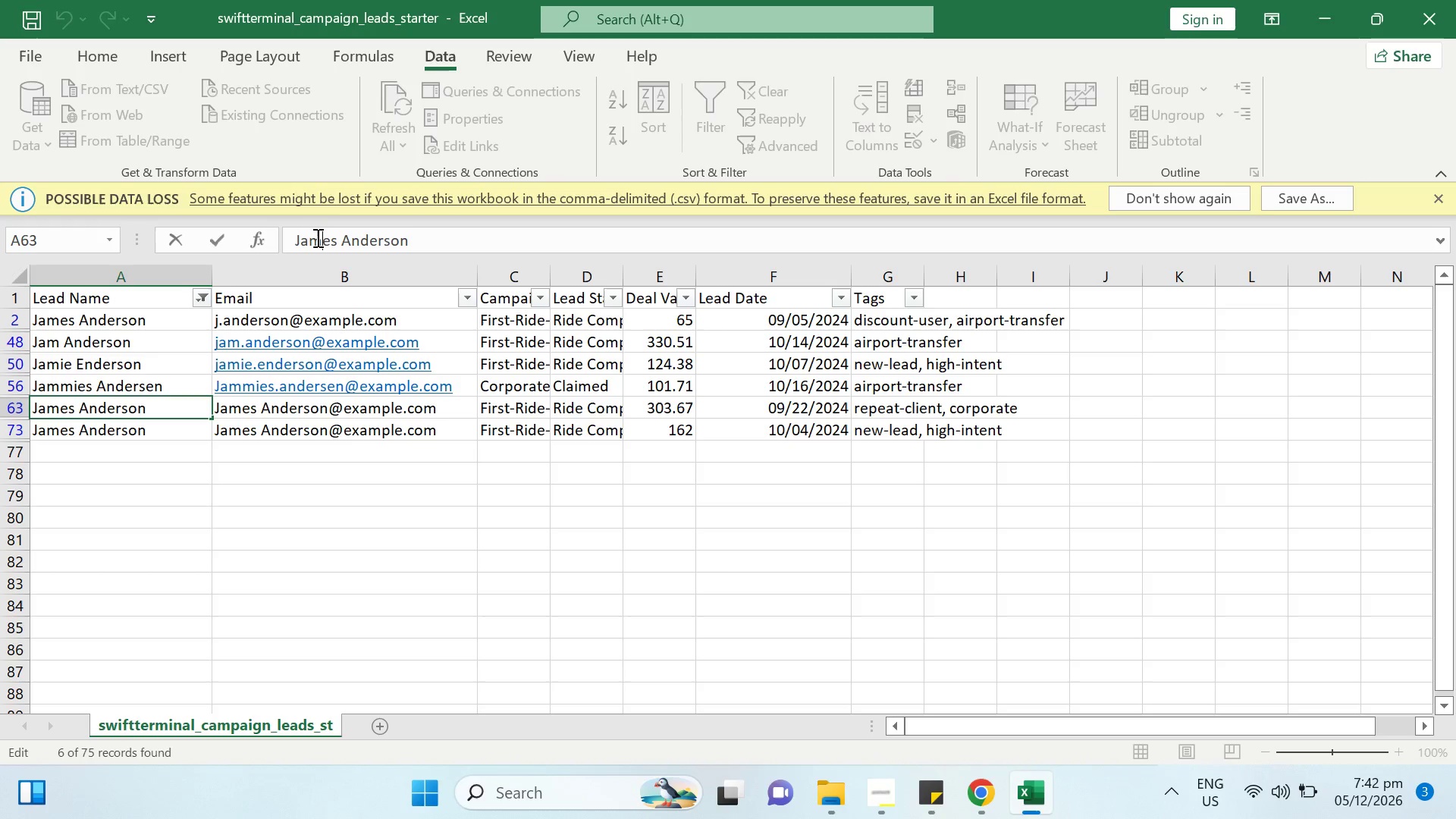 
left_click([308, 234])
 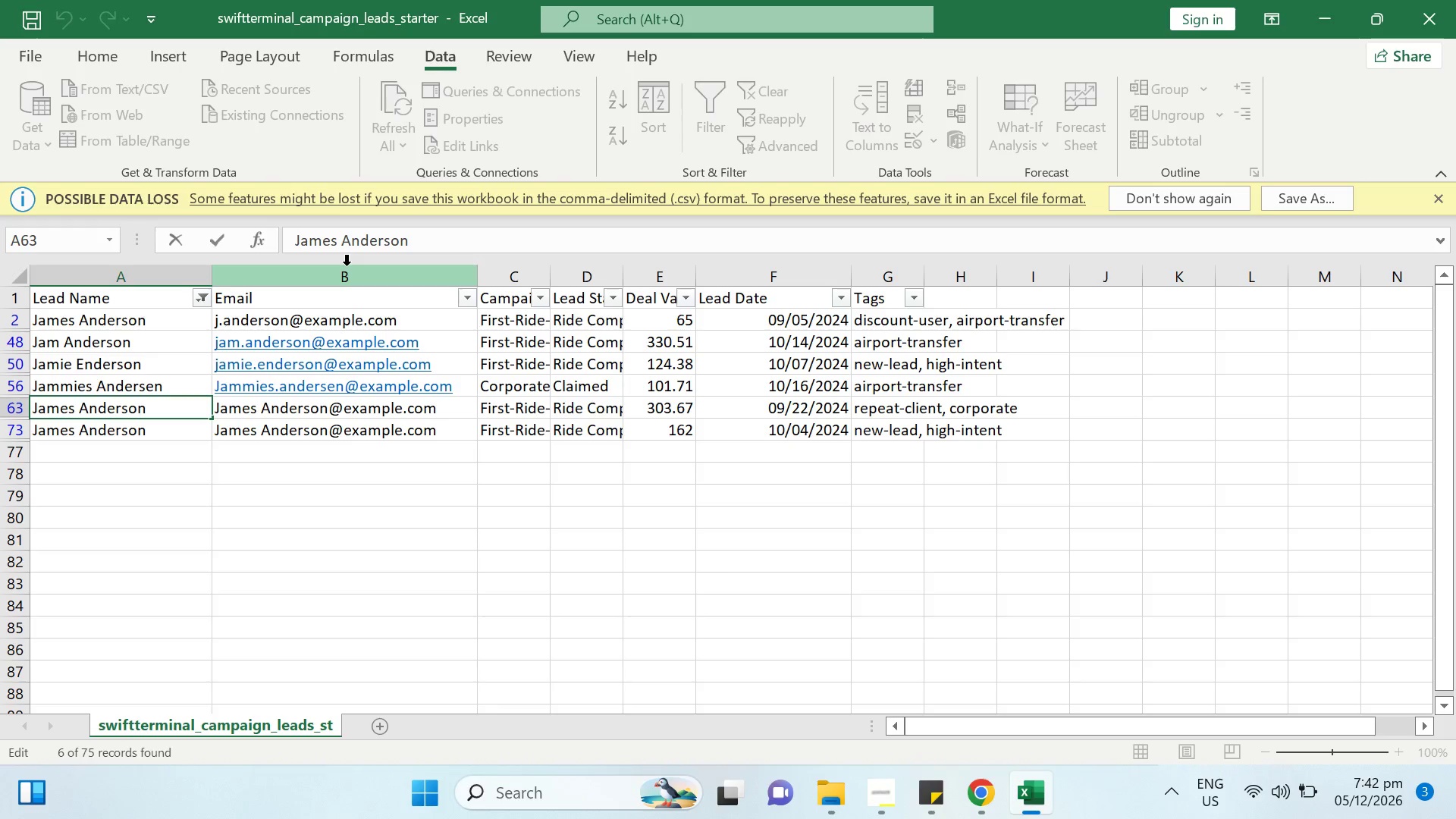 
key(Backspace)
 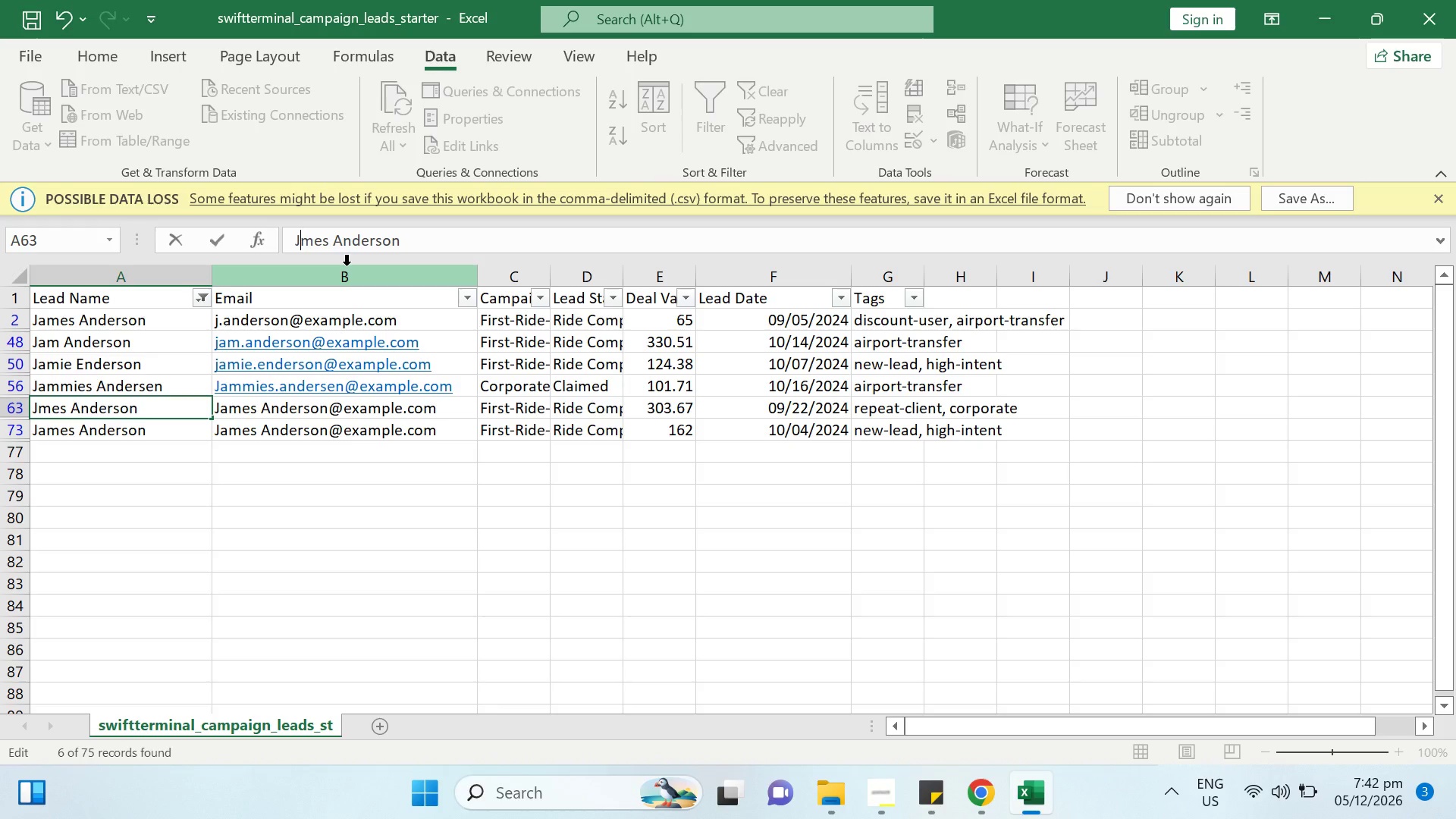 
key(E)
 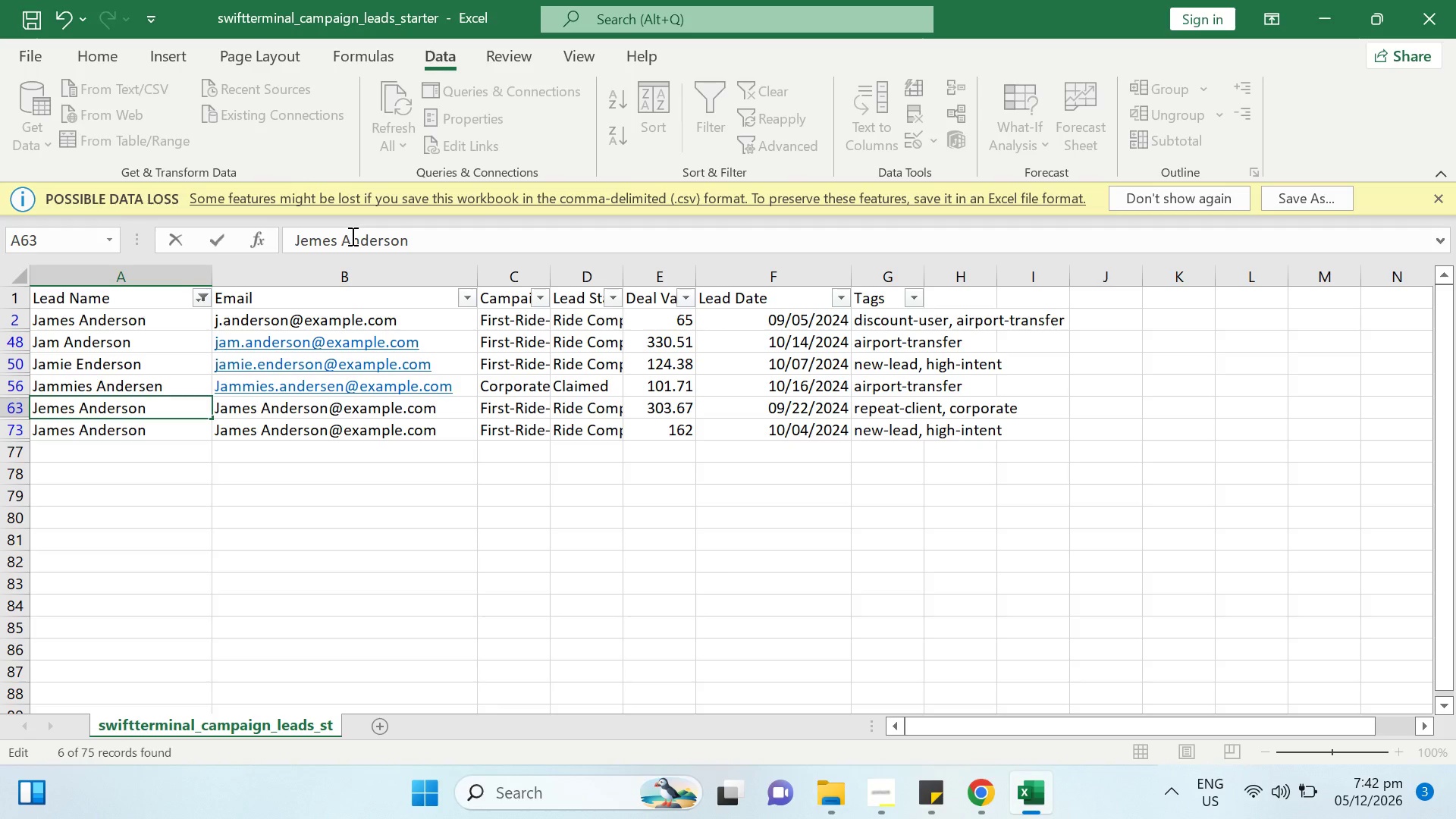 
key(O)
 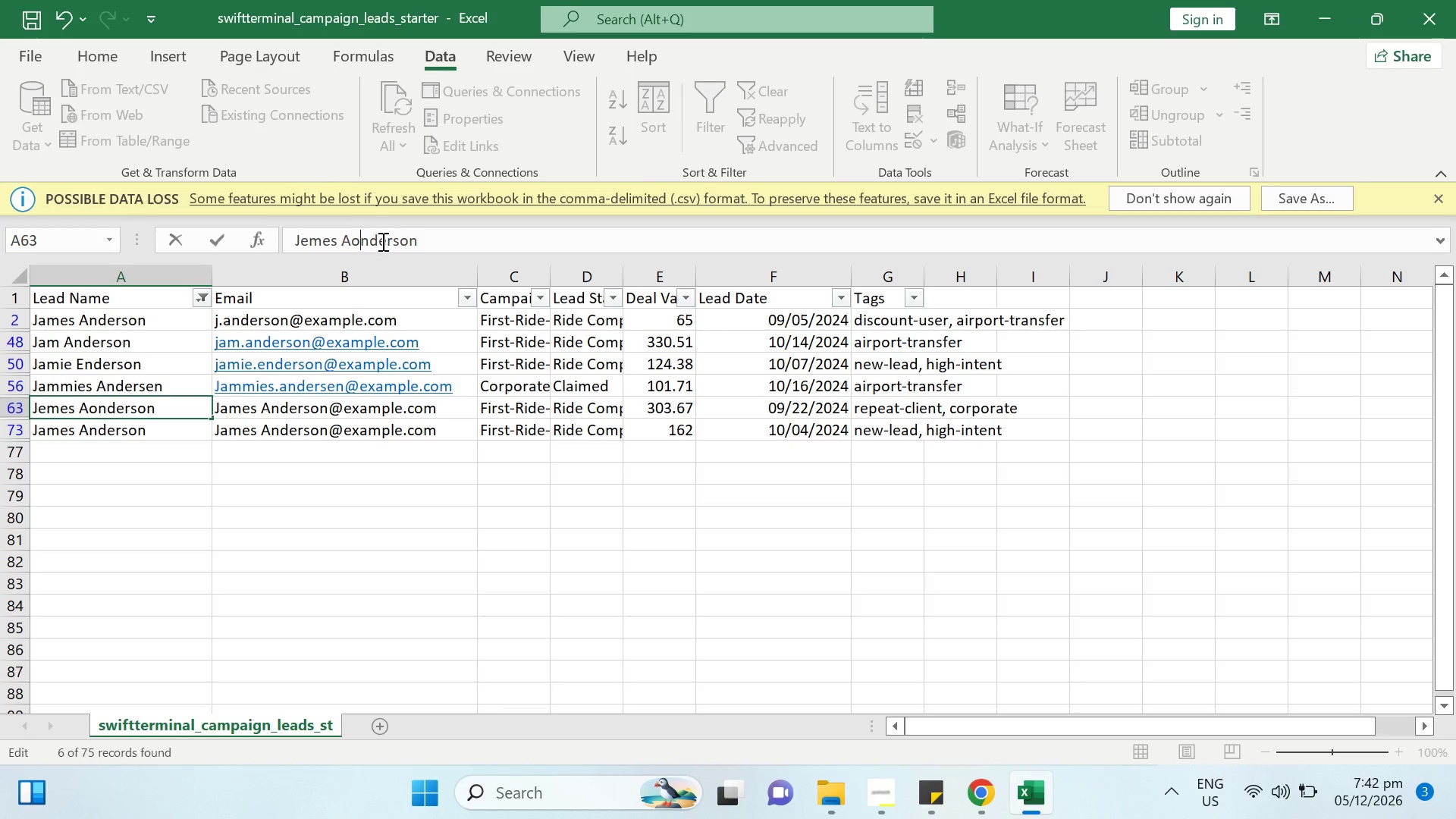 
left_click([406, 241])
 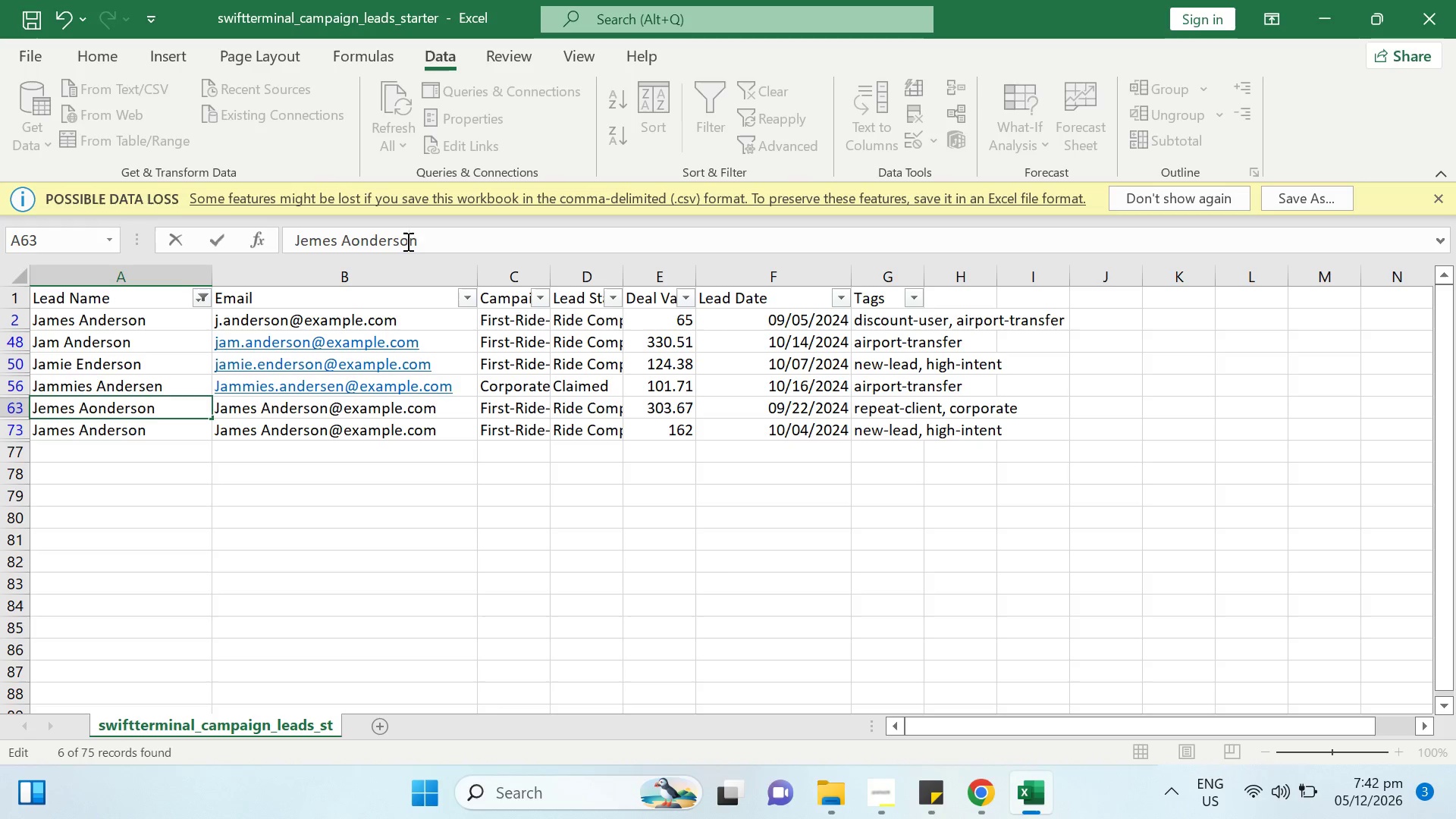 
key(Backspace)
 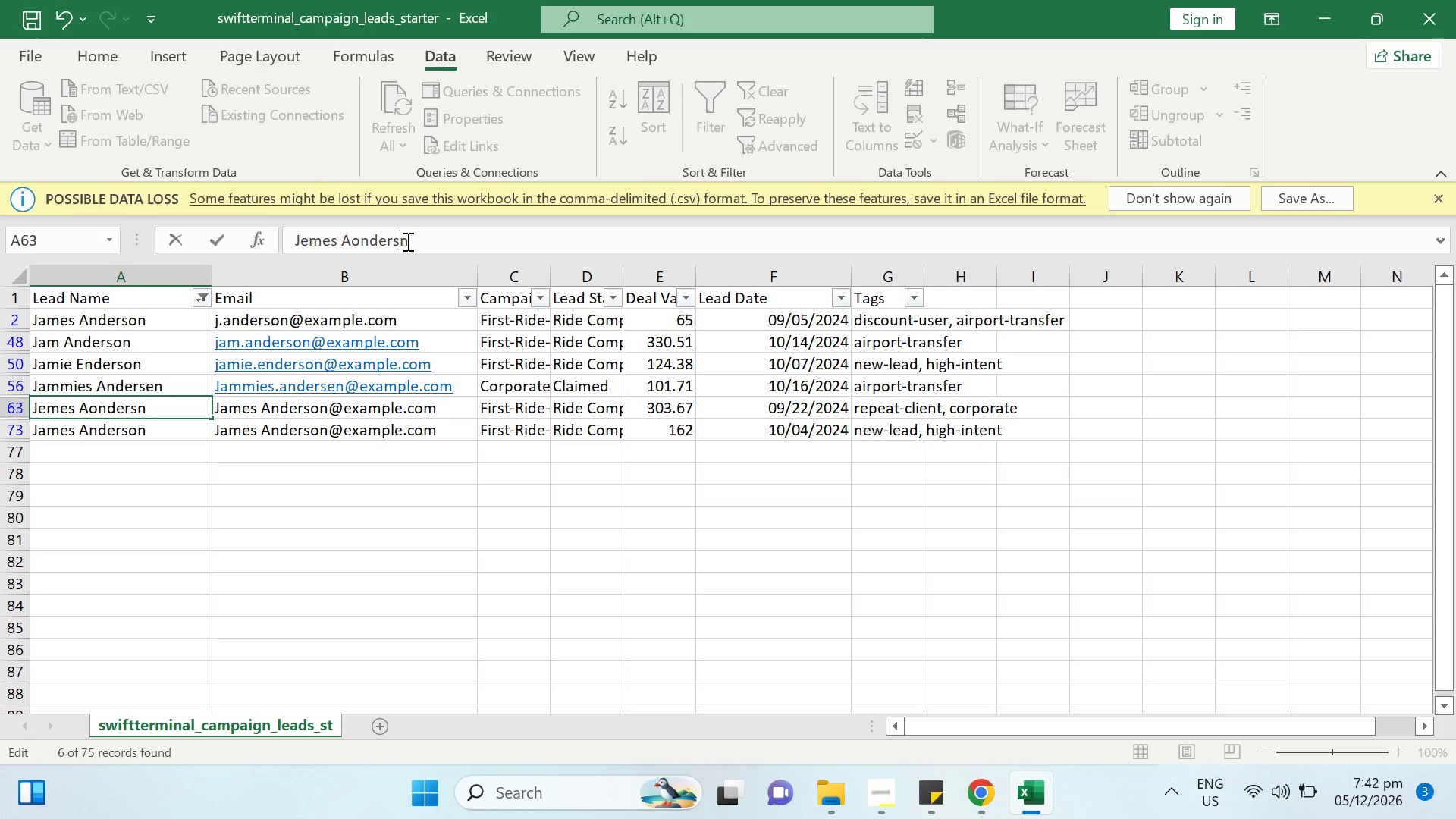 
key(E)
 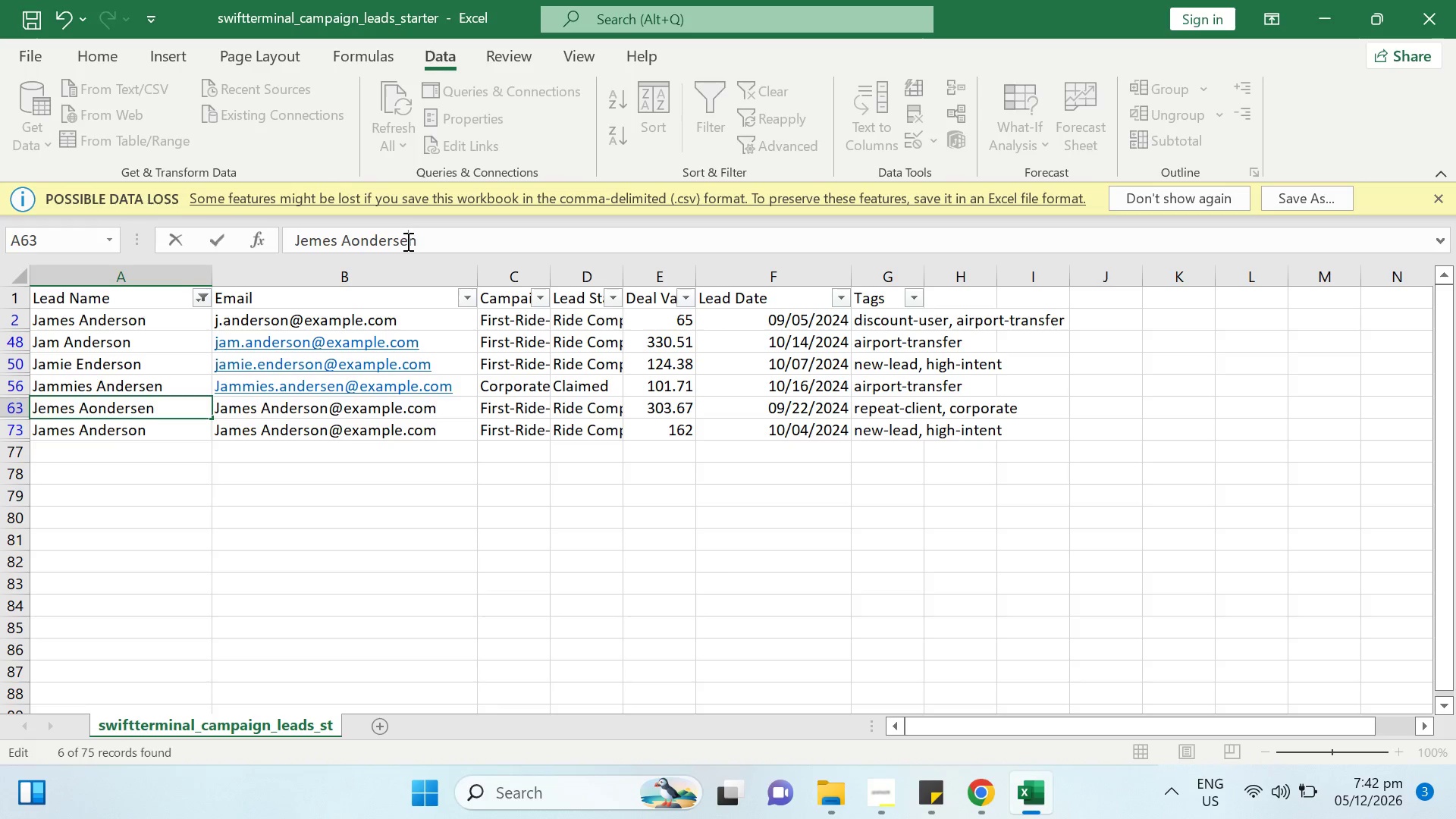 
key(Enter)
 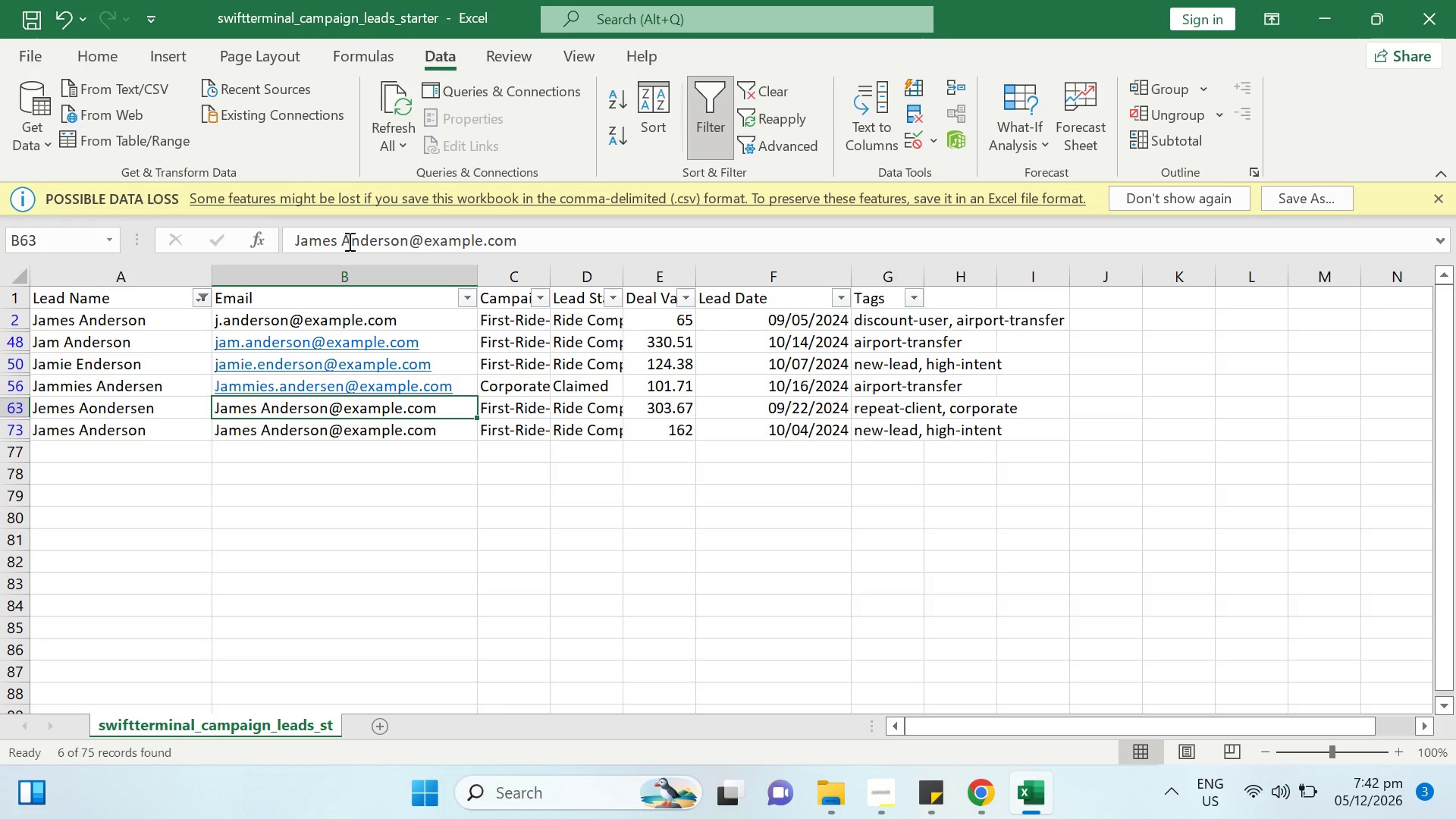 
left_click_drag(start_coordinate=[348, 239], to_coordinate=[302, 241])
 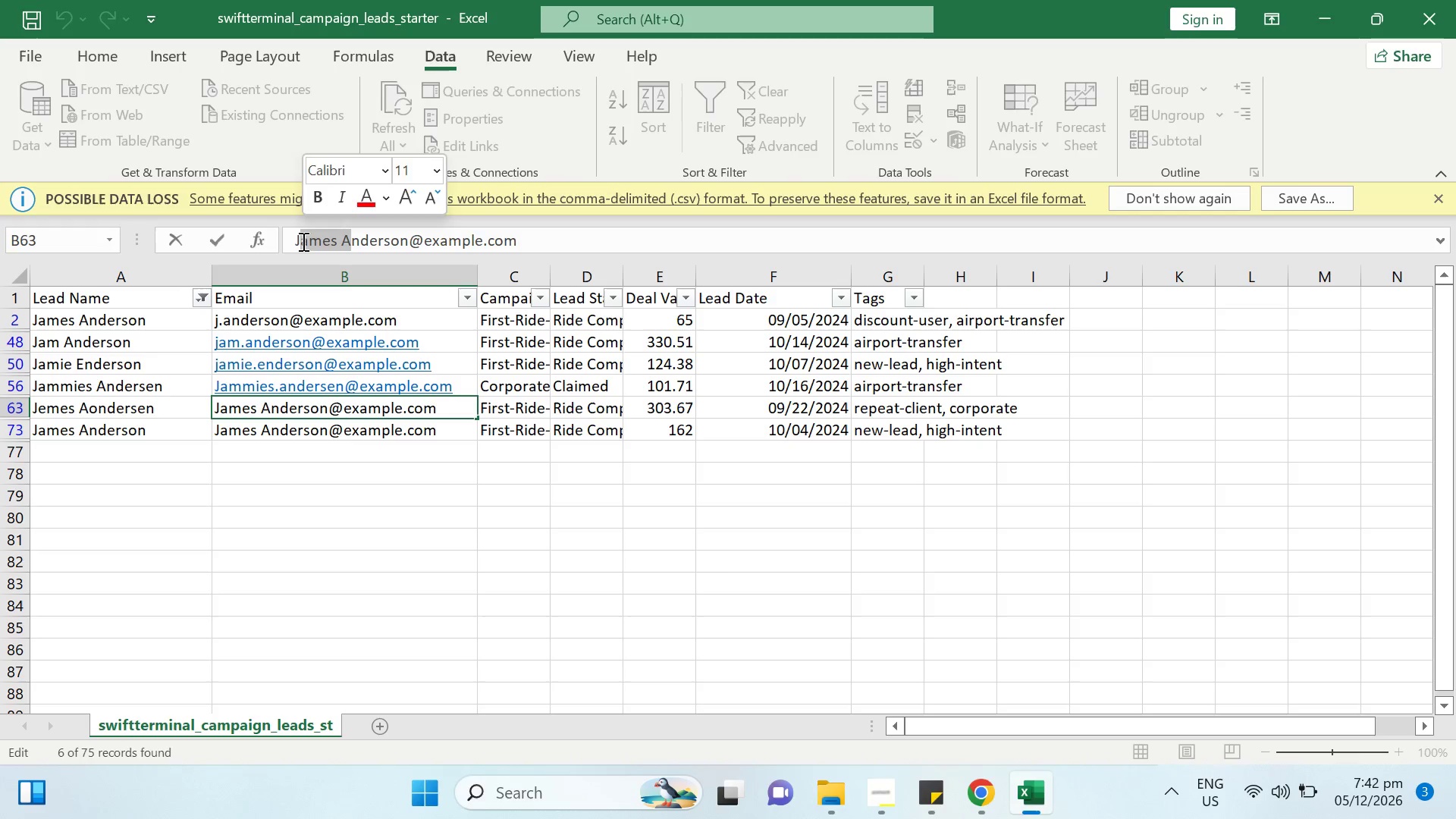 
type(emes.ao)
 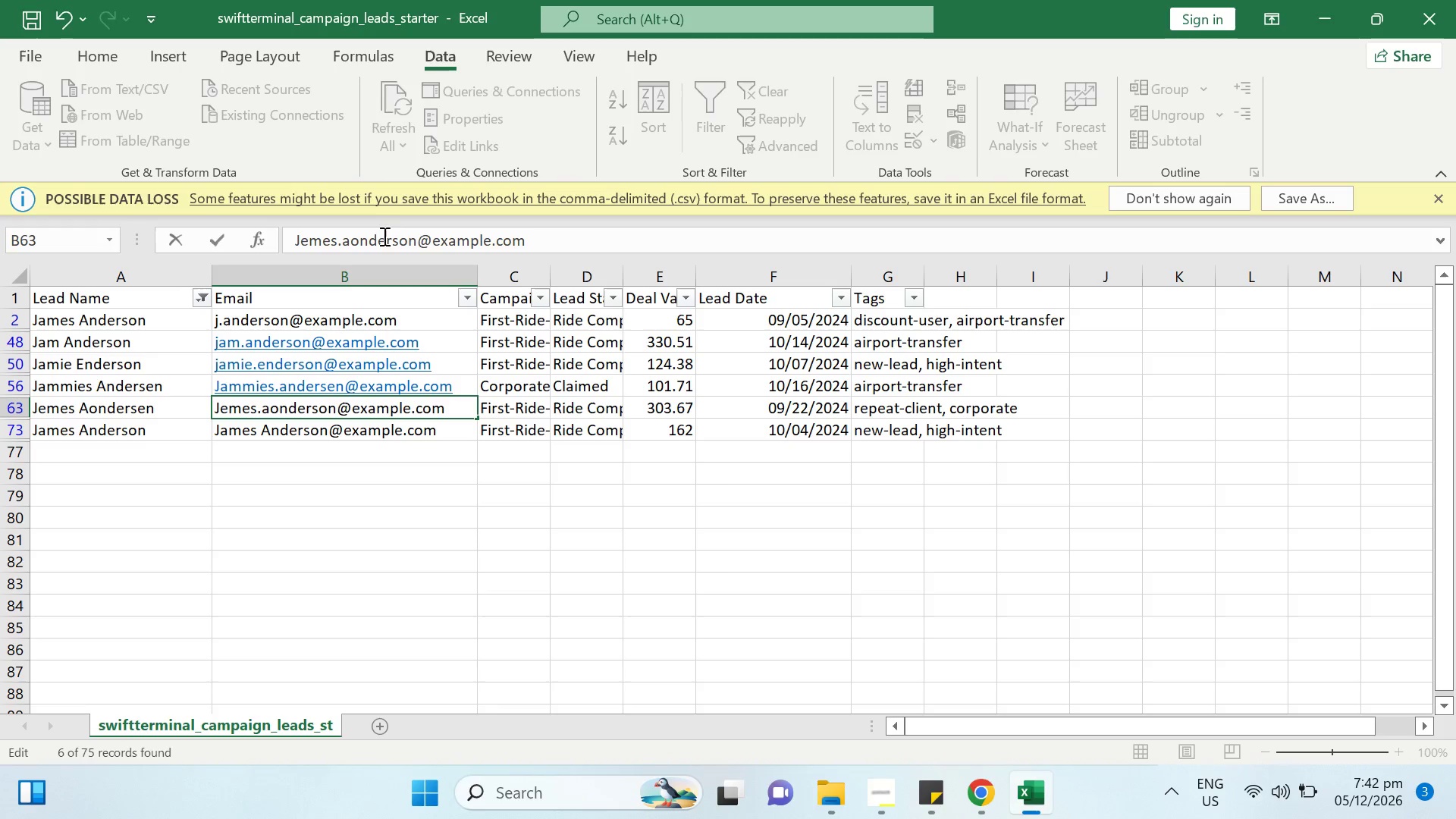 
left_click([400, 240])
 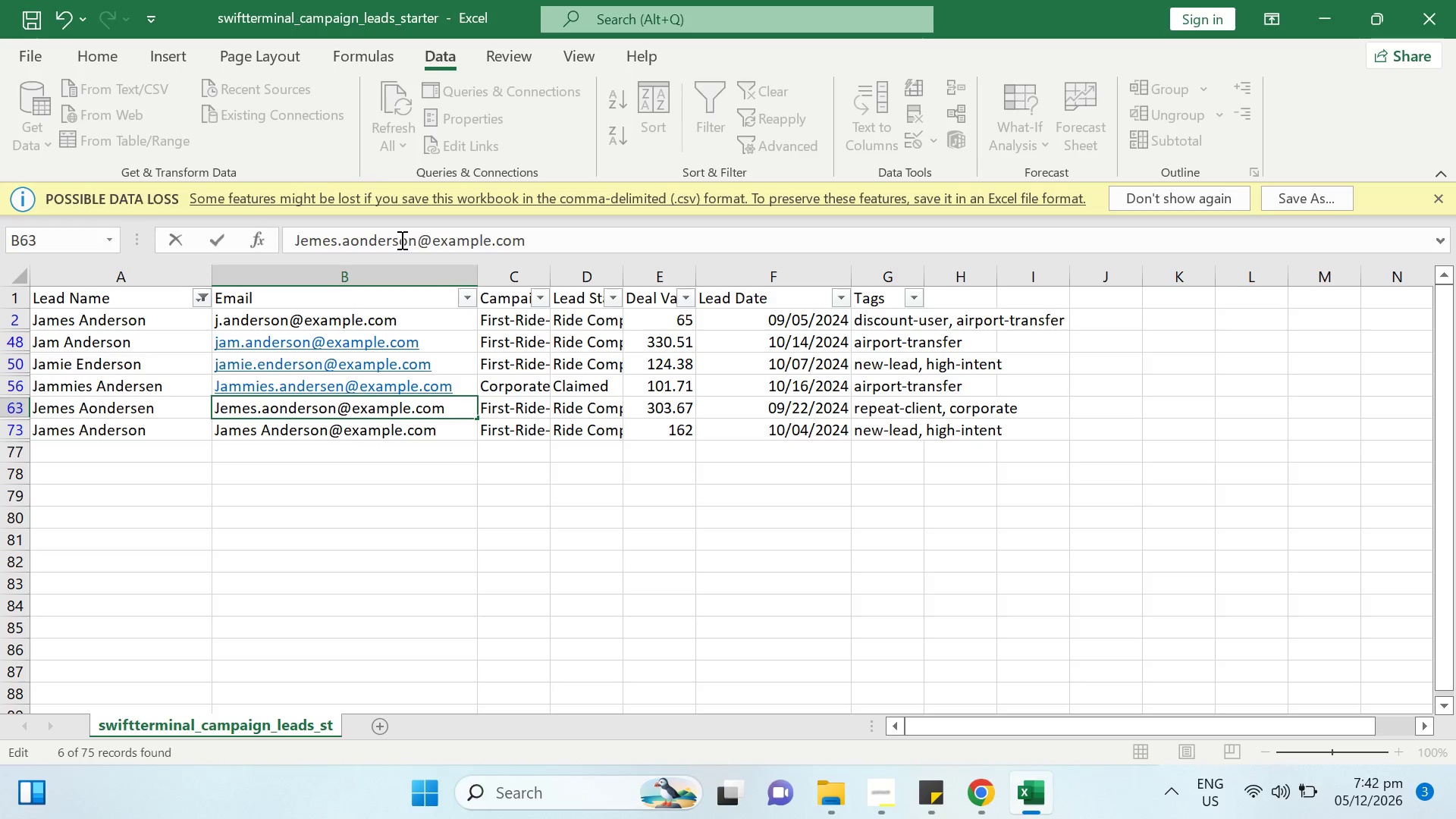 
key(Delete)
 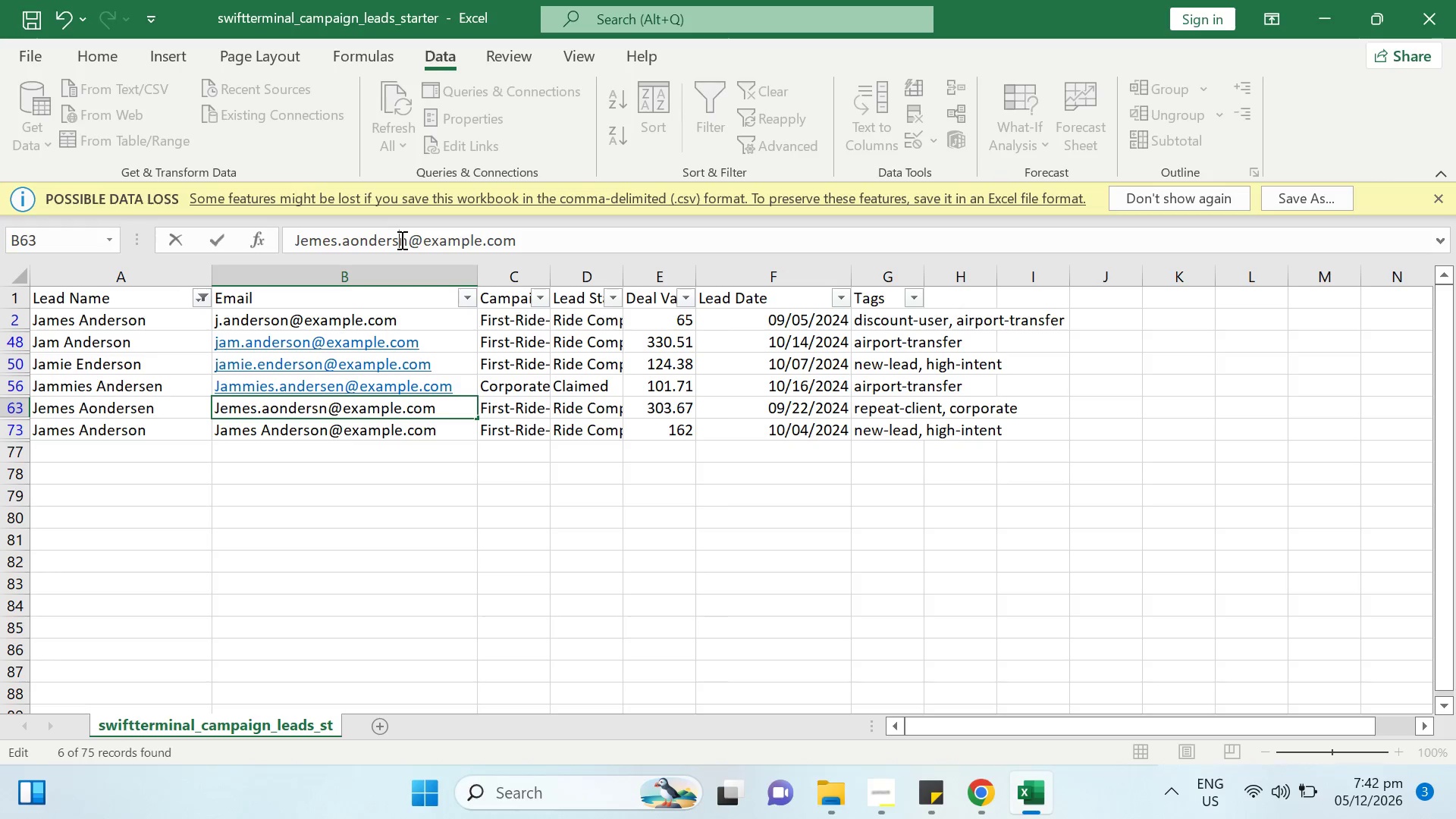 
key(E)
 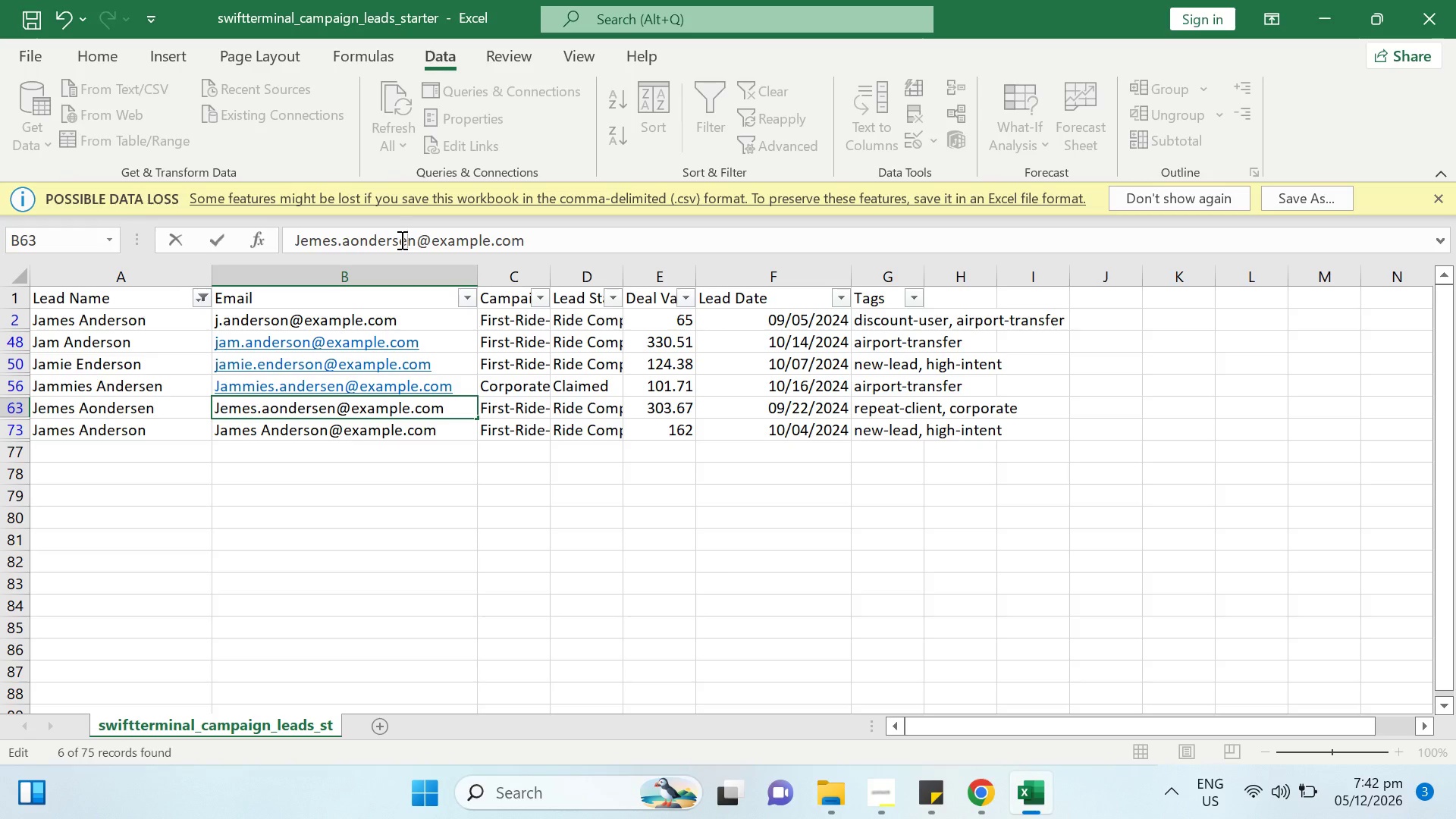 
key(ArrowLeft)
 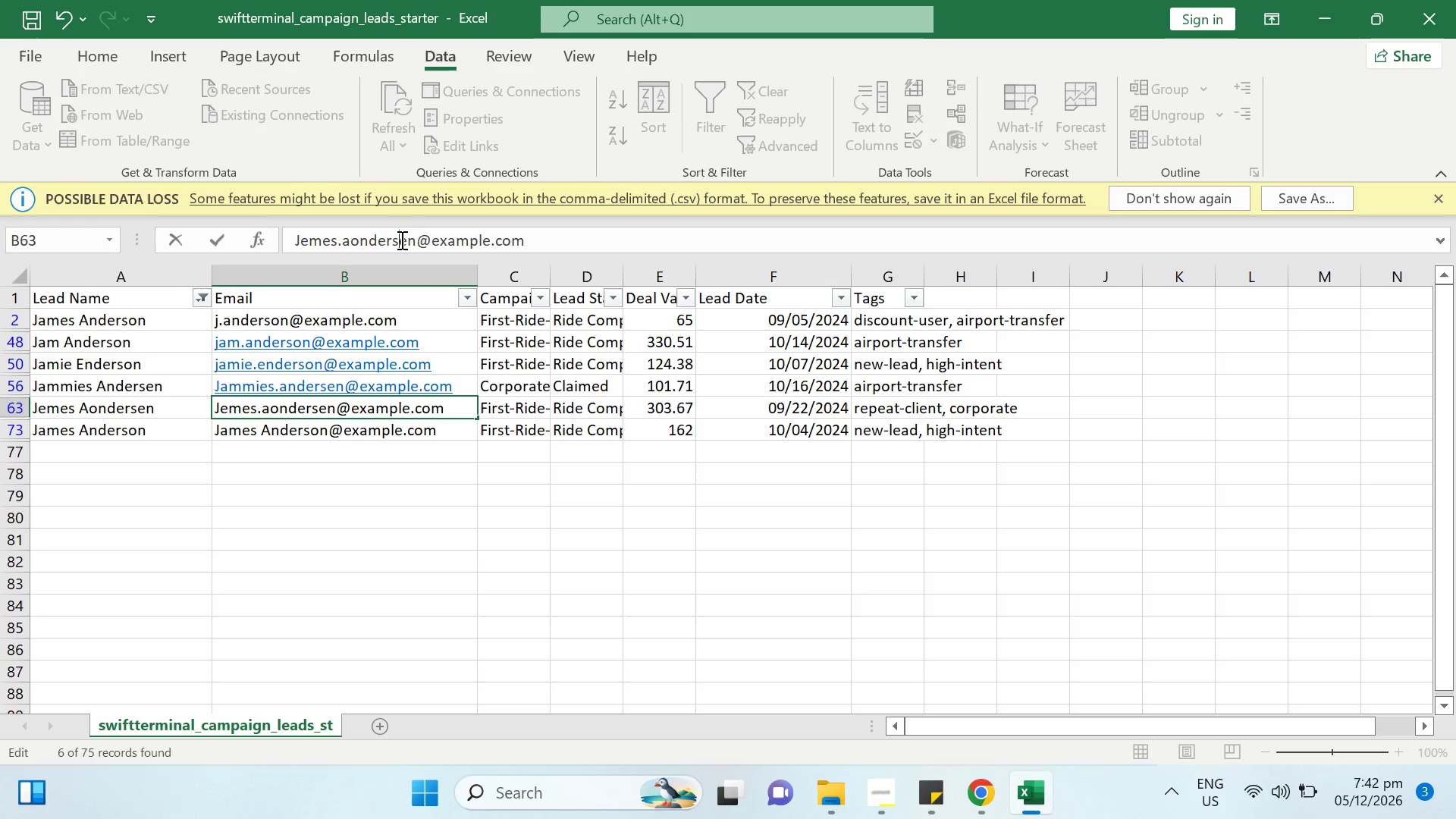 
key(ArrowLeft)
 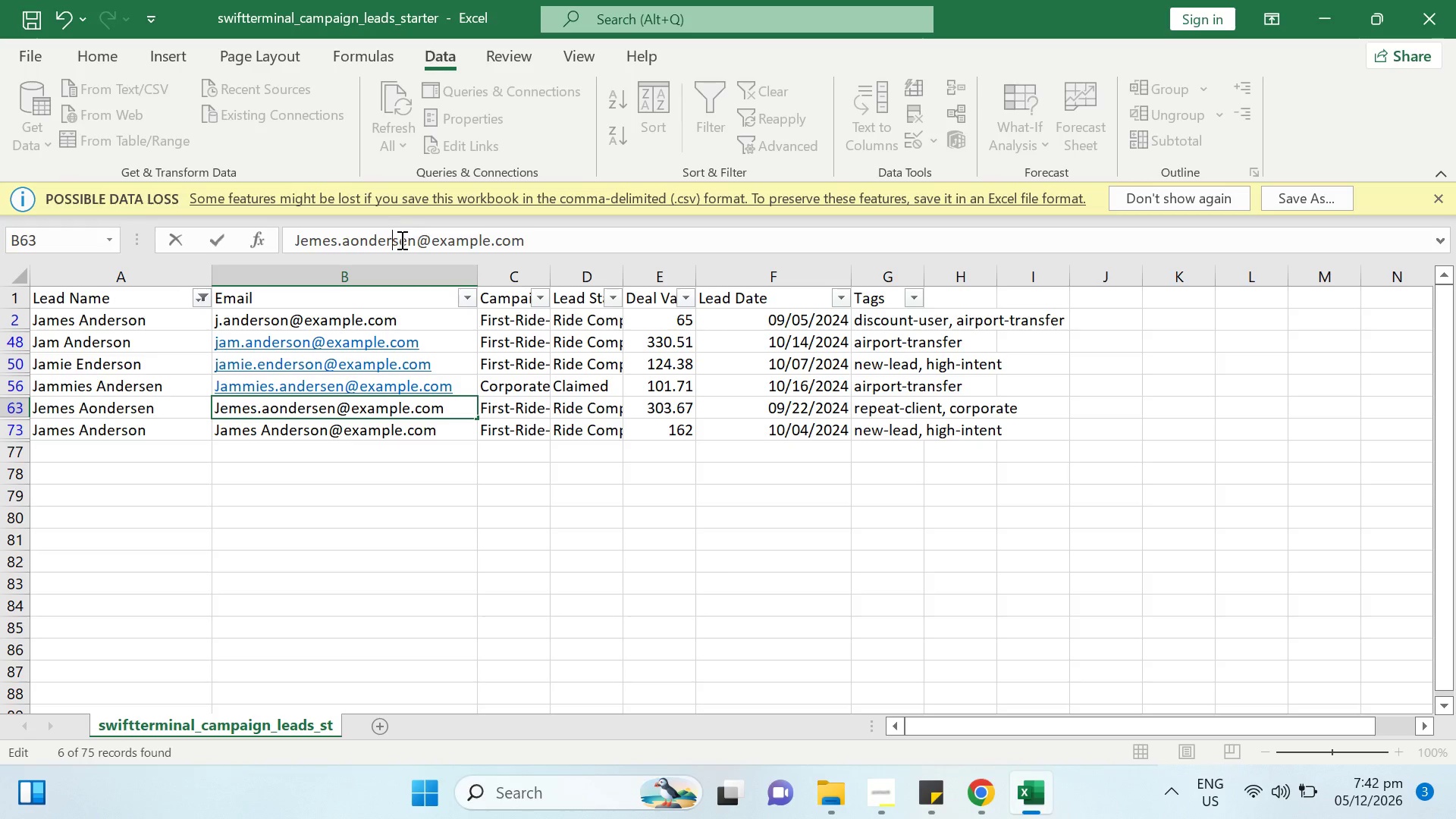 
key(ArrowLeft)
 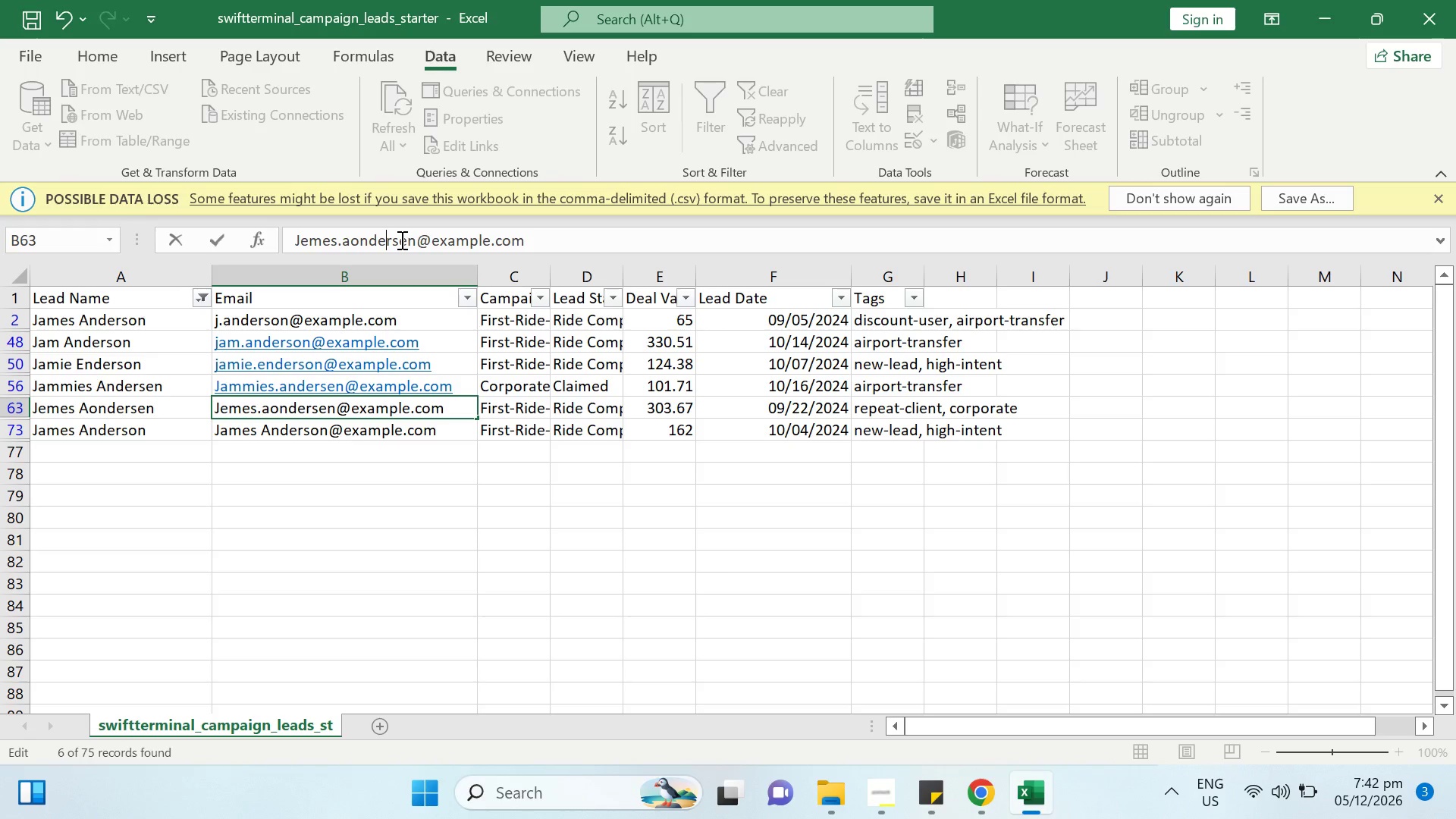 
key(ArrowLeft)
 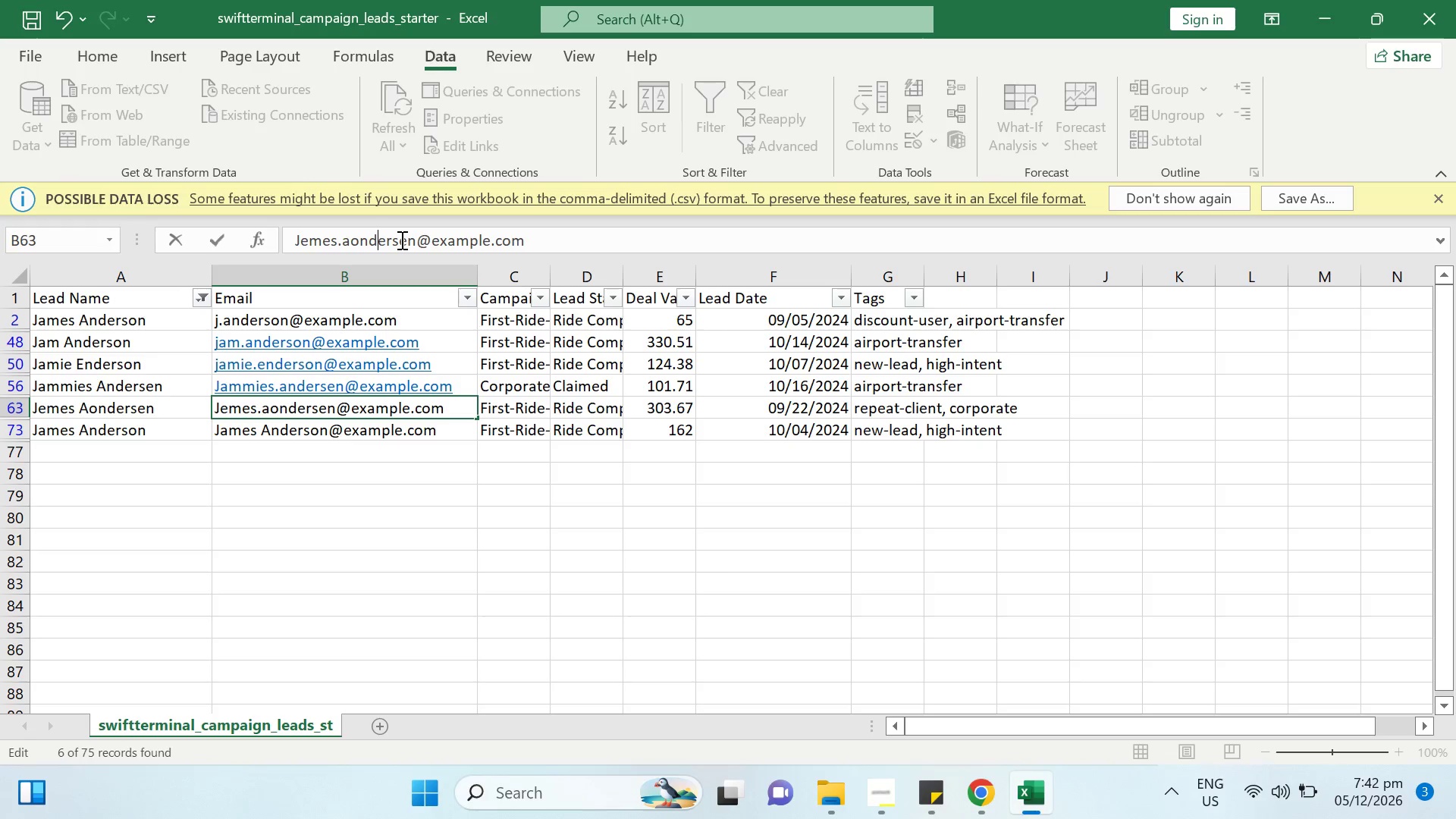 
key(ArrowLeft)
 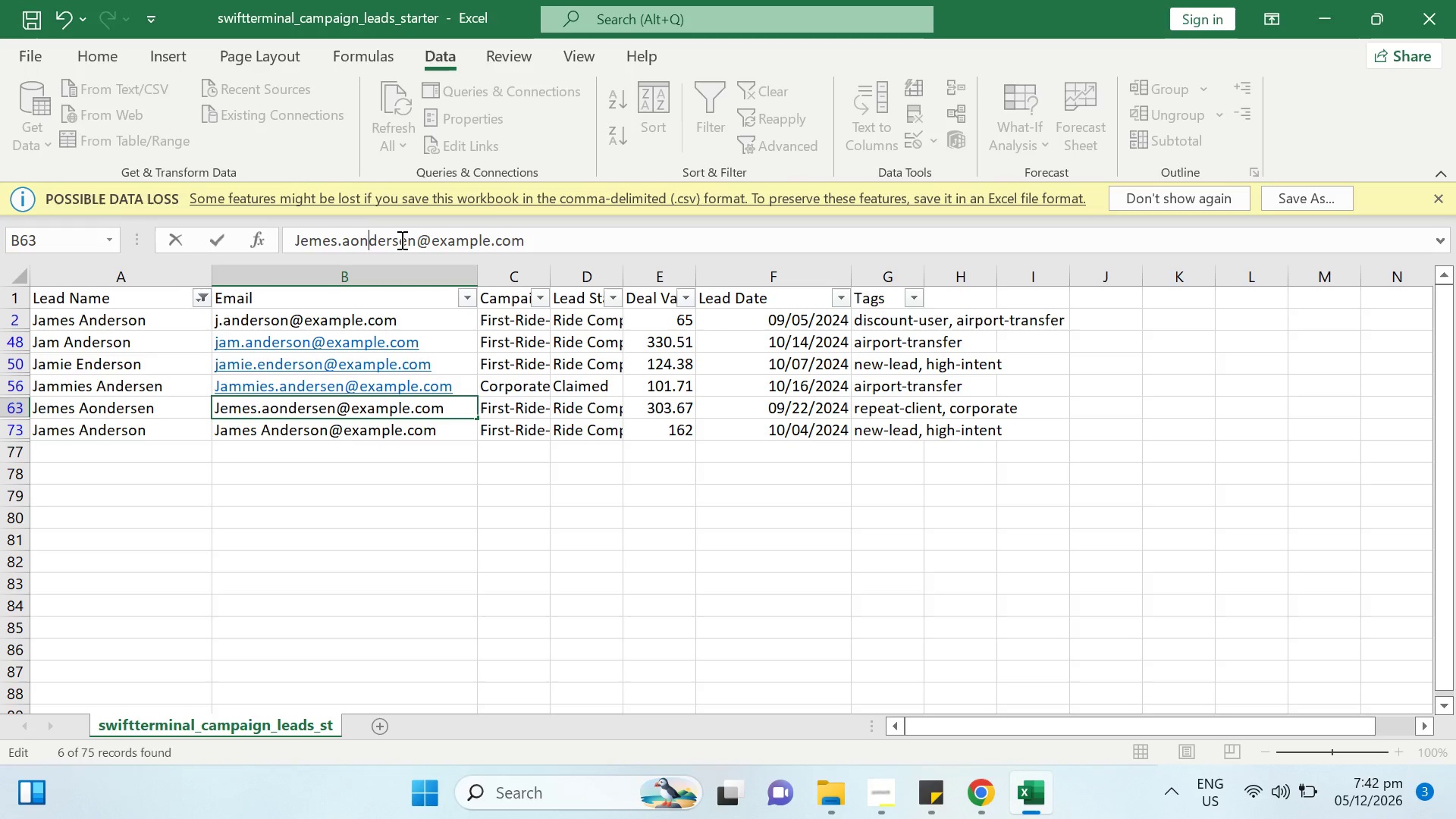 
hold_key(key=ArrowLeft, duration=0.88)
 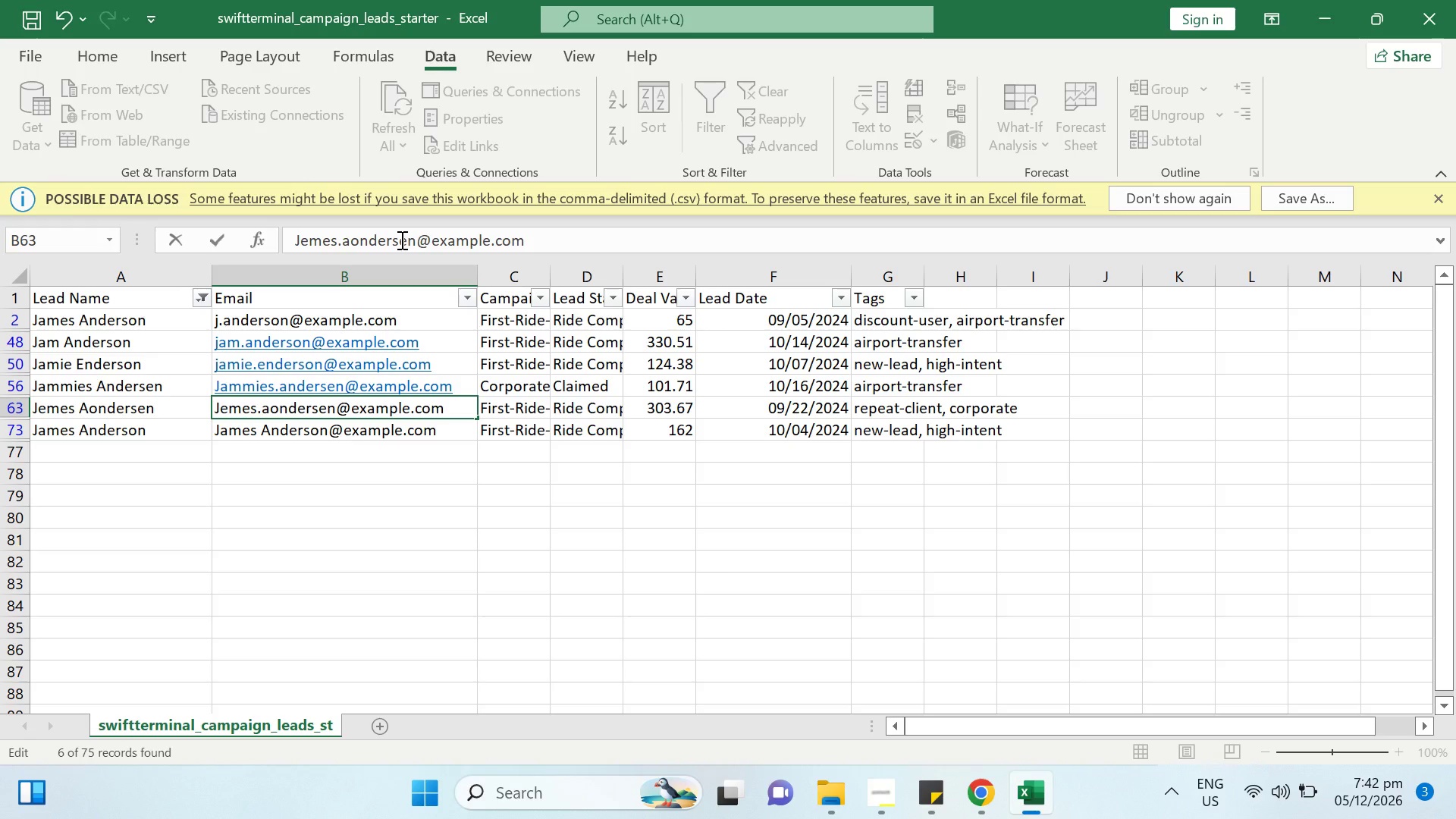 
key(Delete)
 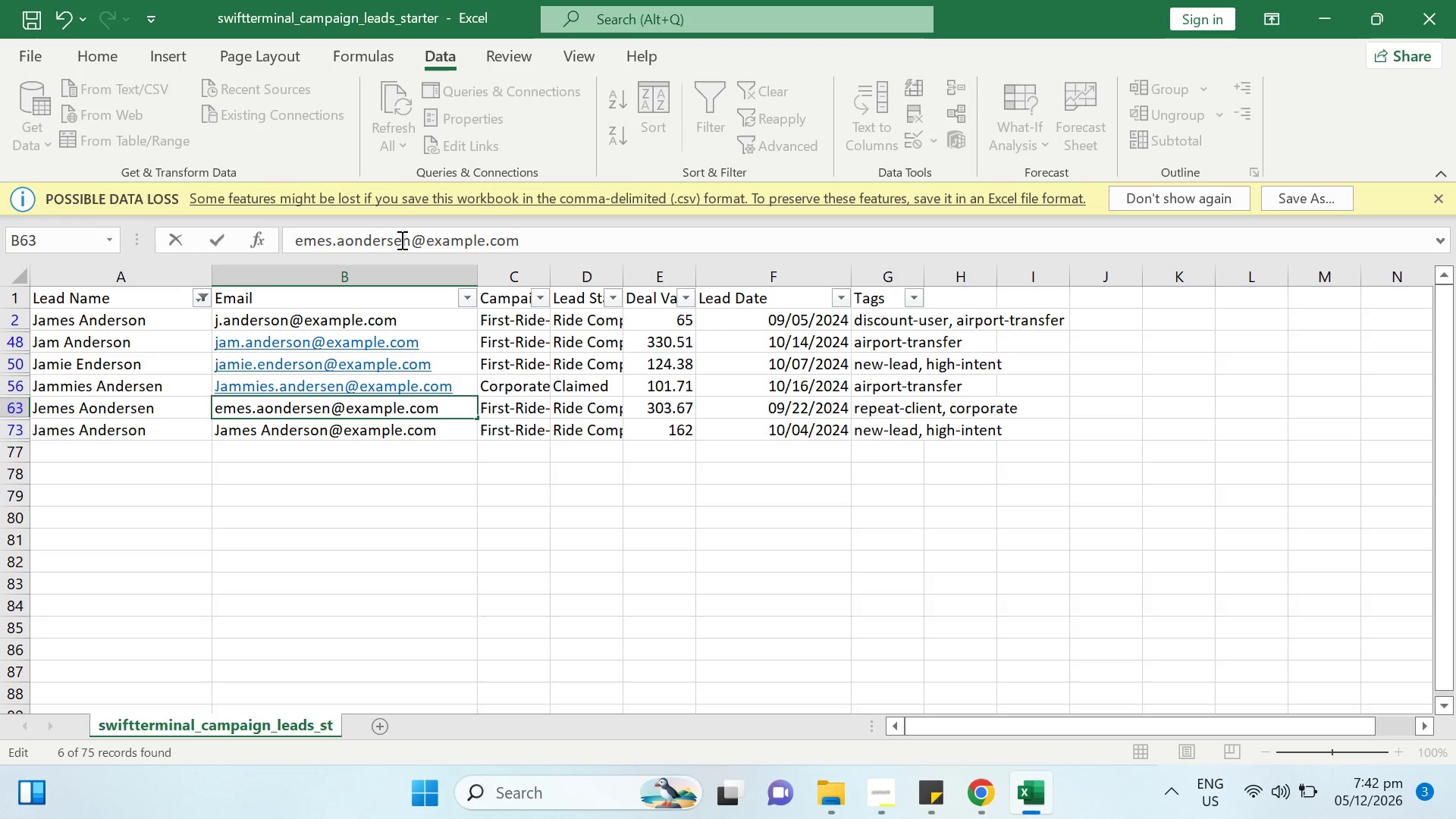 
key(J)
 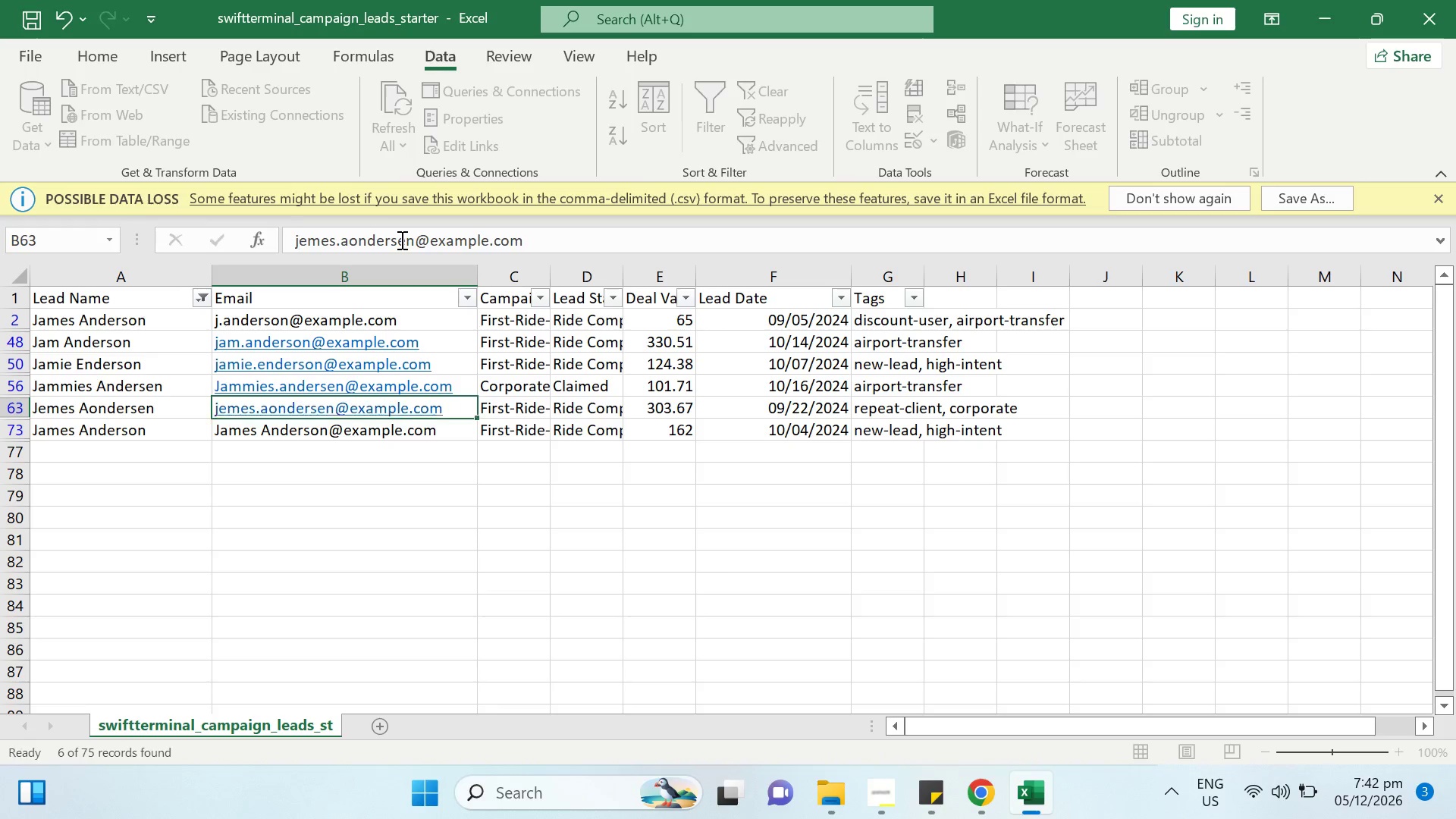 
key(Enter)
 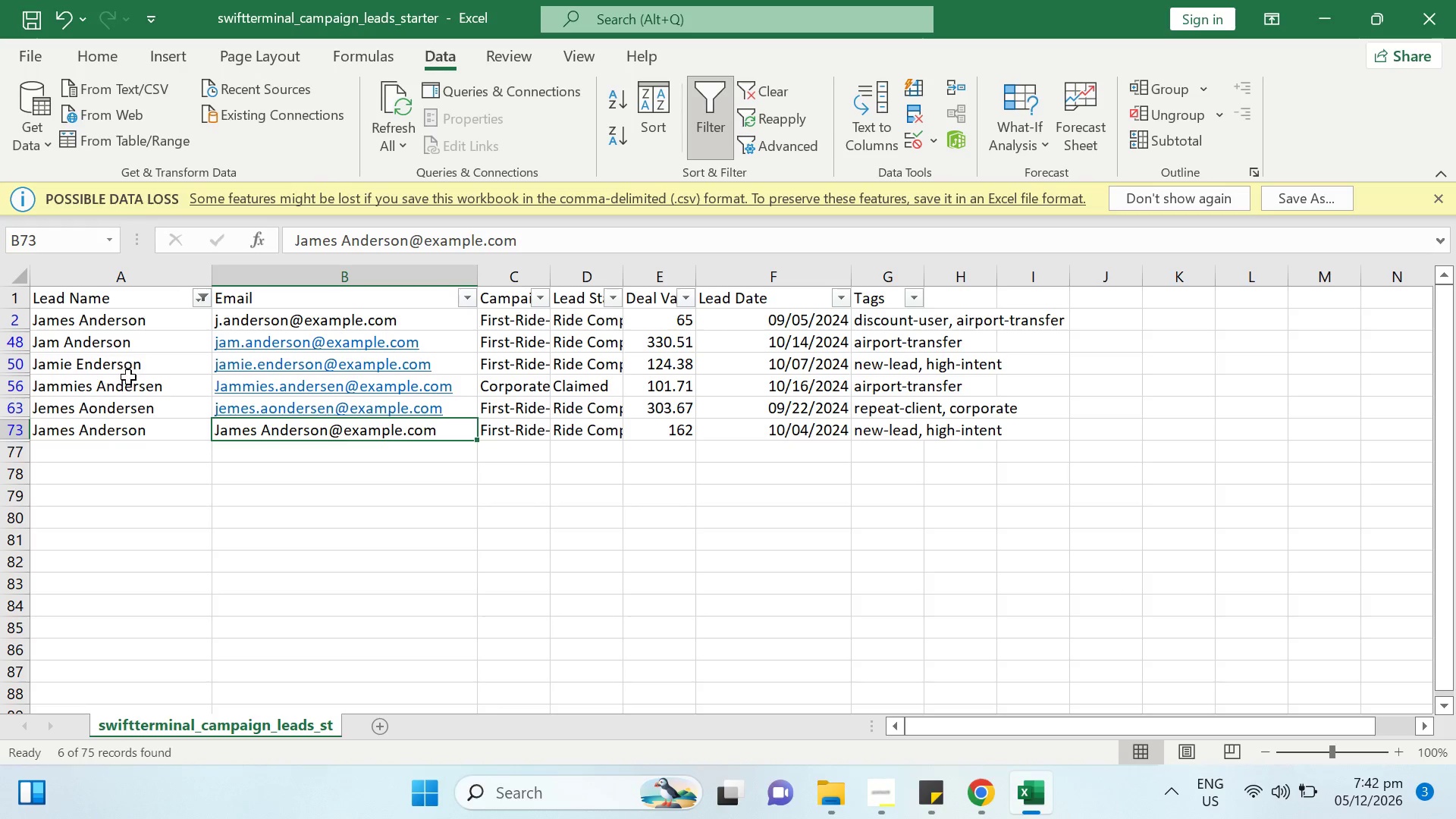 
left_click([129, 428])
 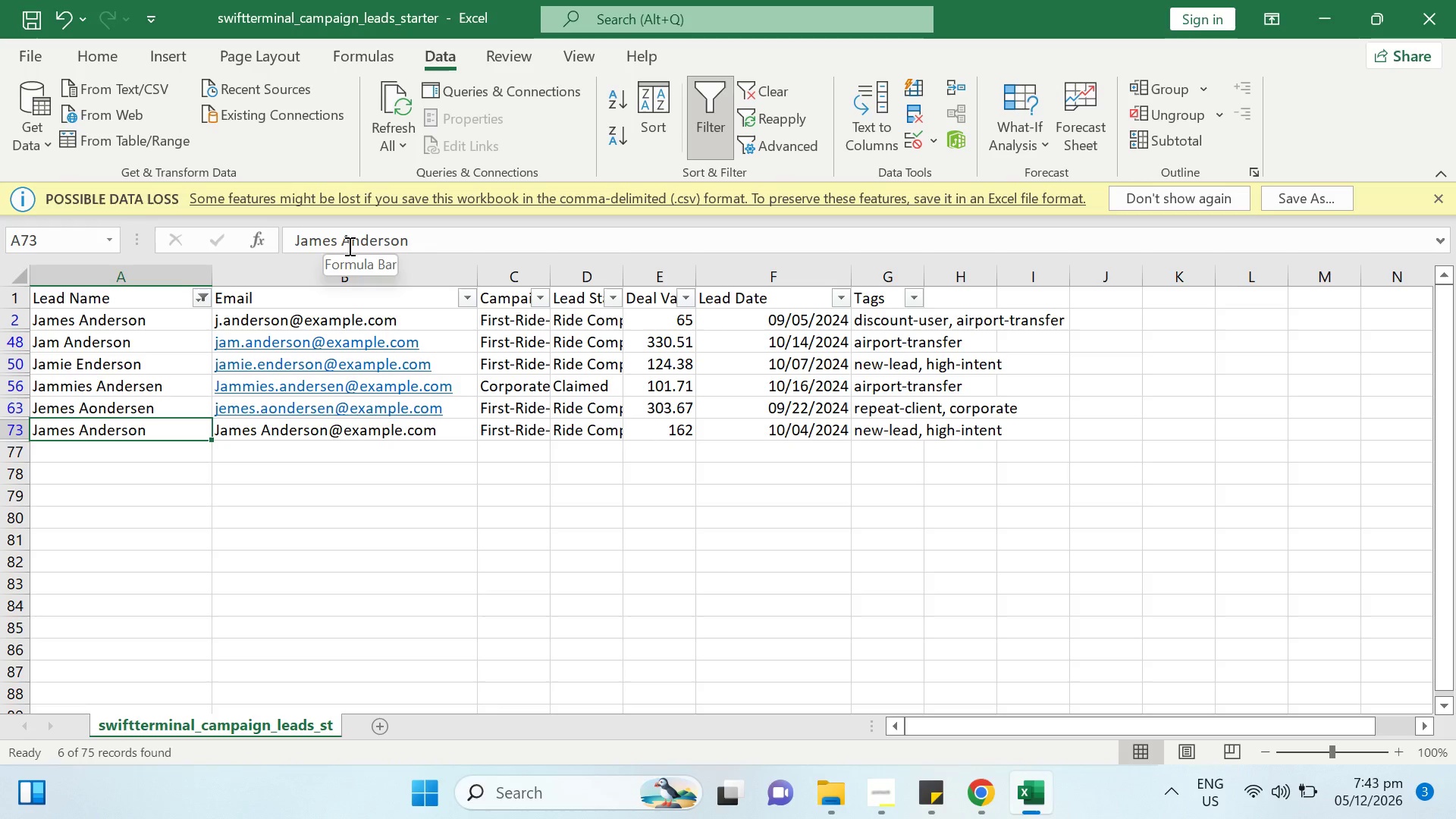 
wait(10.45)
 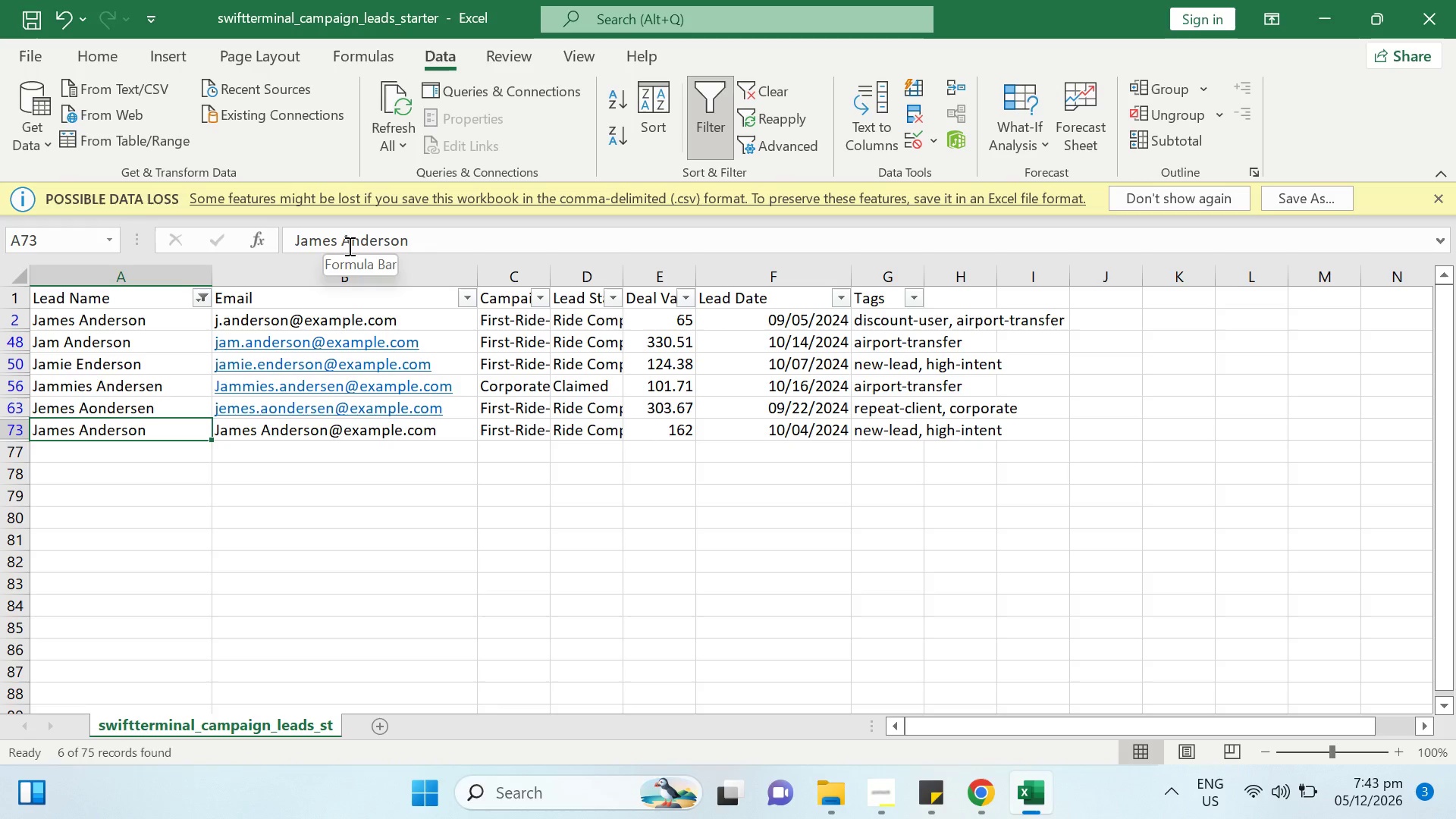 
left_click([366, 242])
 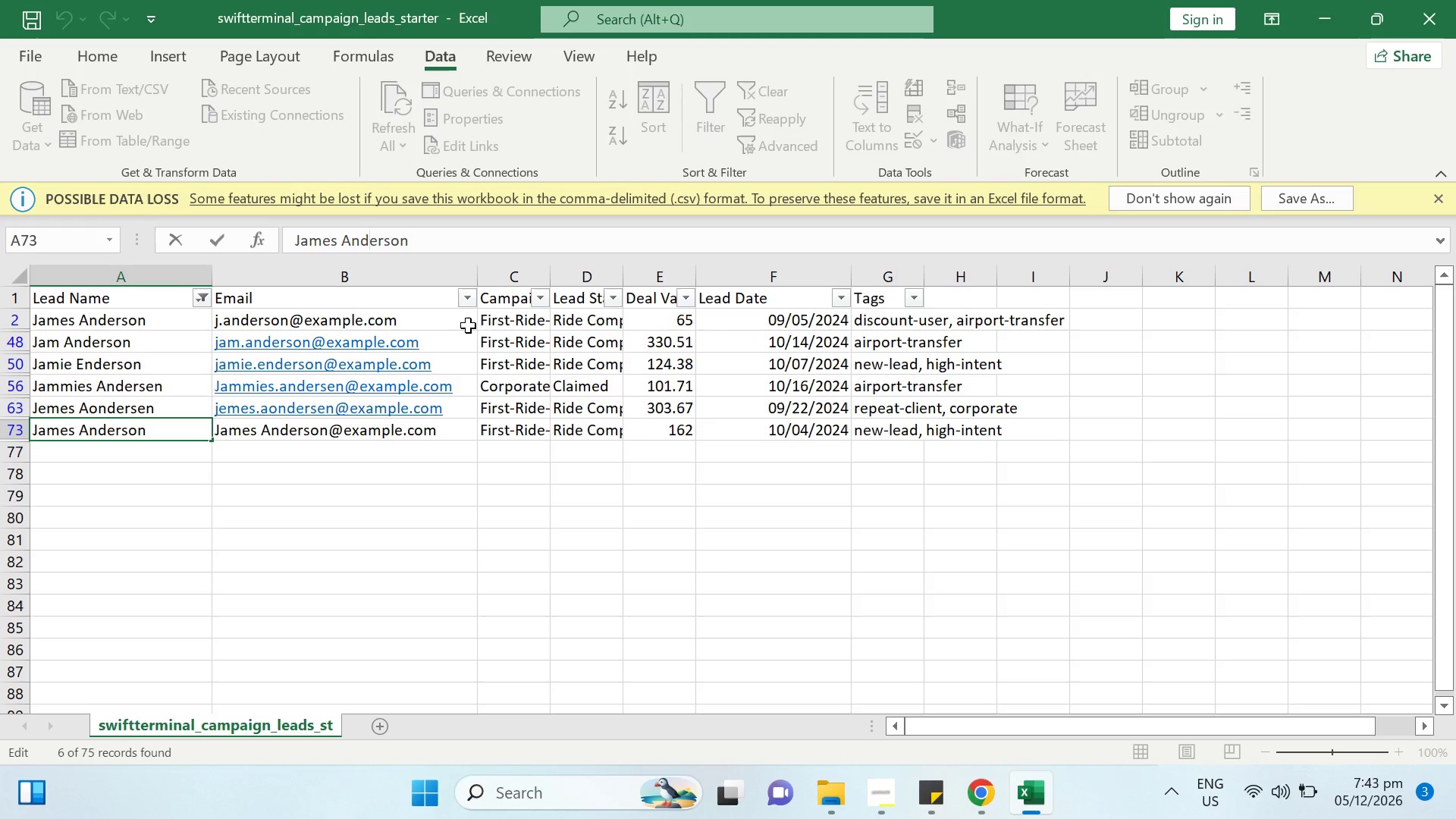 
key(Backspace)
 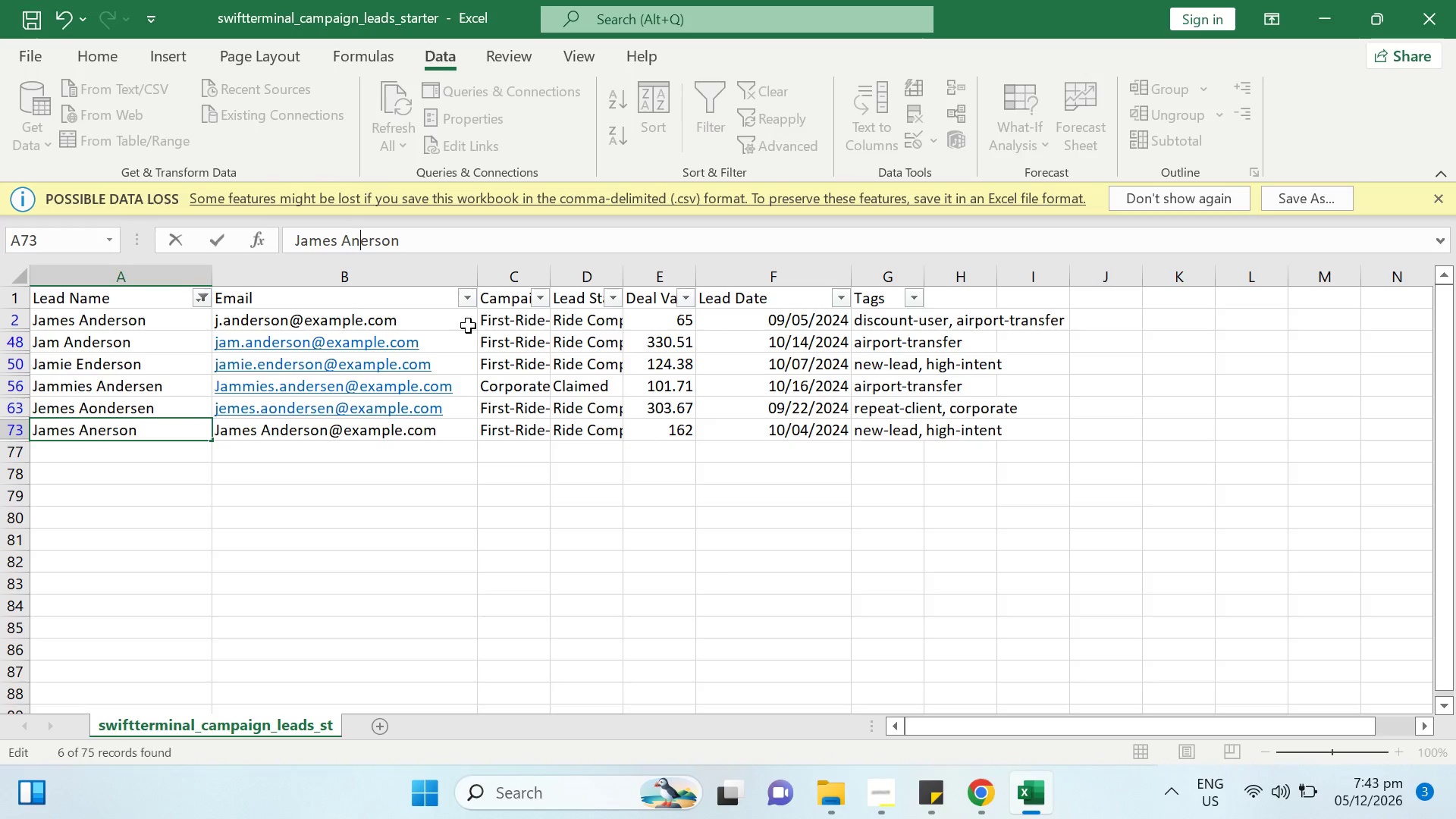 
key(V)
 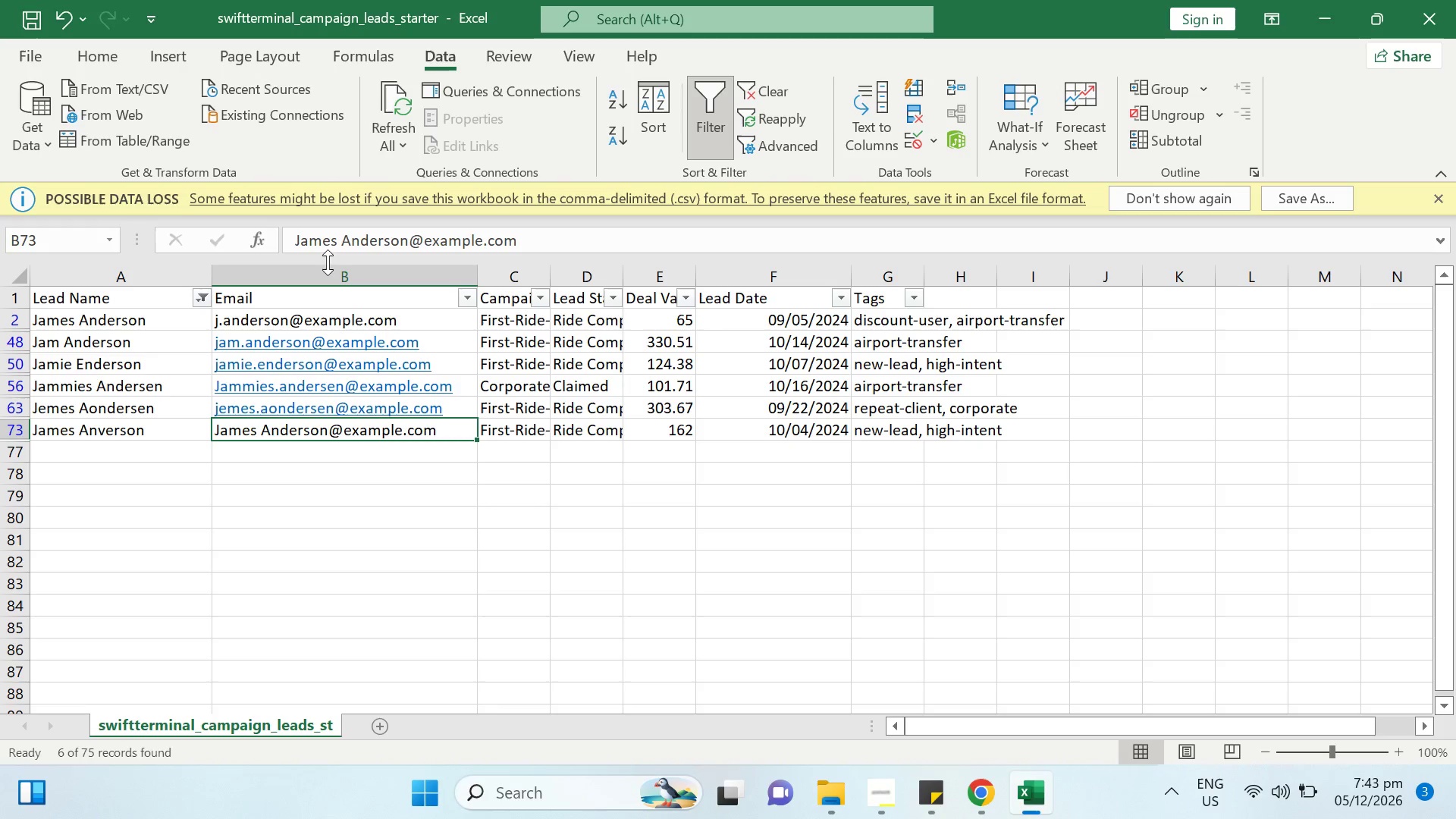 
wait(7.73)
 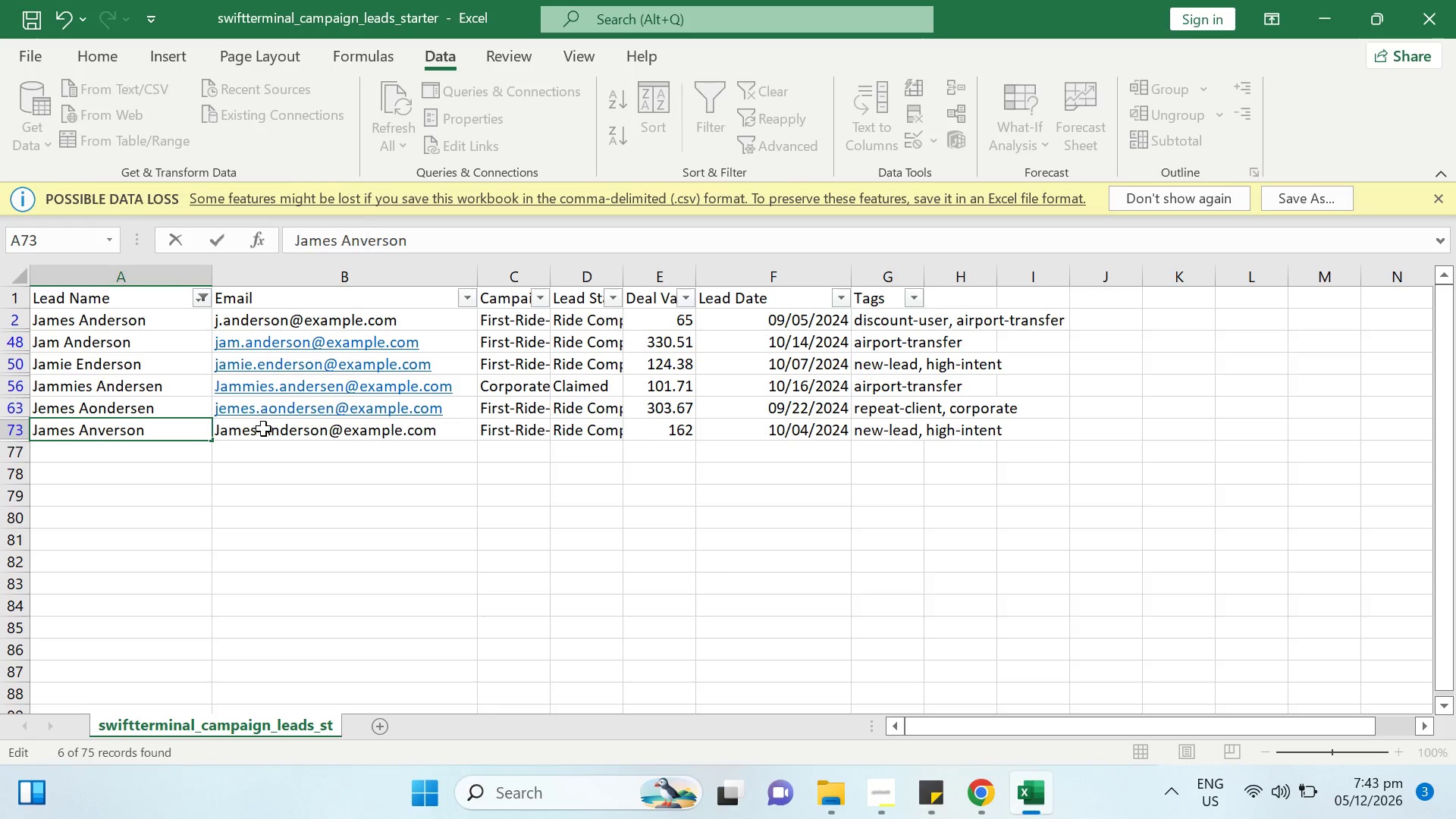 
left_click([347, 240])
 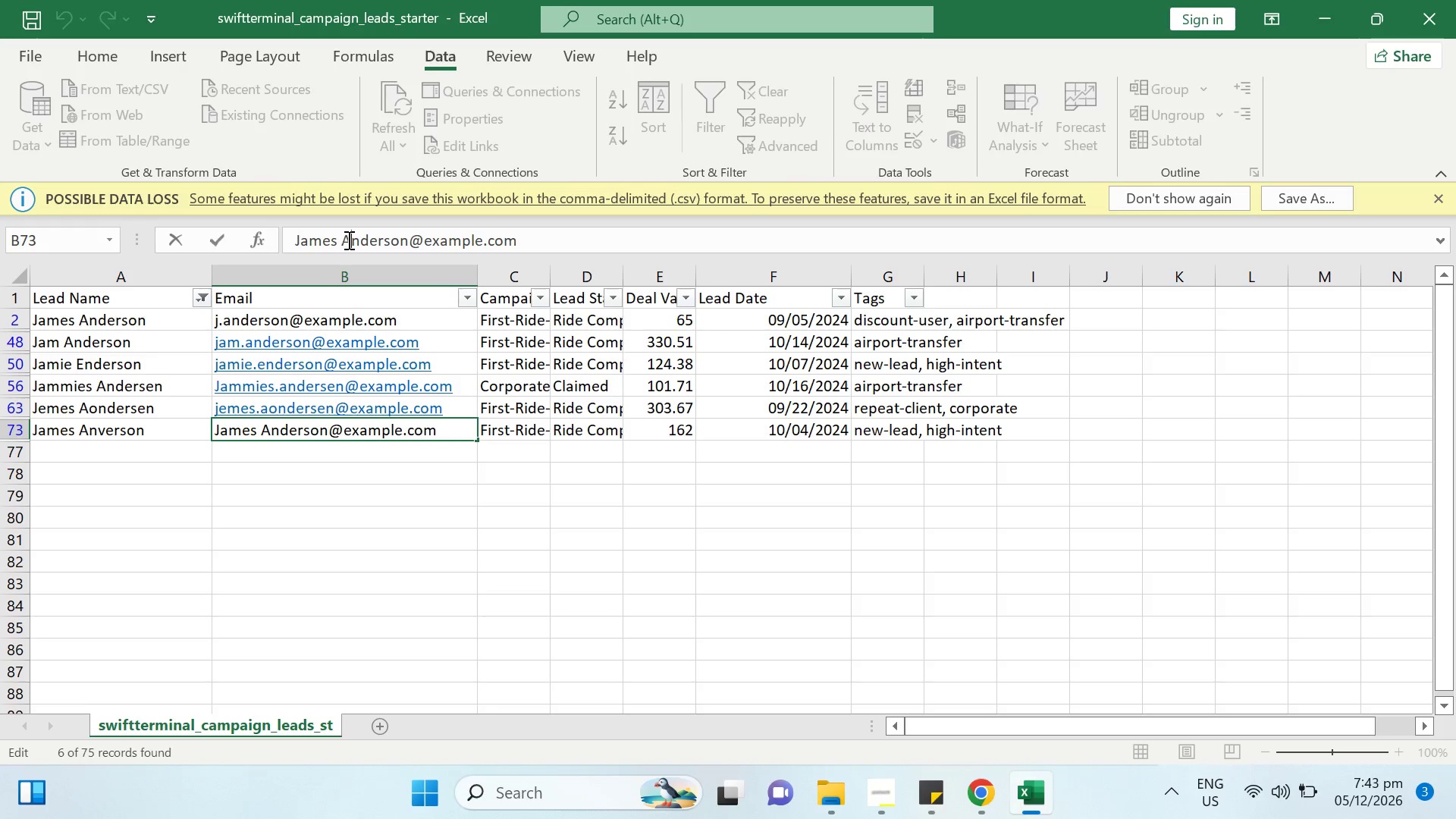 
key(Backspace)
 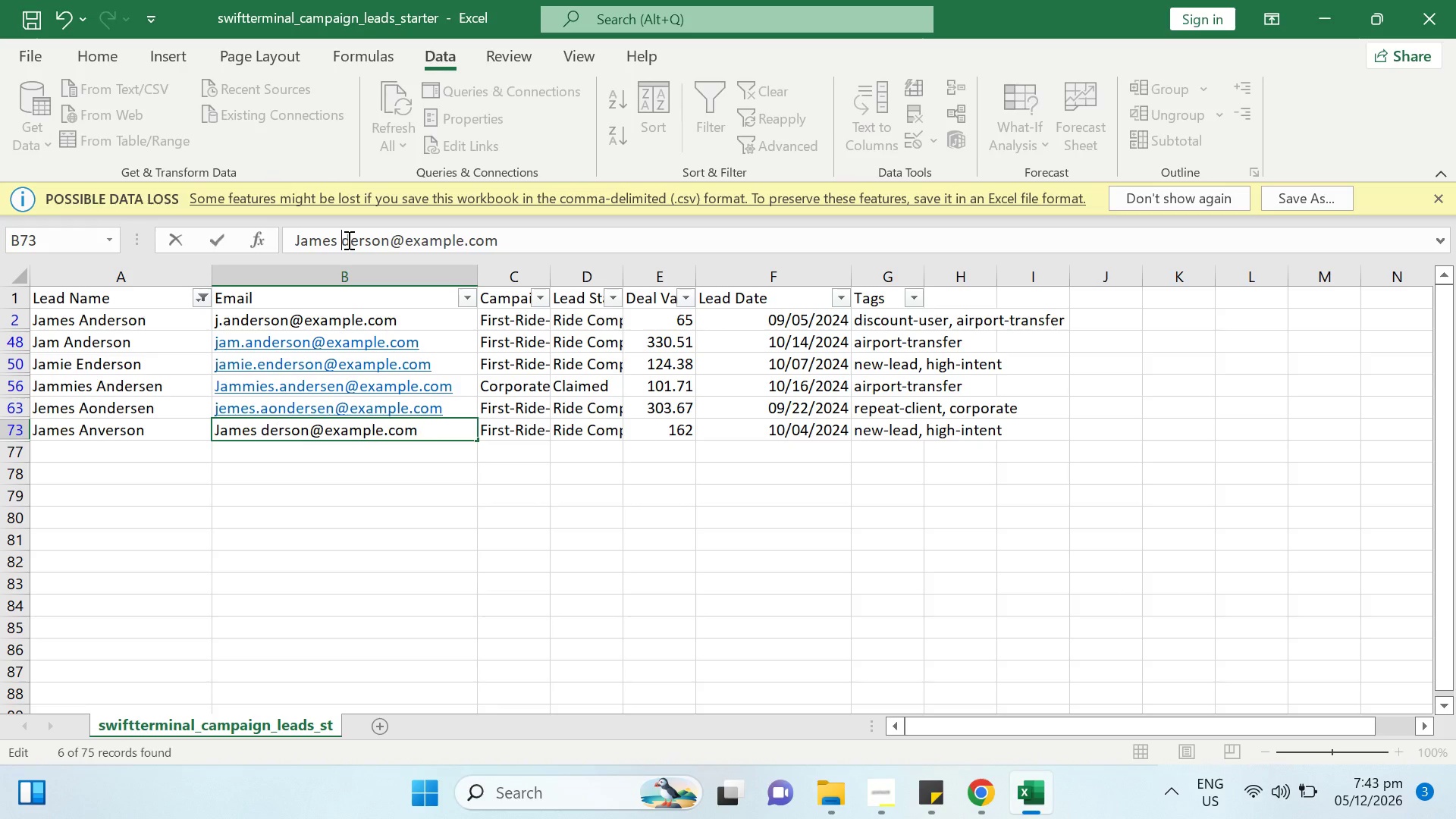 
key(Delete)
 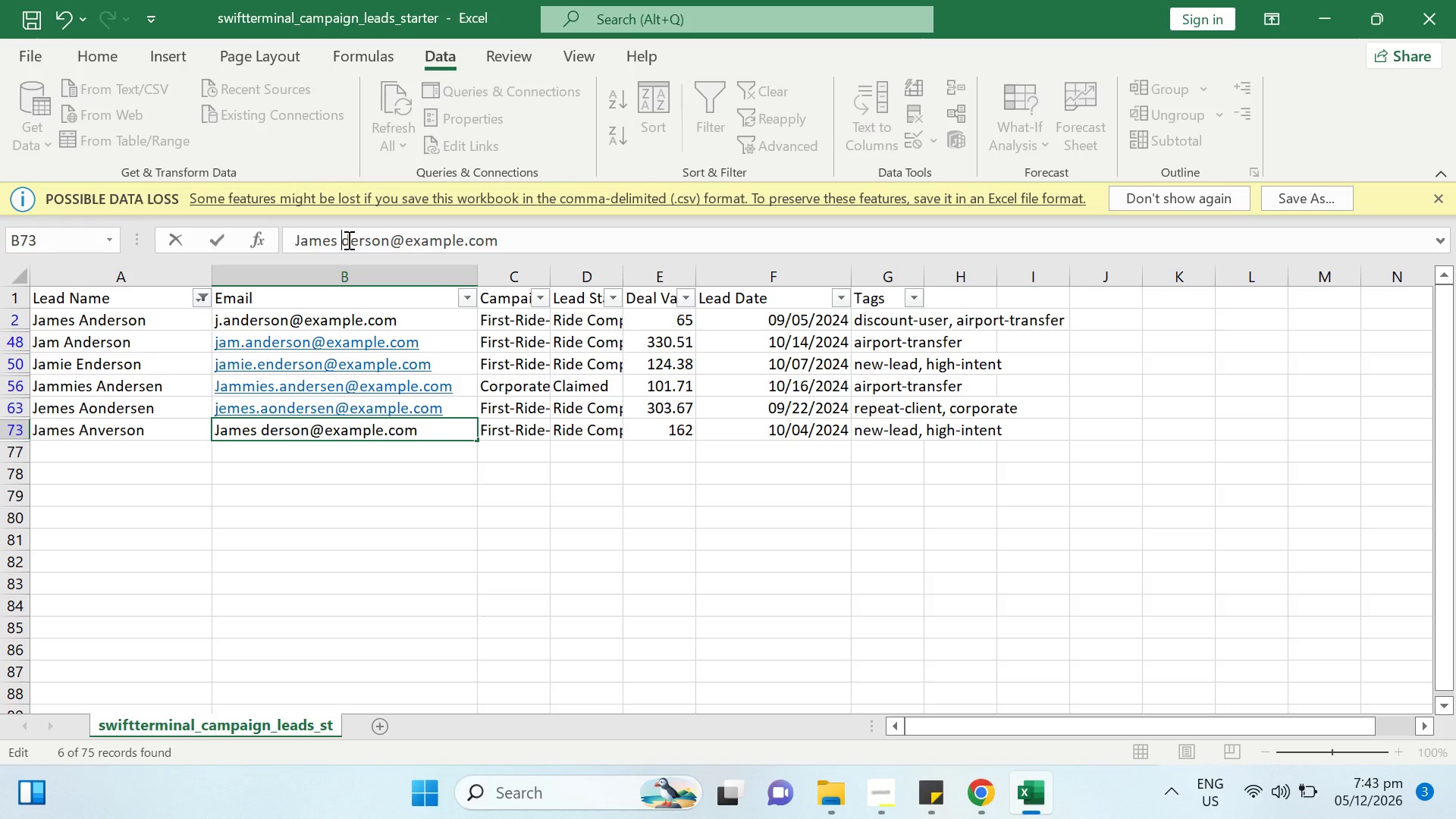 
key(M)
 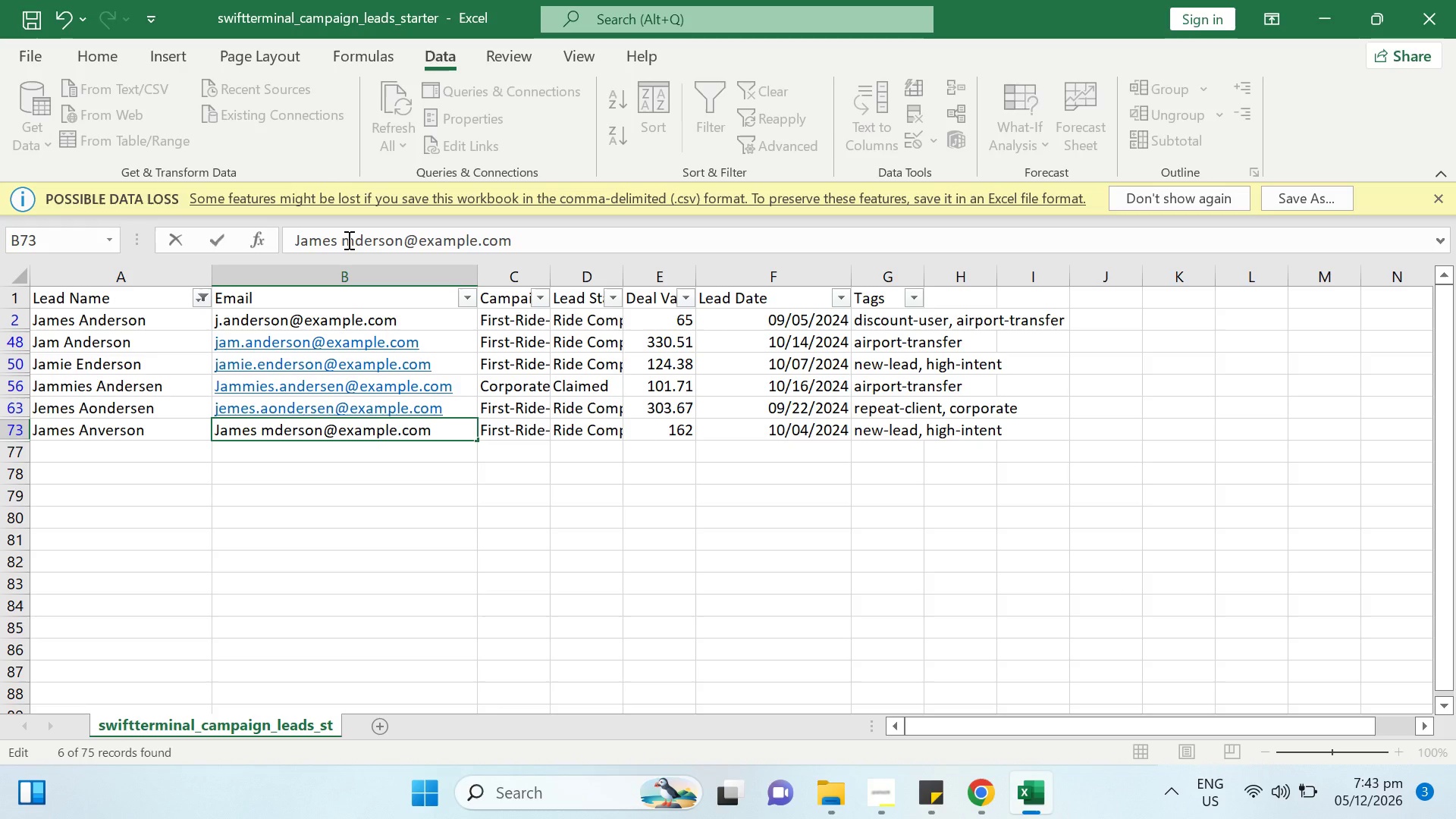 
key(ArrowLeft)
 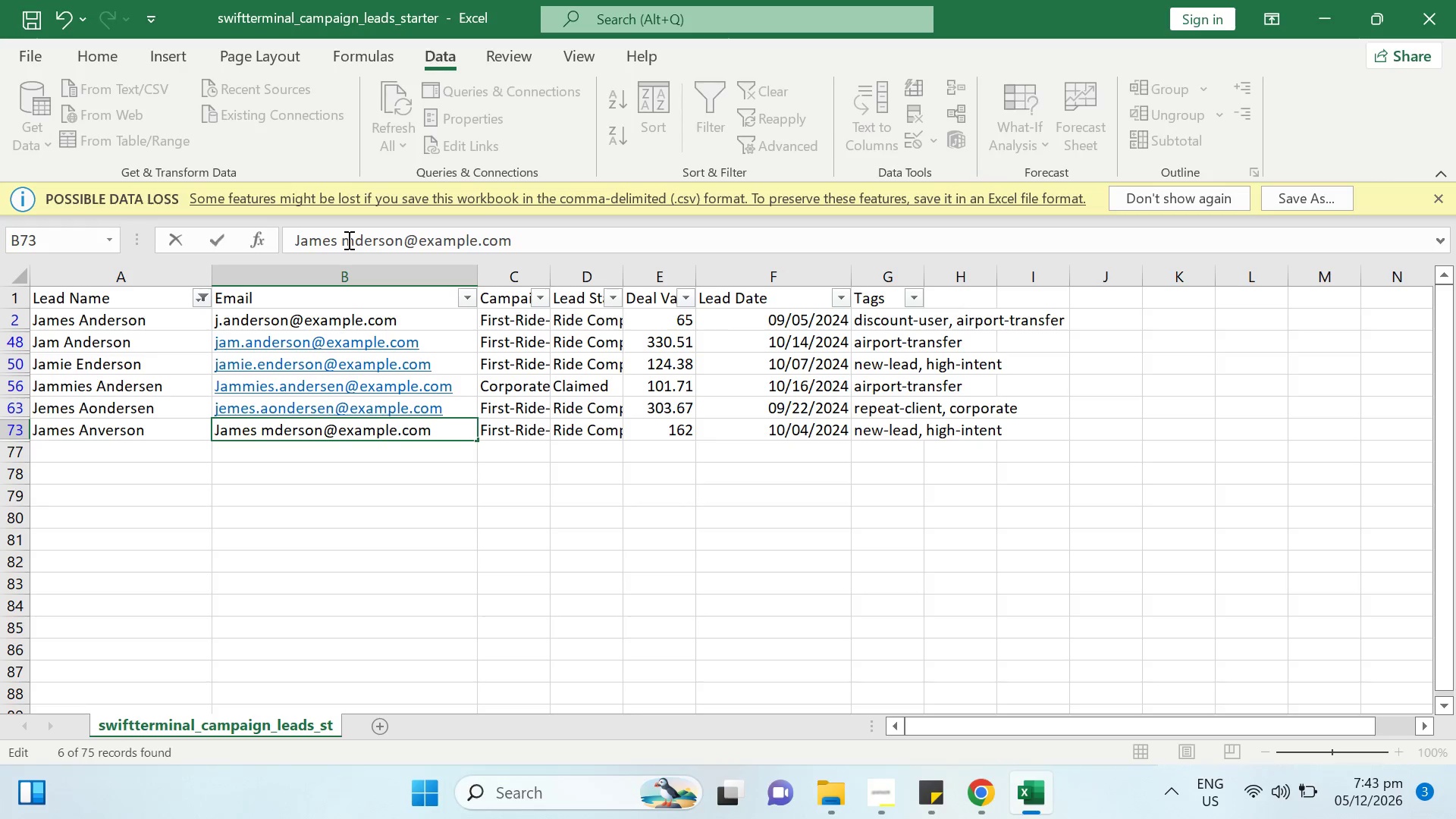 
key(A)
 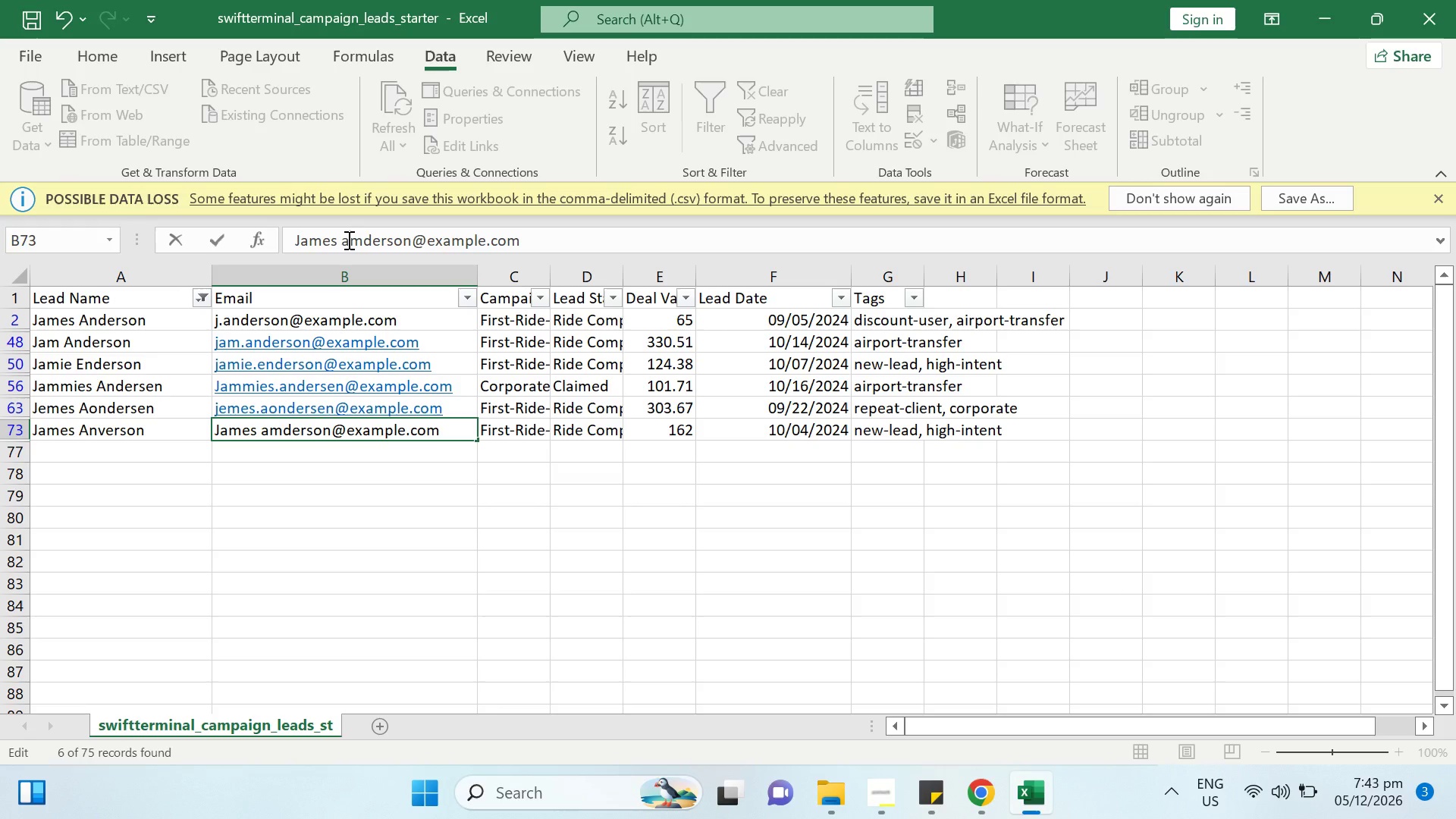 
key(ArrowLeft)
 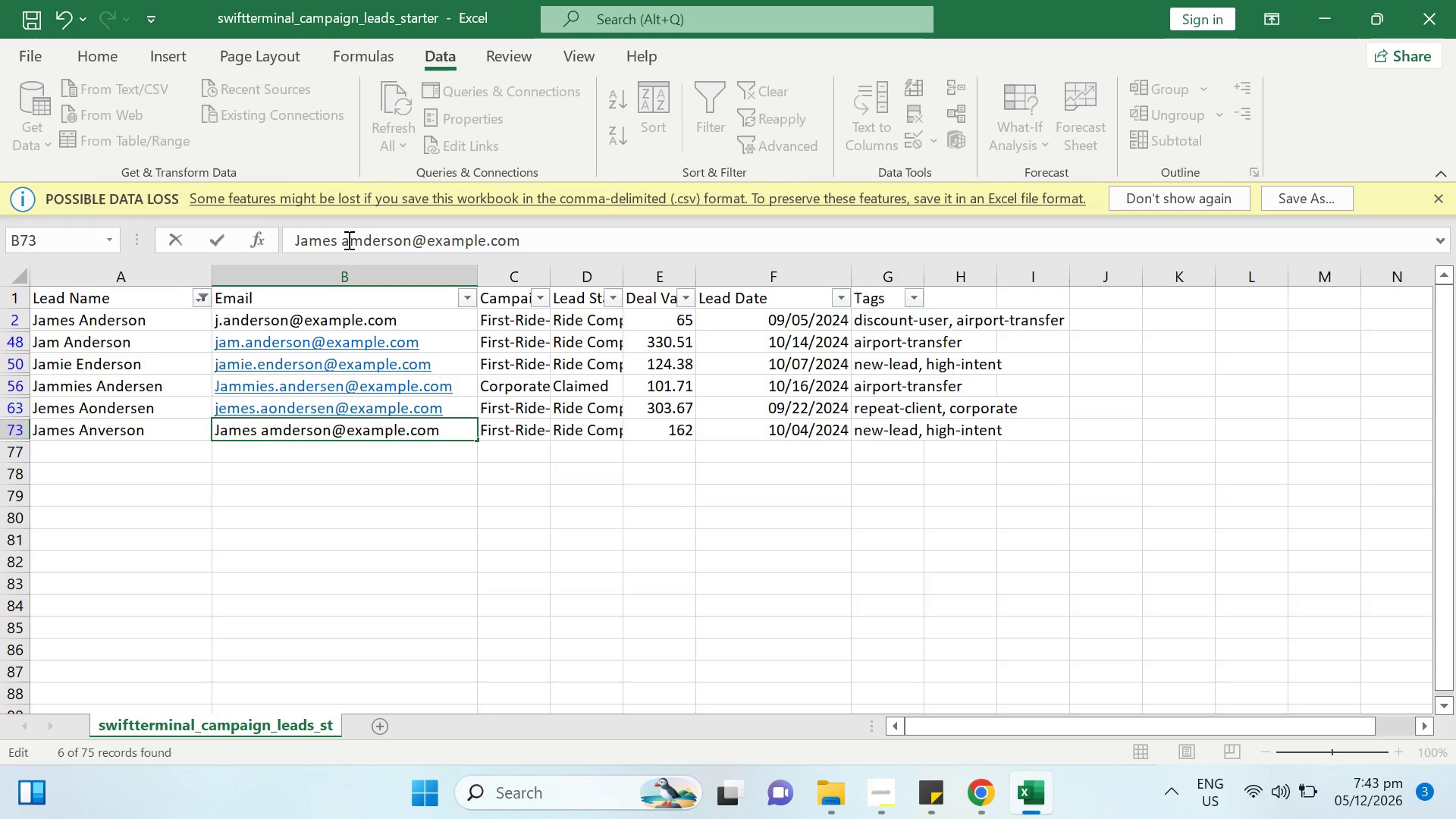 
key(Period)
 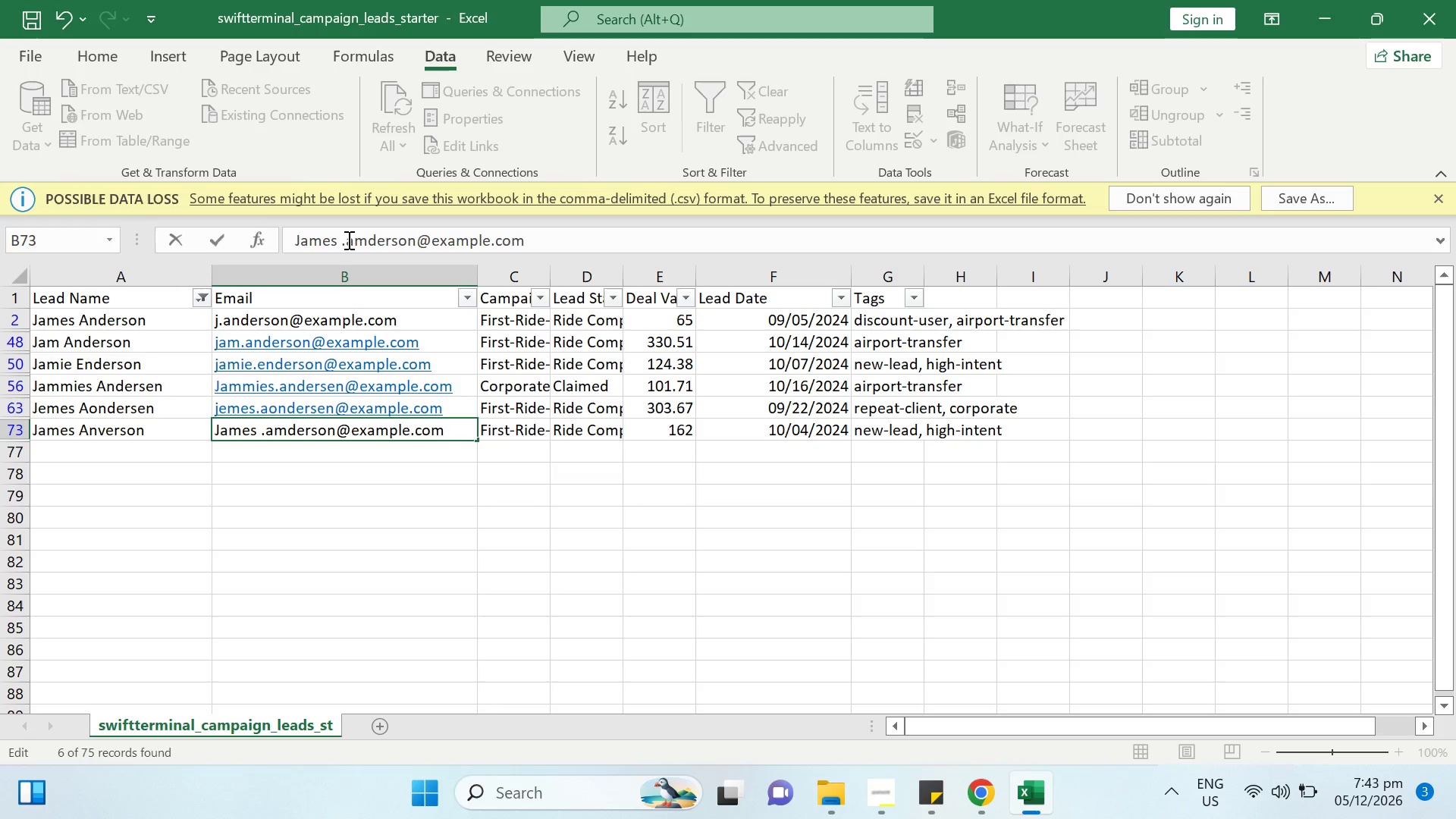 
key(ArrowLeft)
 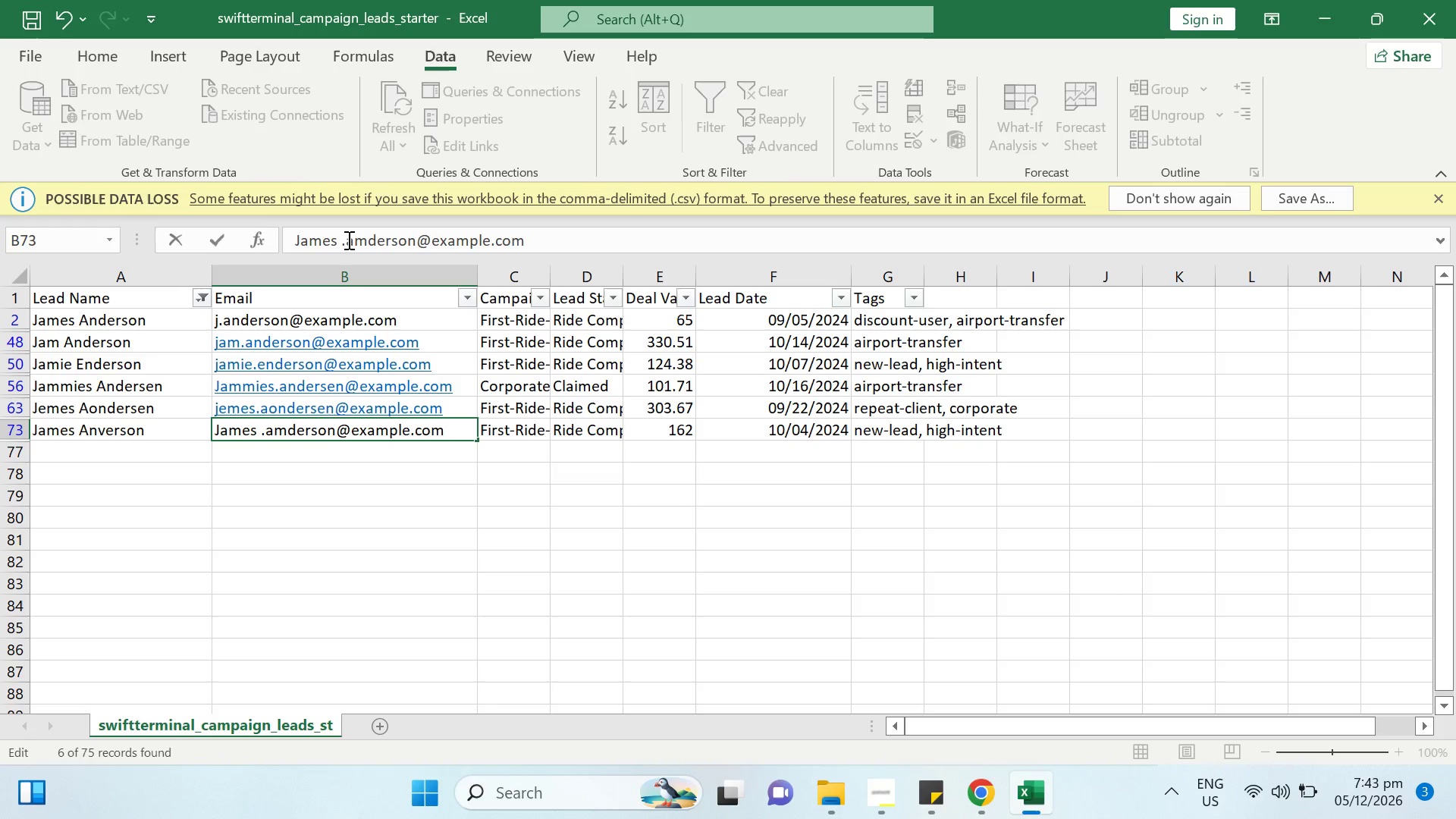 
key(Backspace)
 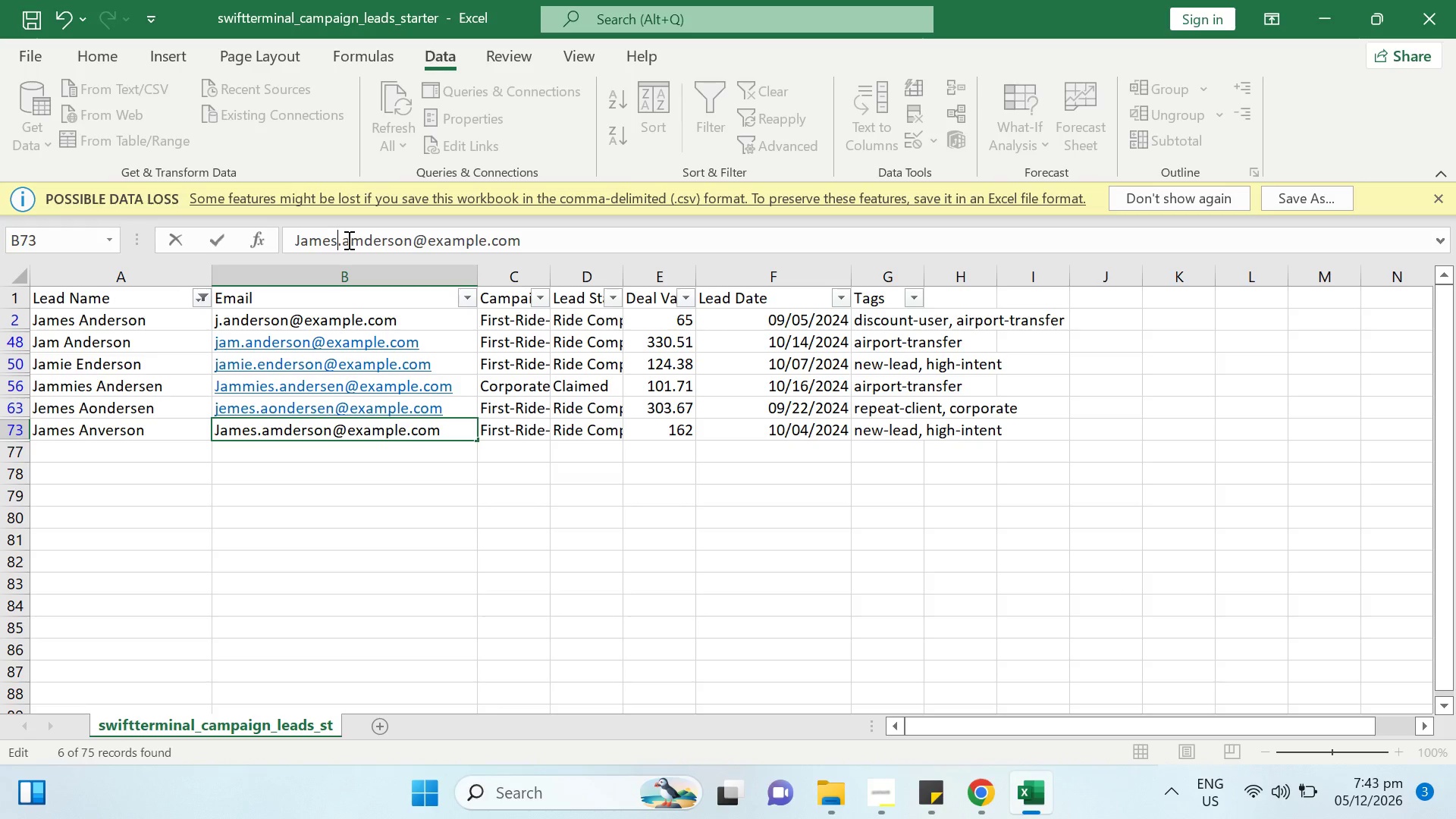 
key(ArrowLeft)
 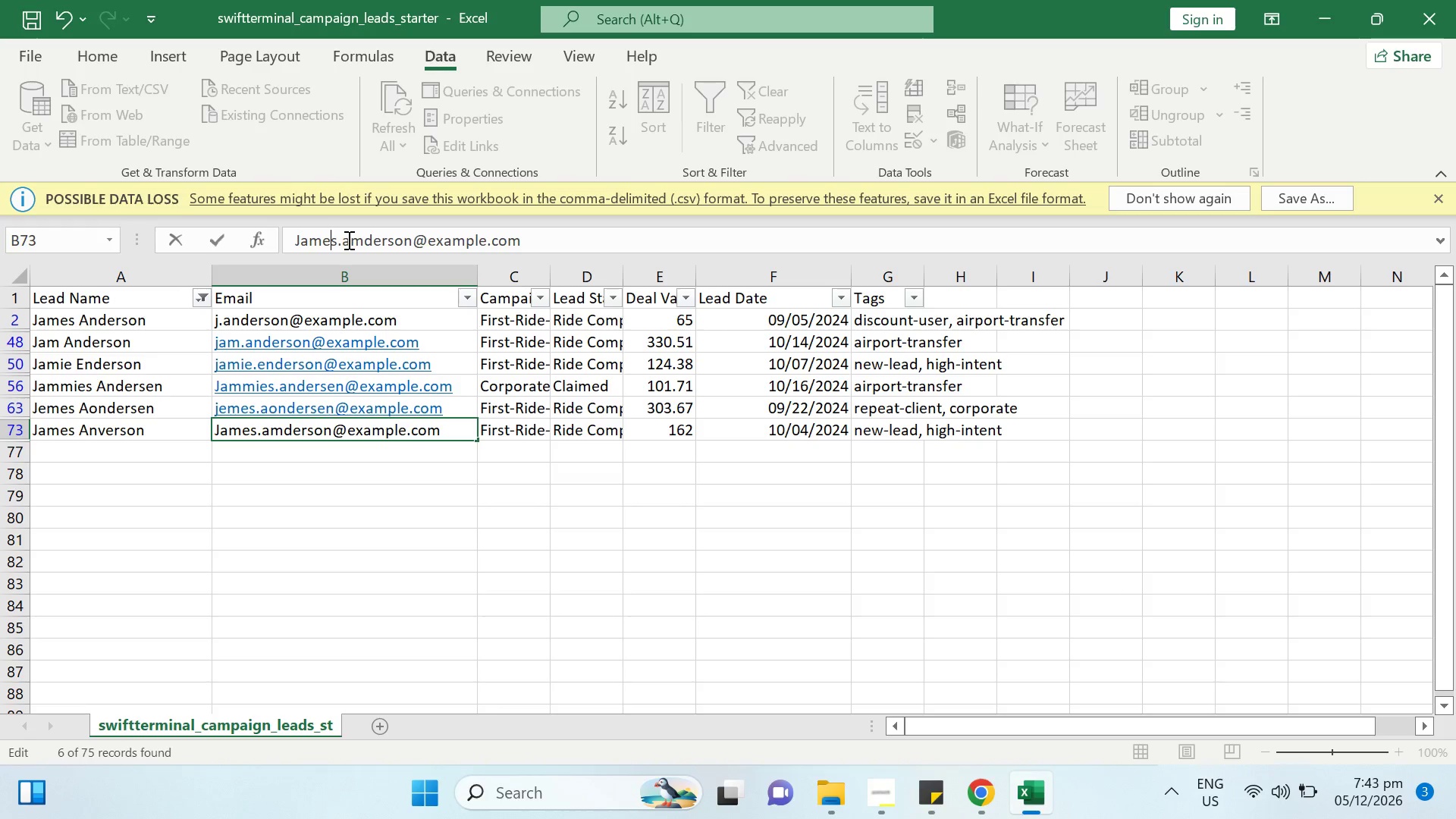 
key(ArrowLeft)
 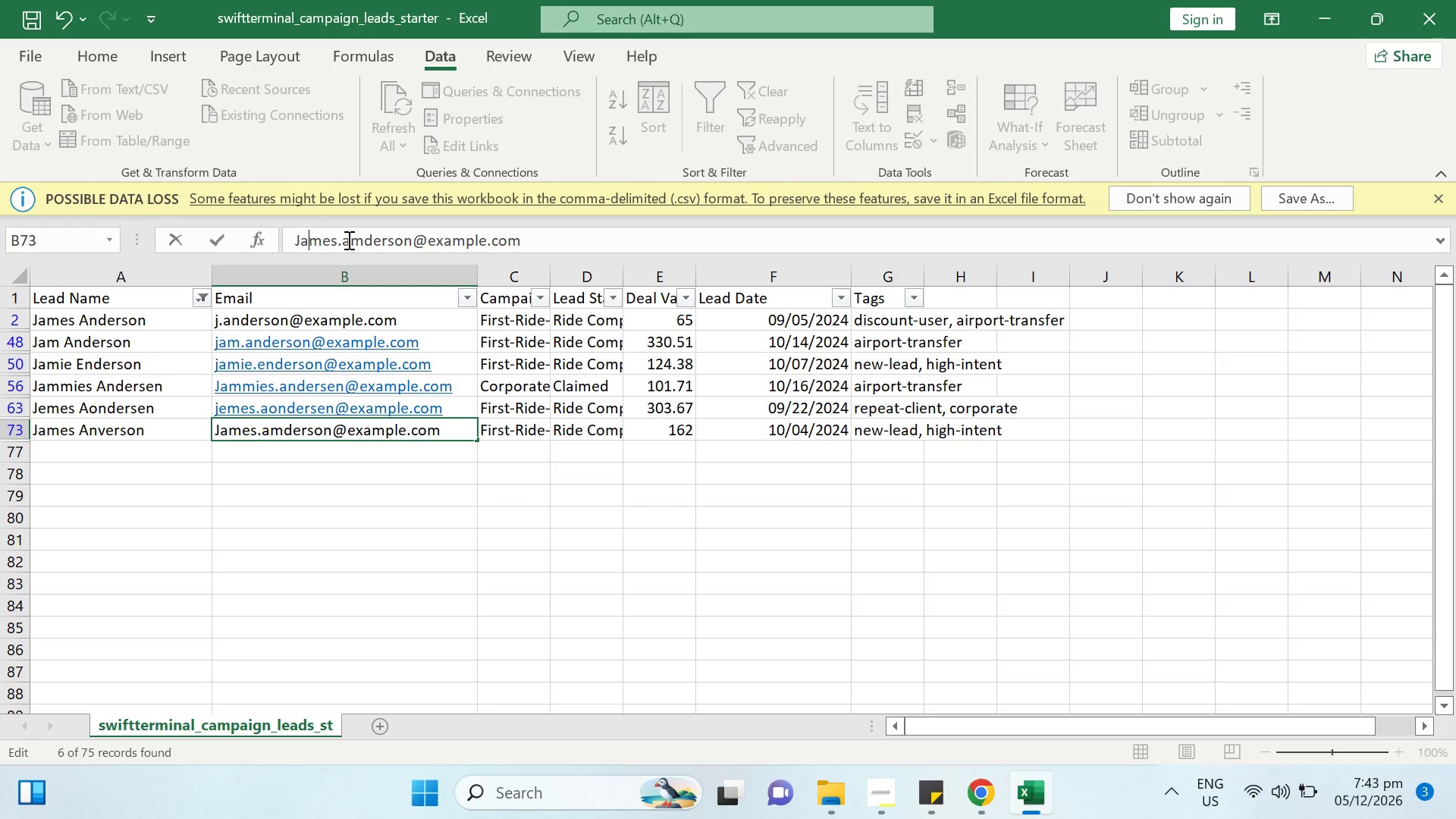 
key(ArrowLeft)
 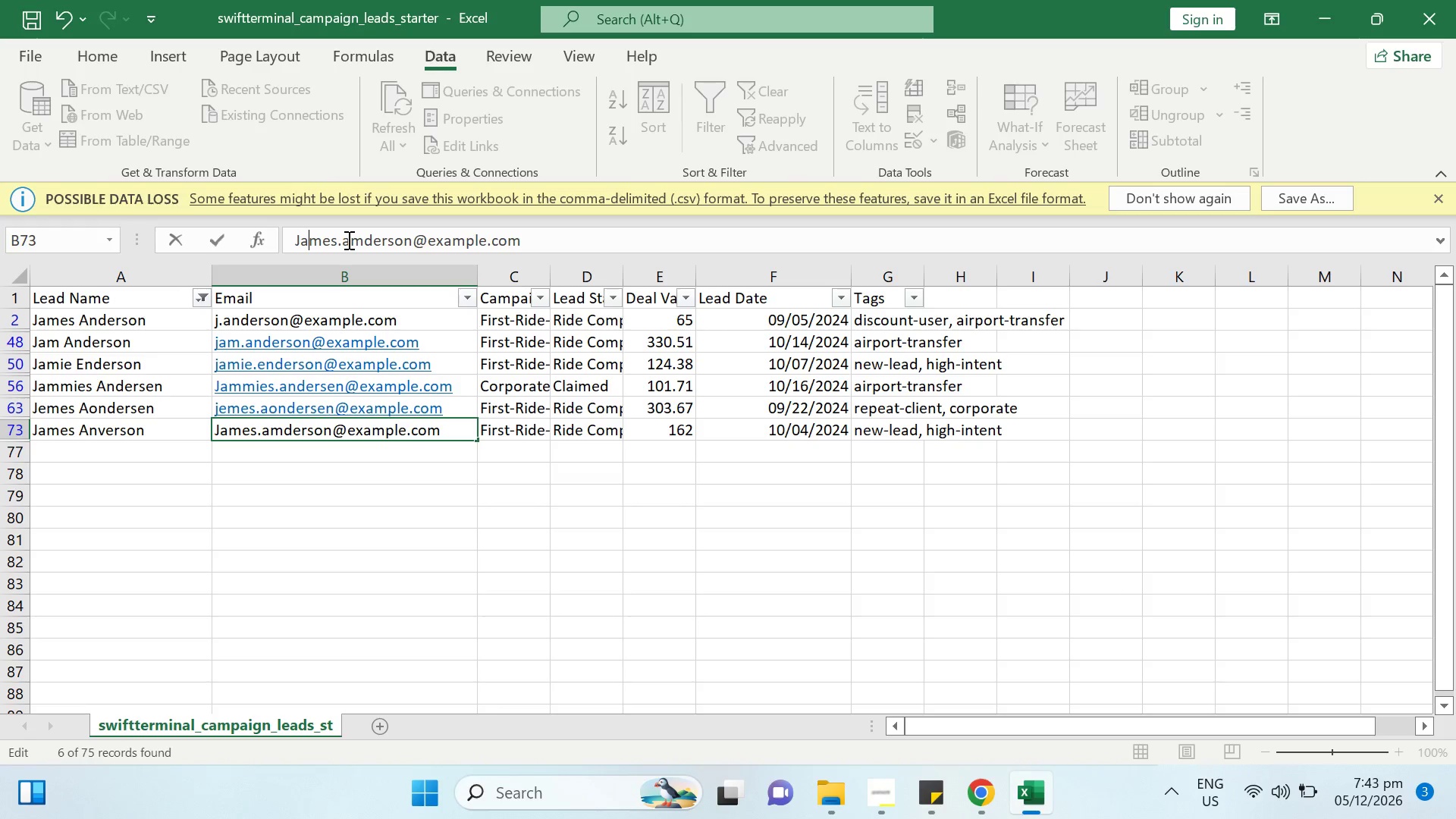 
key(ArrowLeft)
 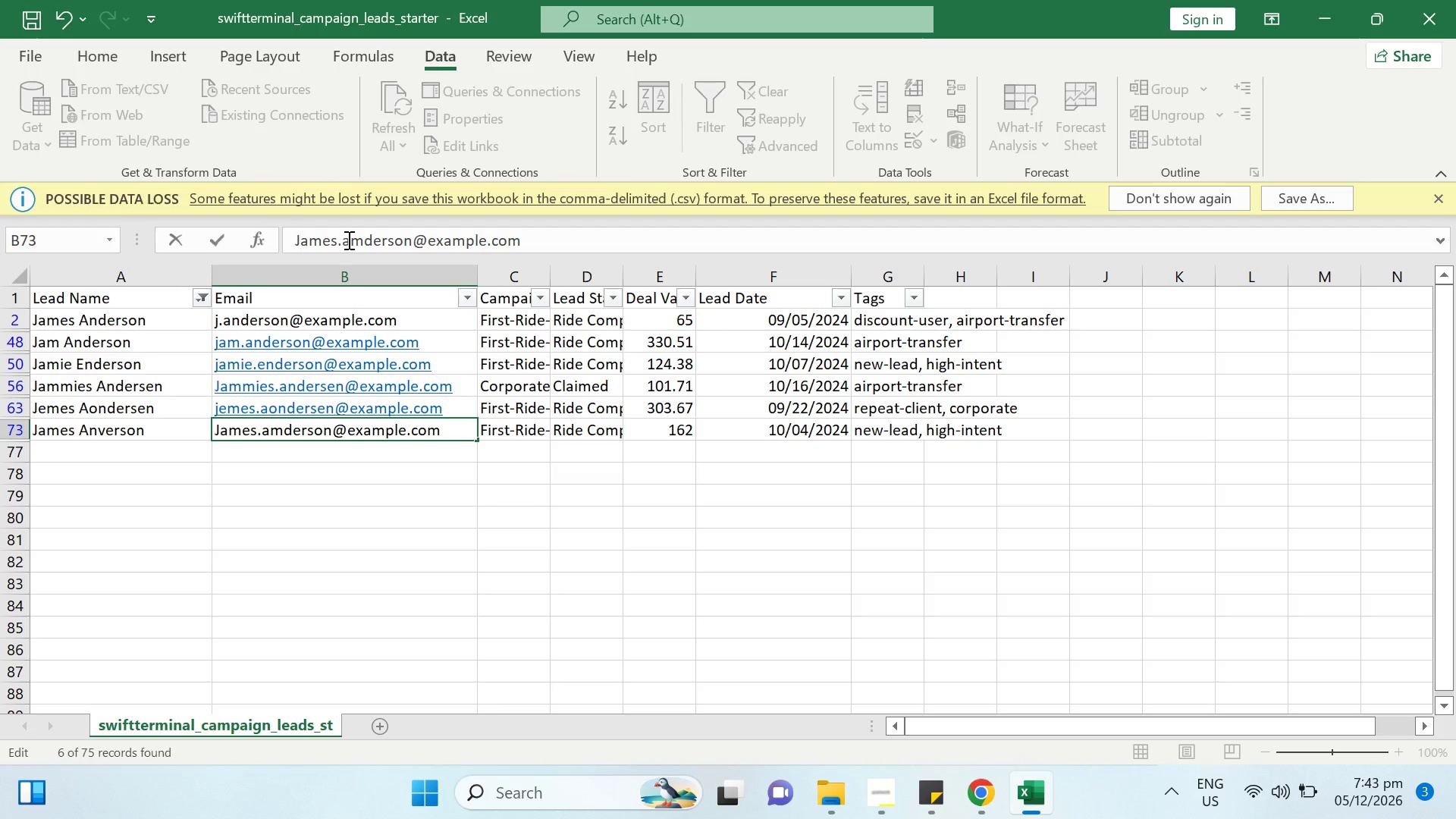 
key(Backspace)
 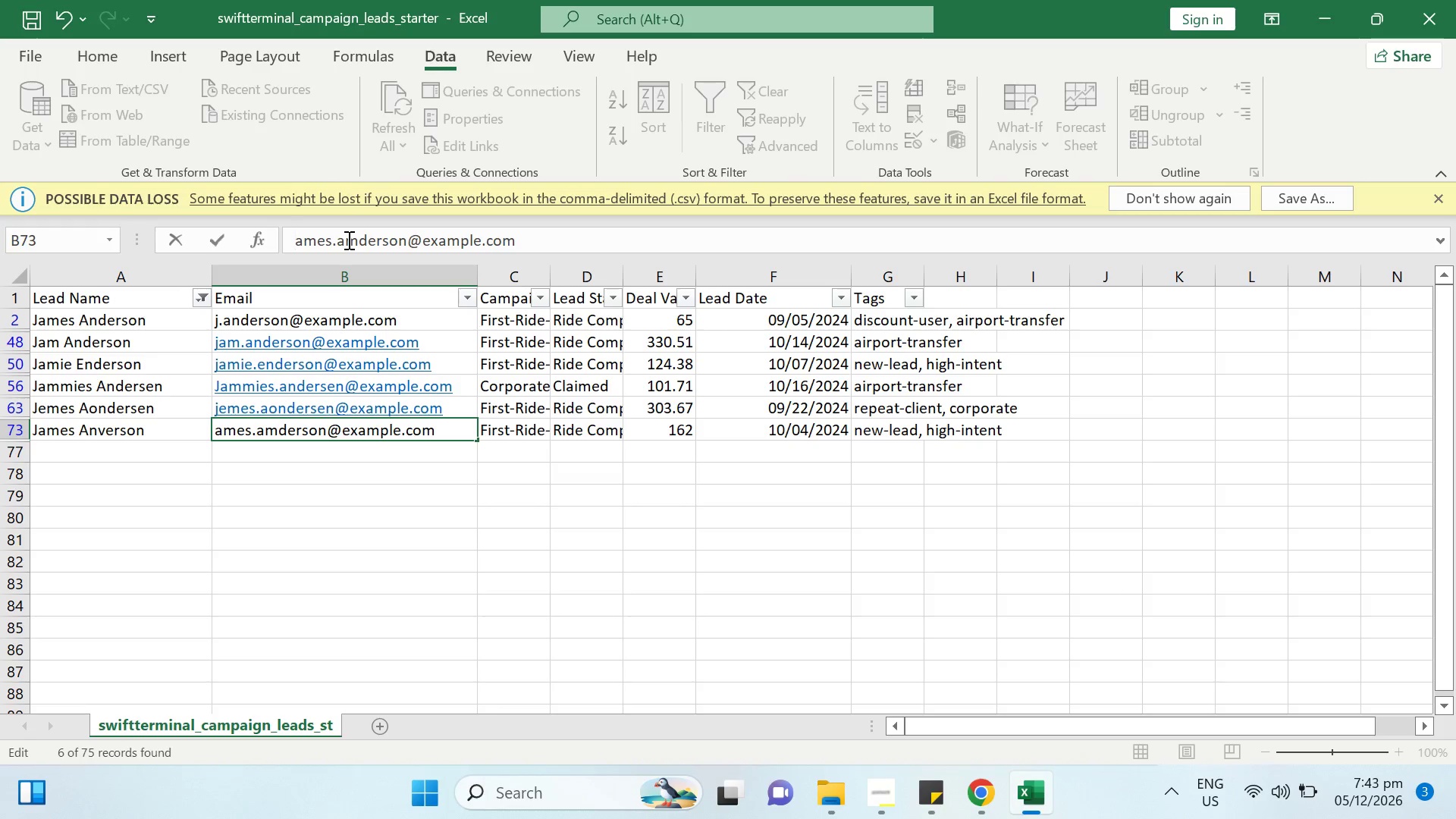 
key(J)
 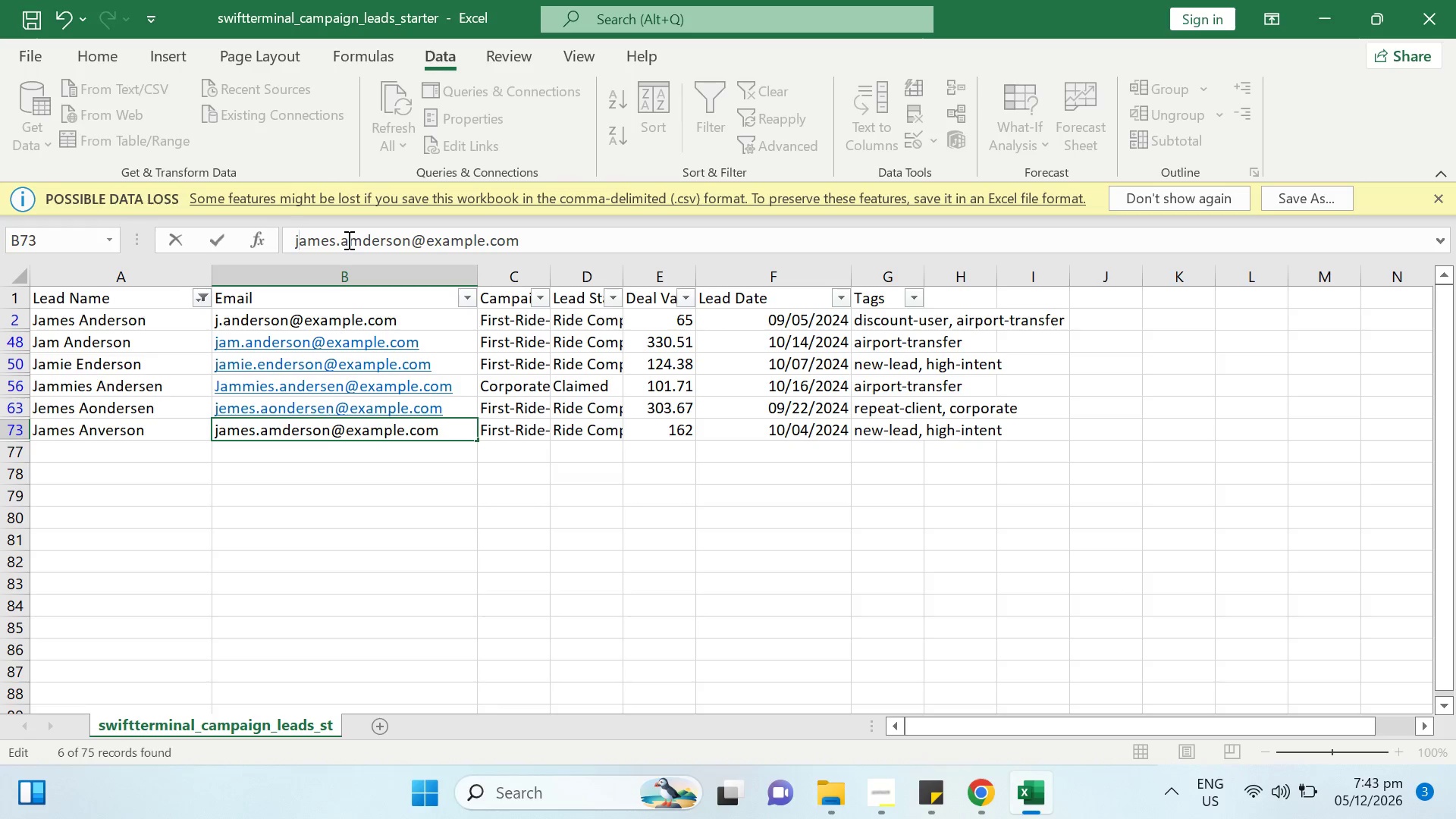 
key(Enter)
 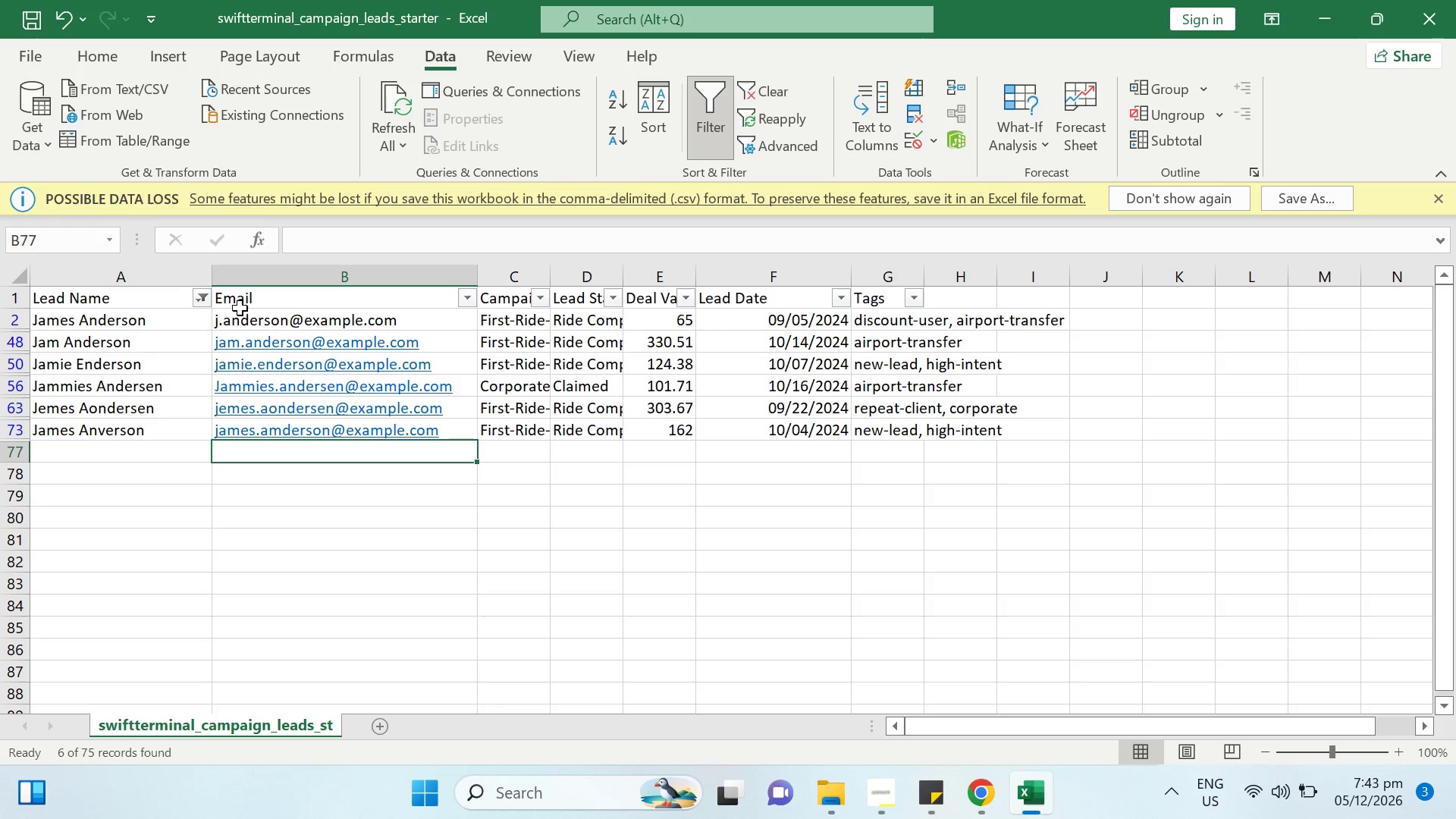 
left_click([202, 290])
 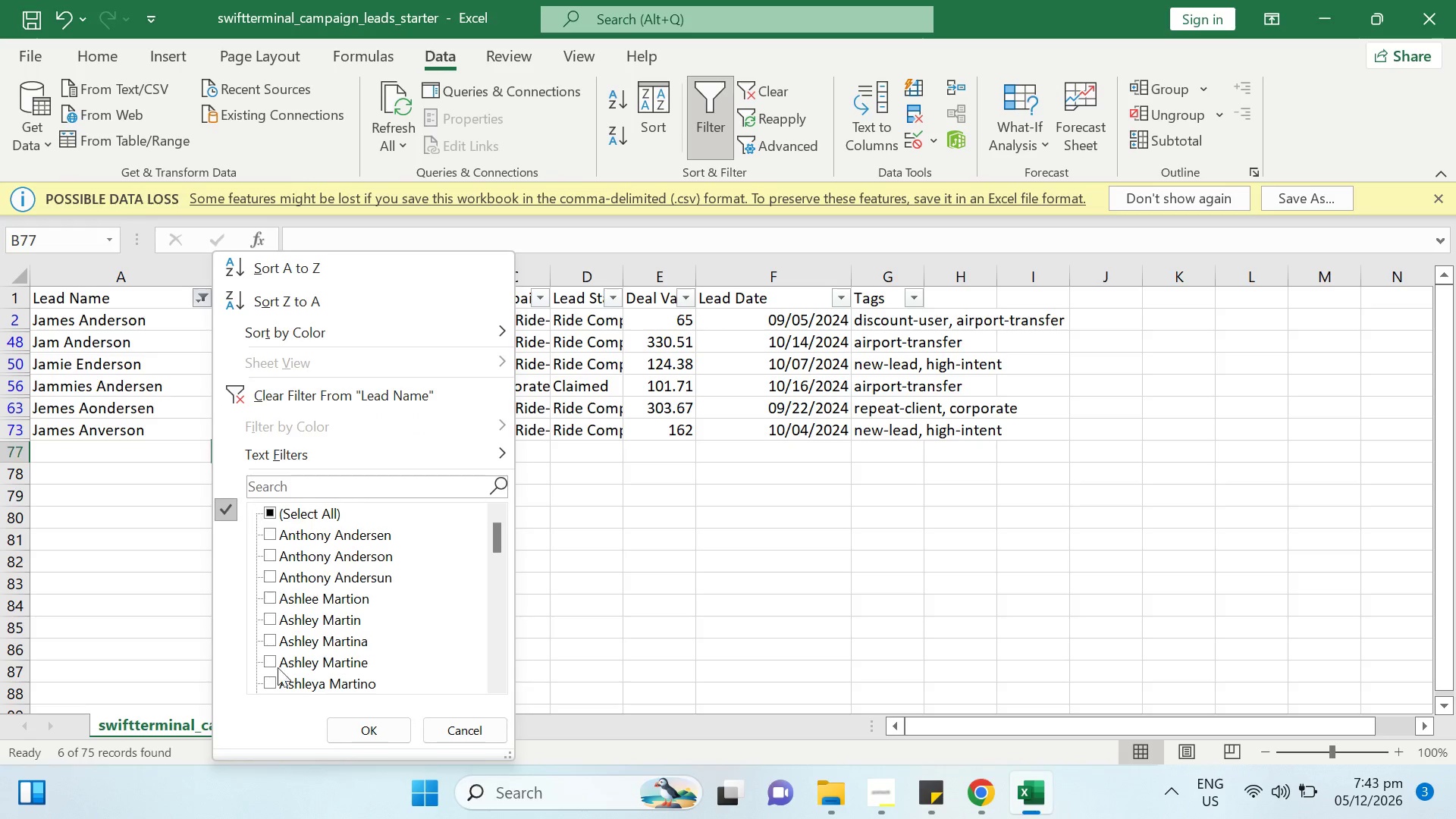 
scroll: coordinate [344, 644], scroll_direction: down, amount: 6.0
 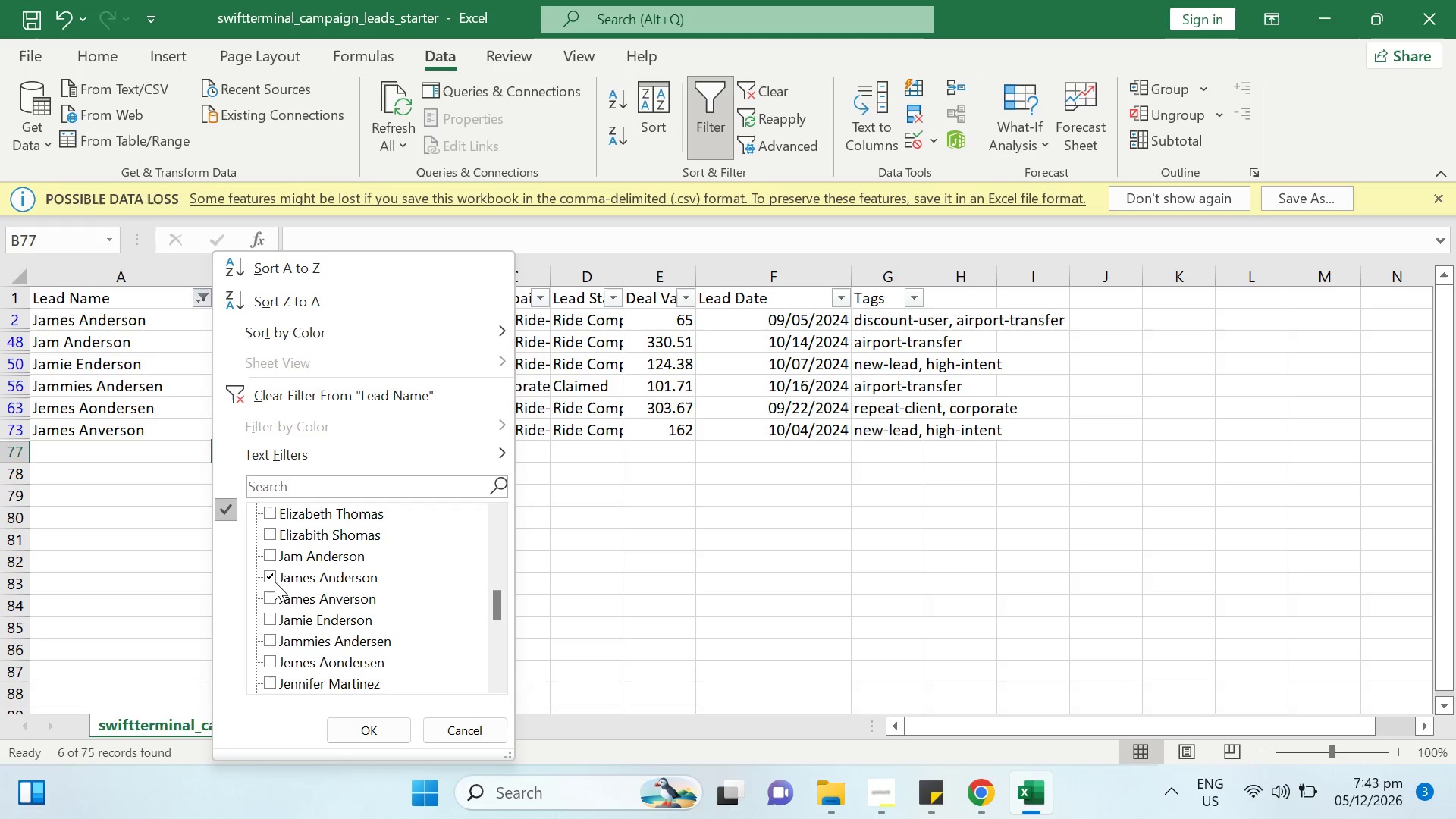 
left_click([273, 573])
 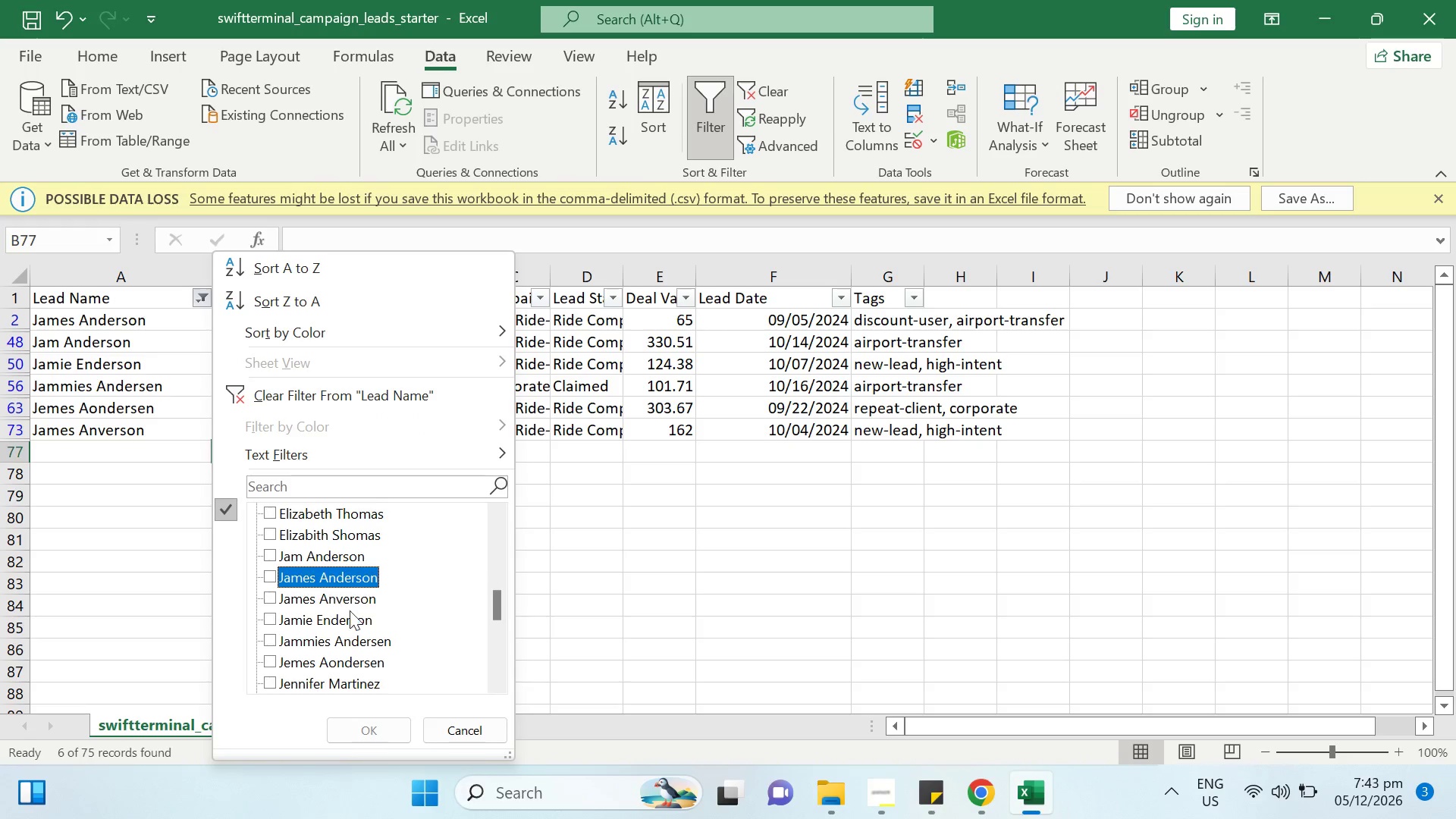 
scroll: coordinate [322, 630], scroll_direction: down, amount: 4.0
 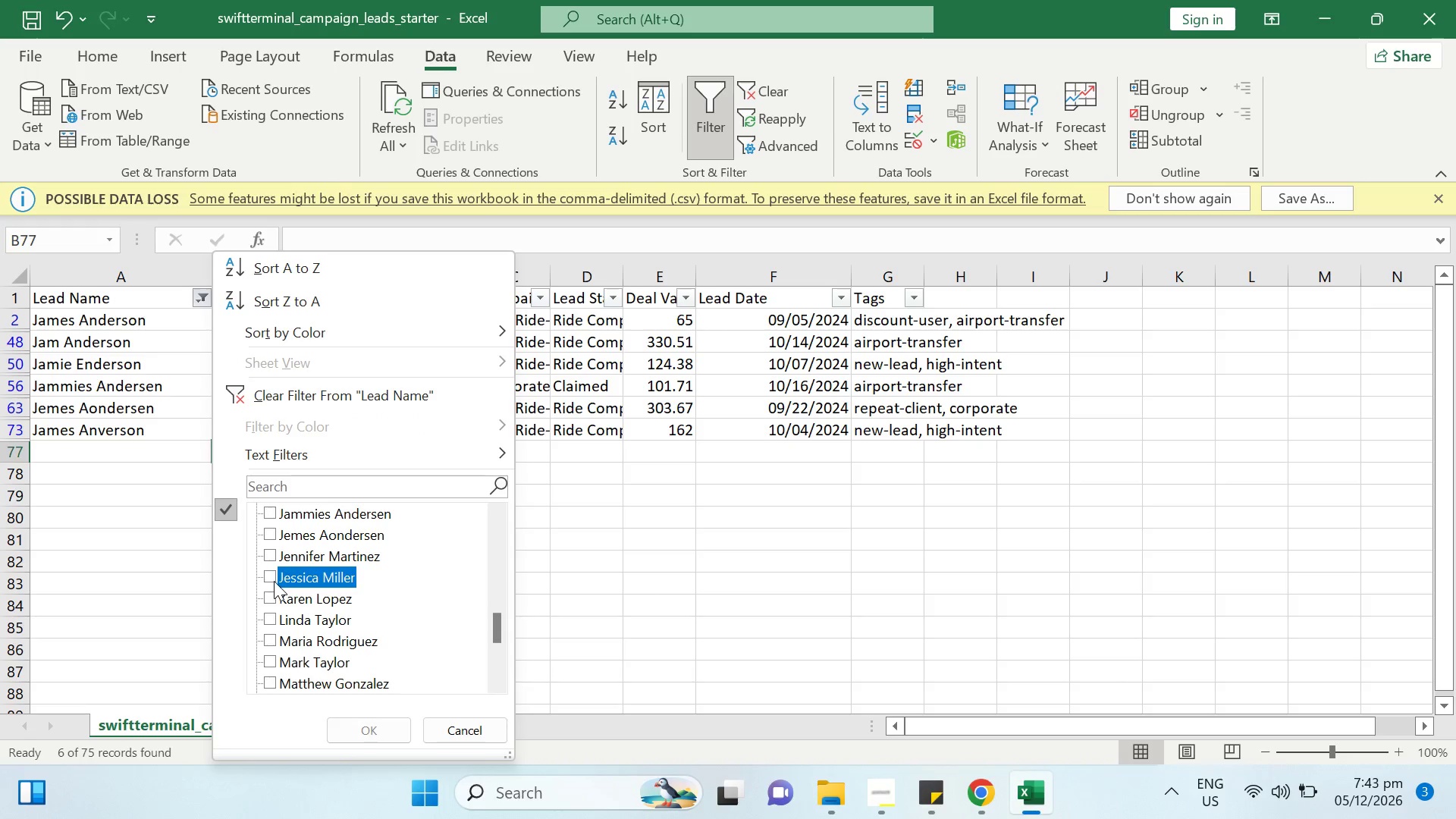 
left_click([362, 727])
 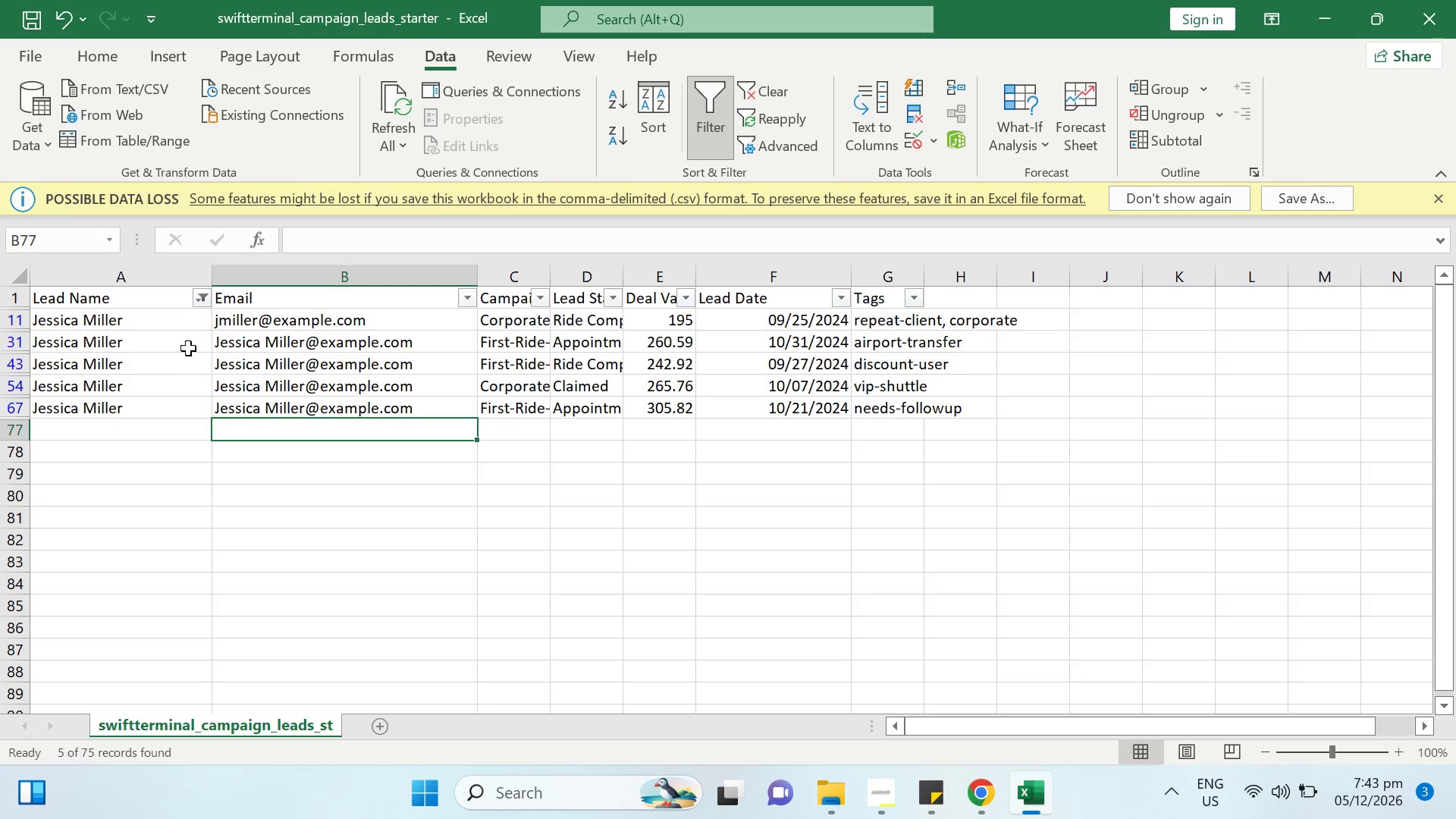 
wait(7.38)
 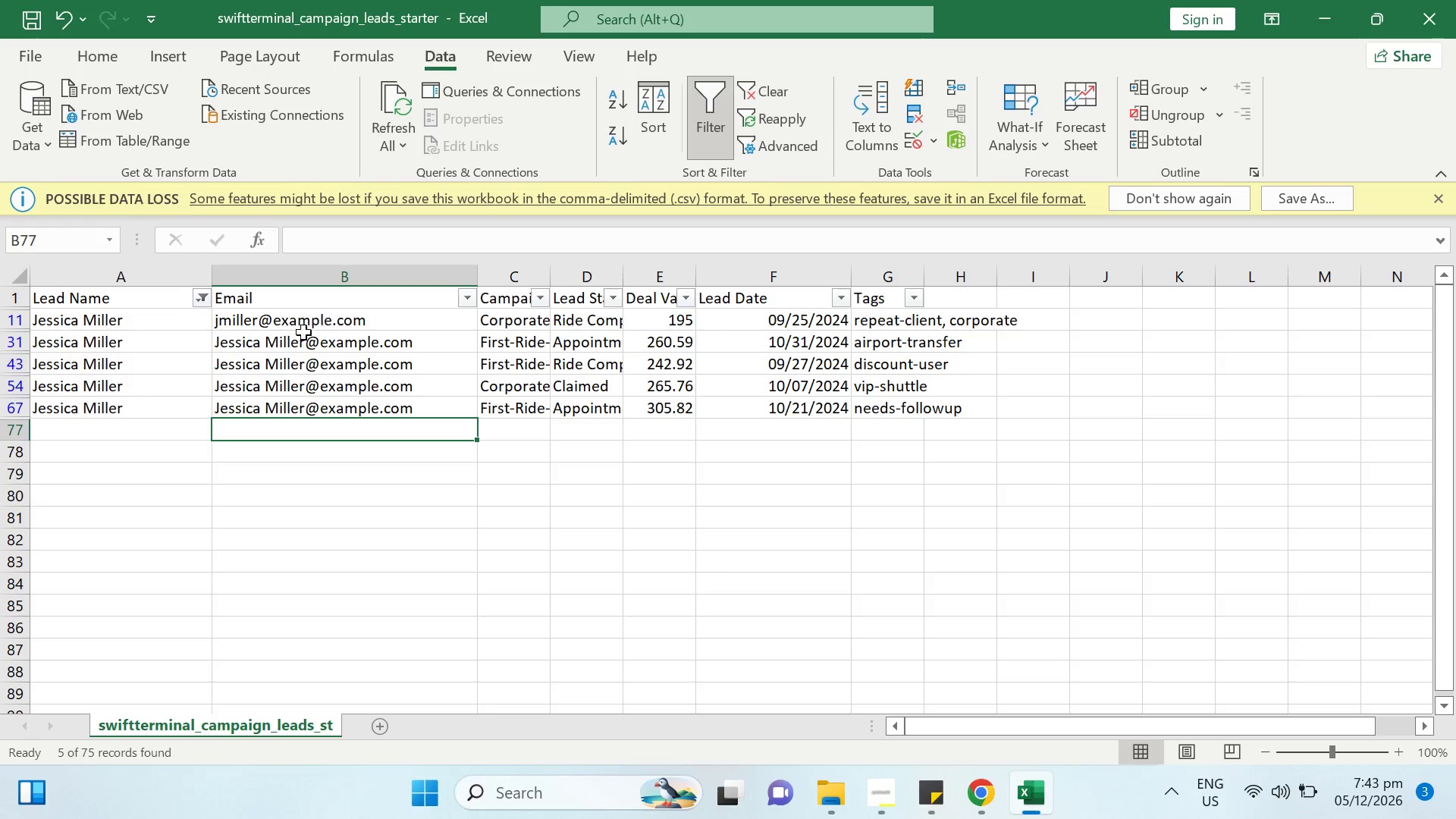 
left_click([318, 243])
 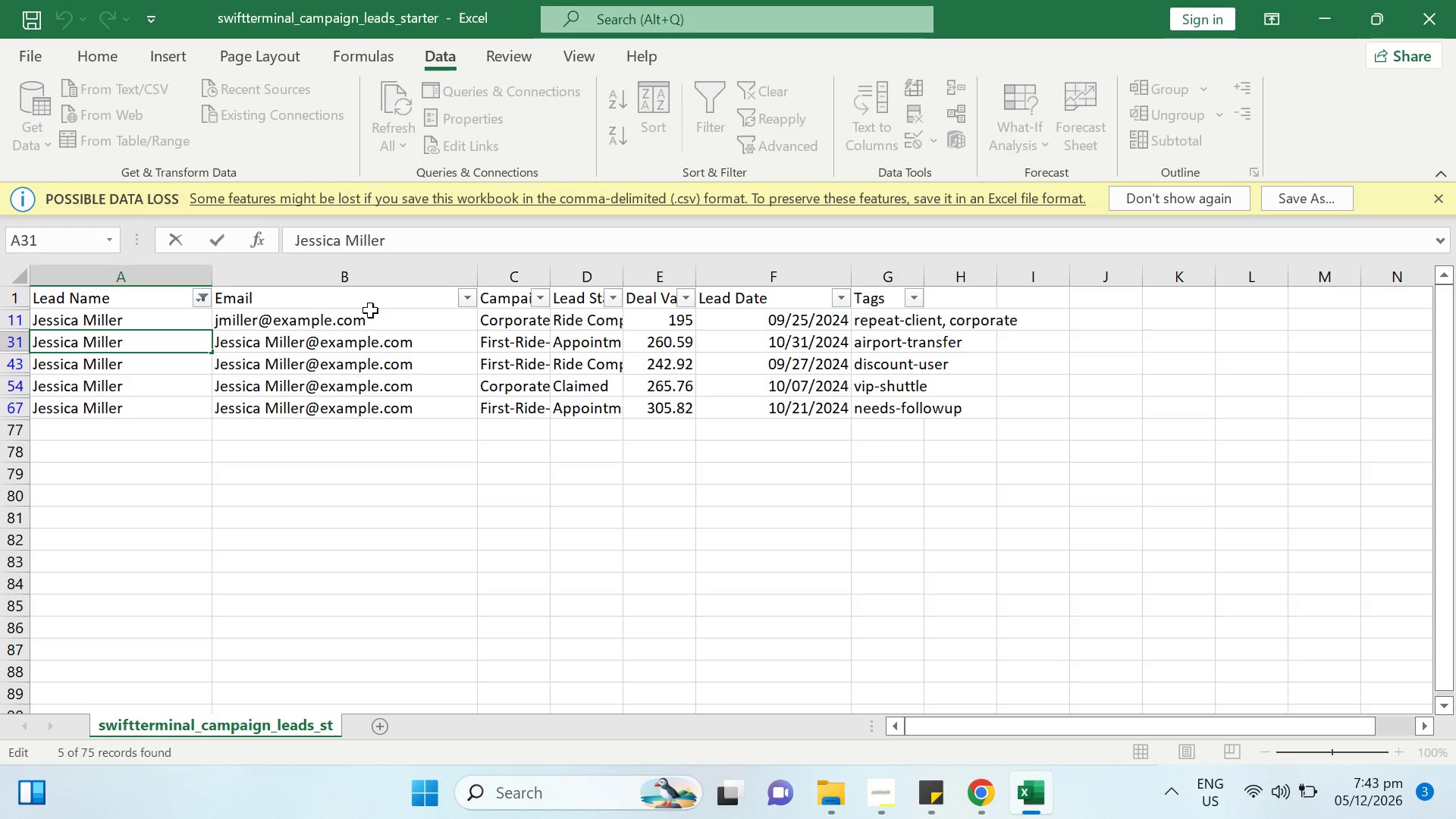 
key(Z)
 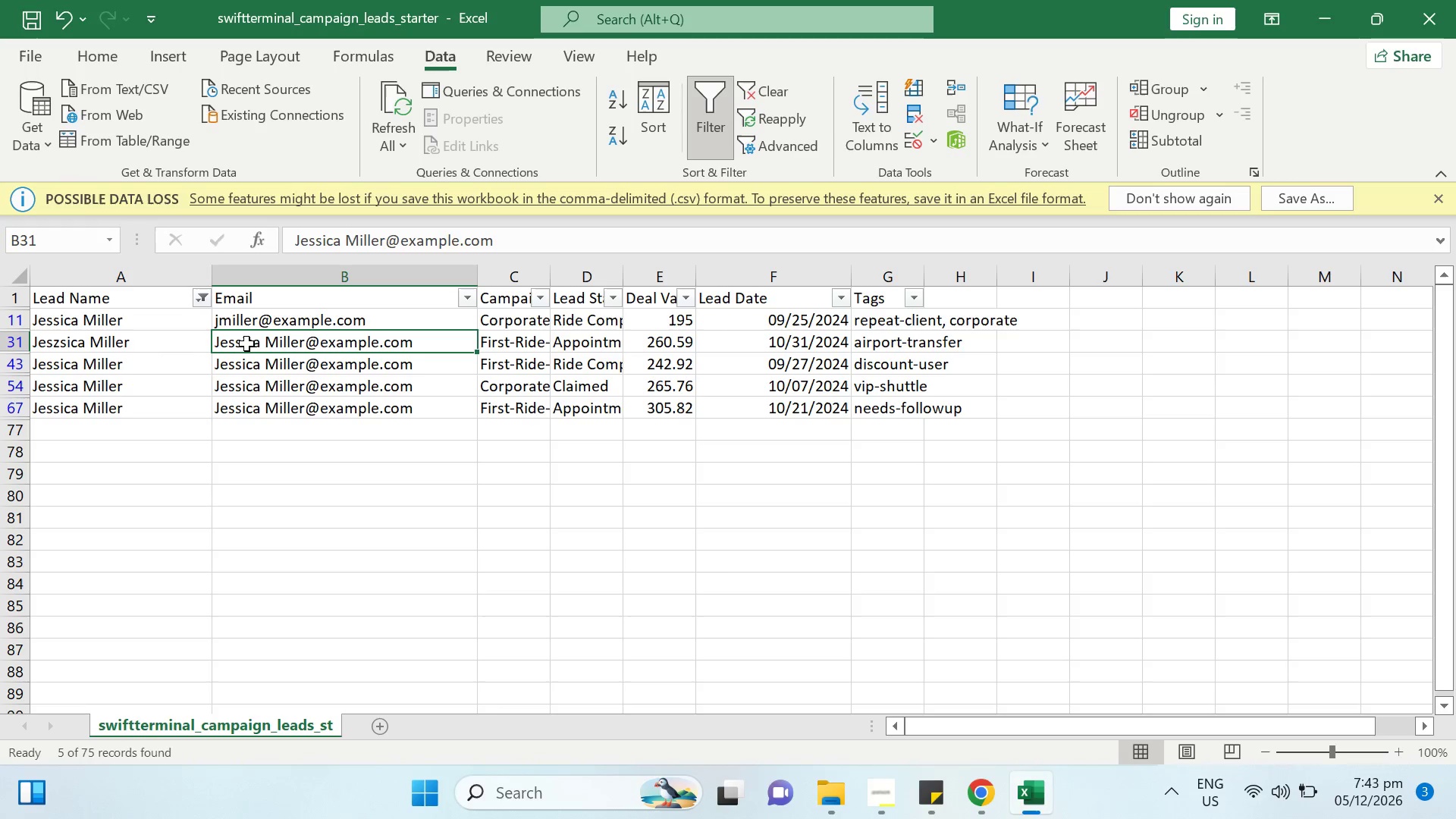 
double_click([264, 344])
 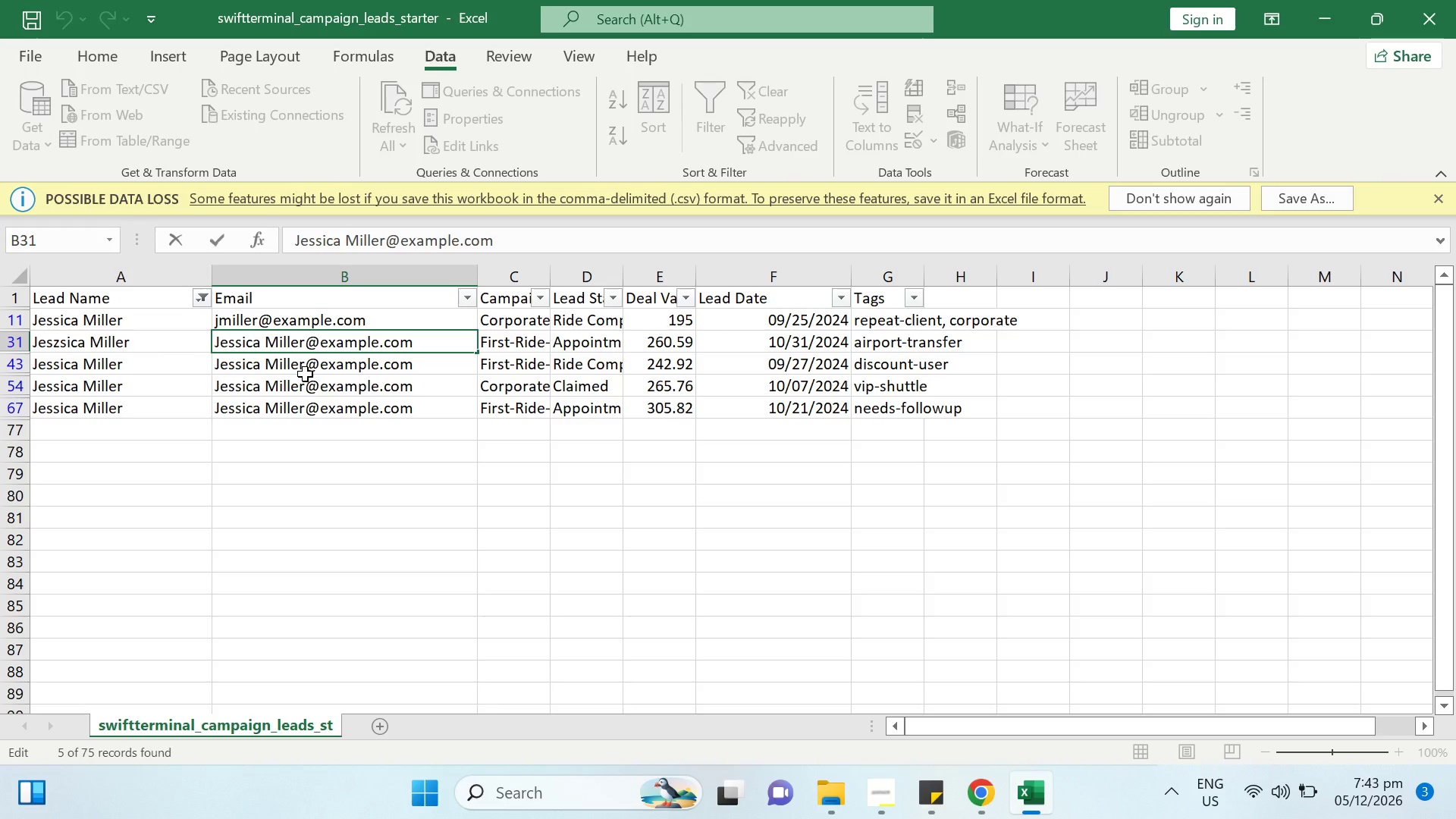 
key(Backspace)
 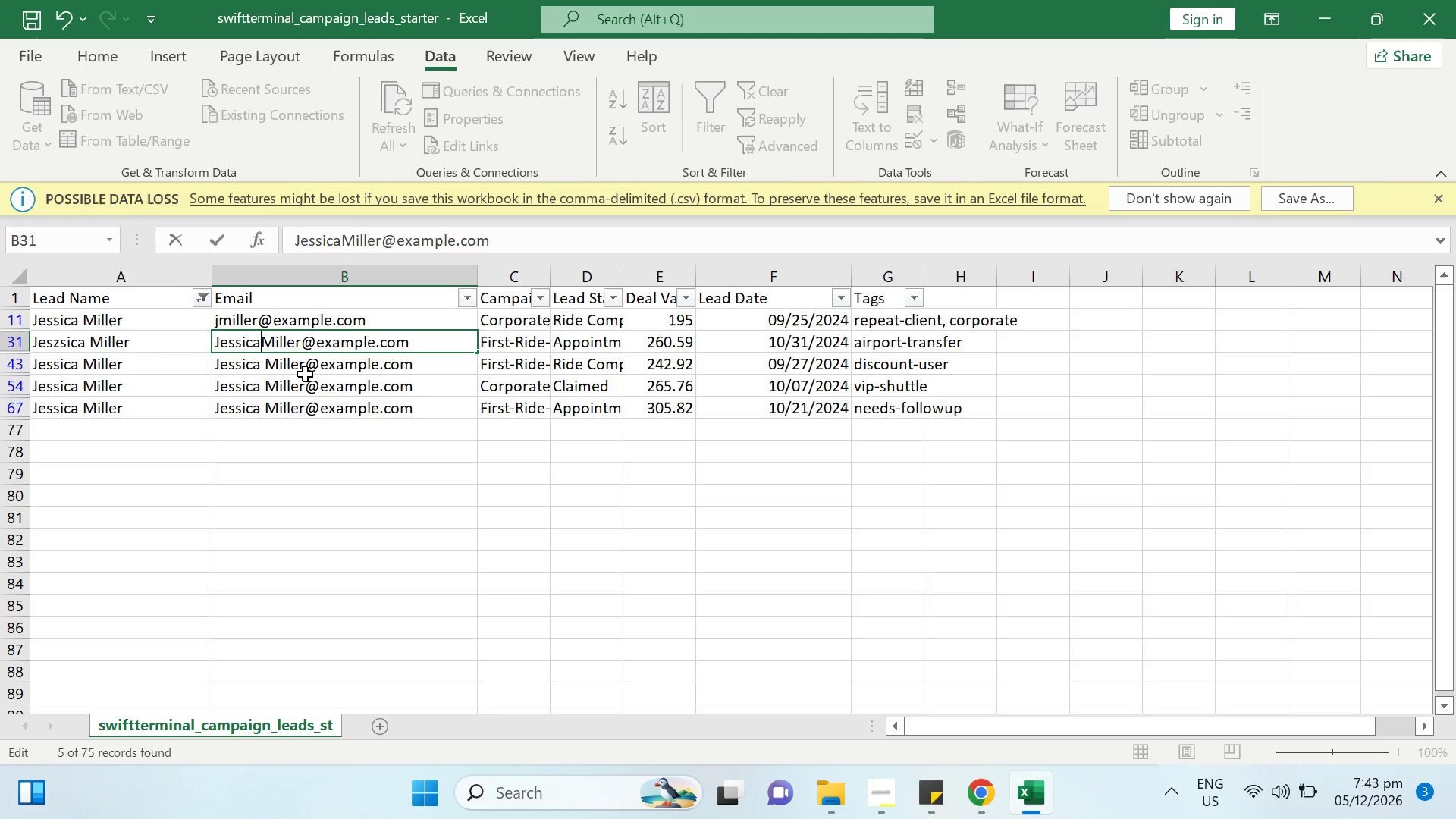 
key(Delete)
 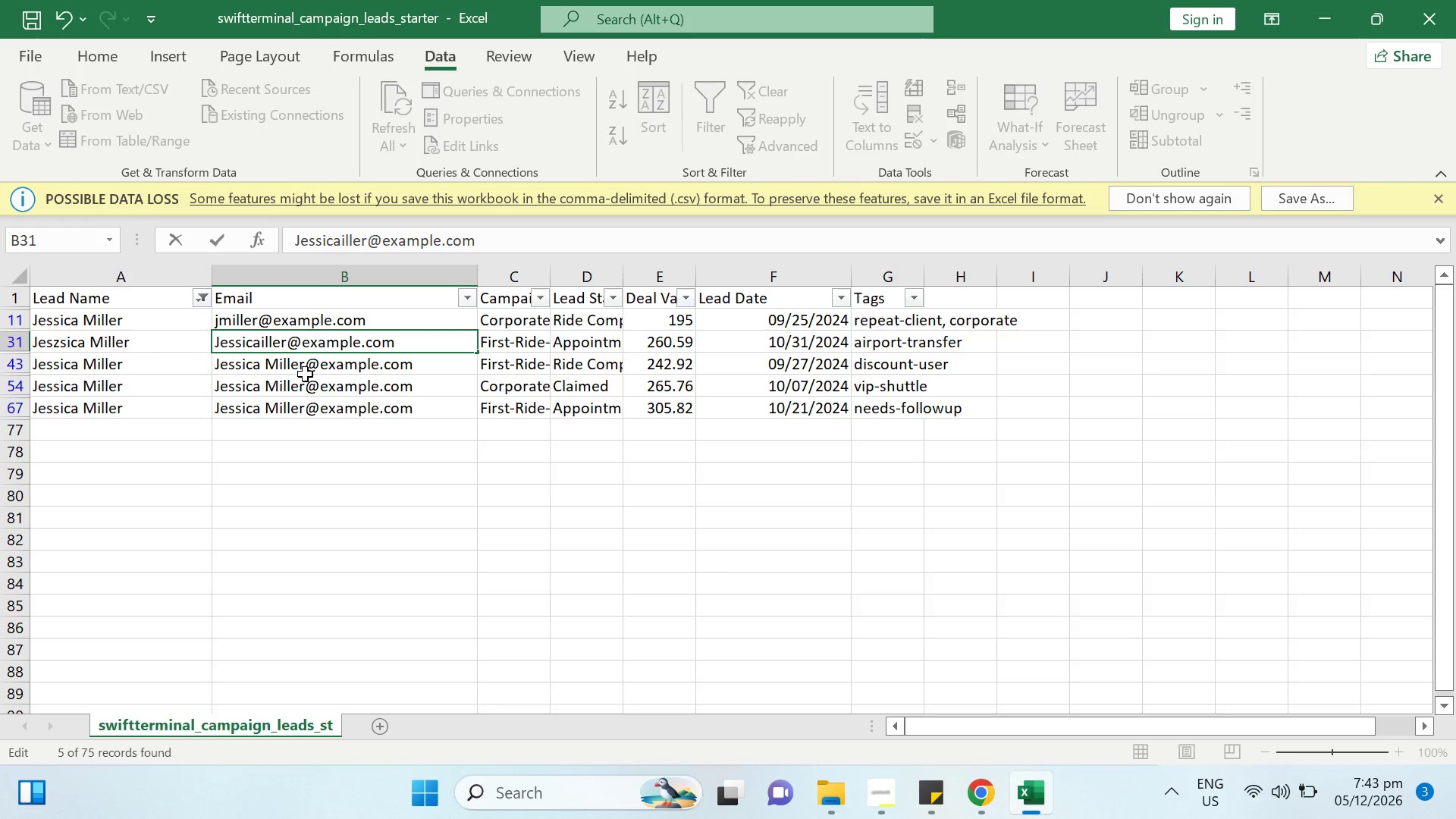 
key(M)
 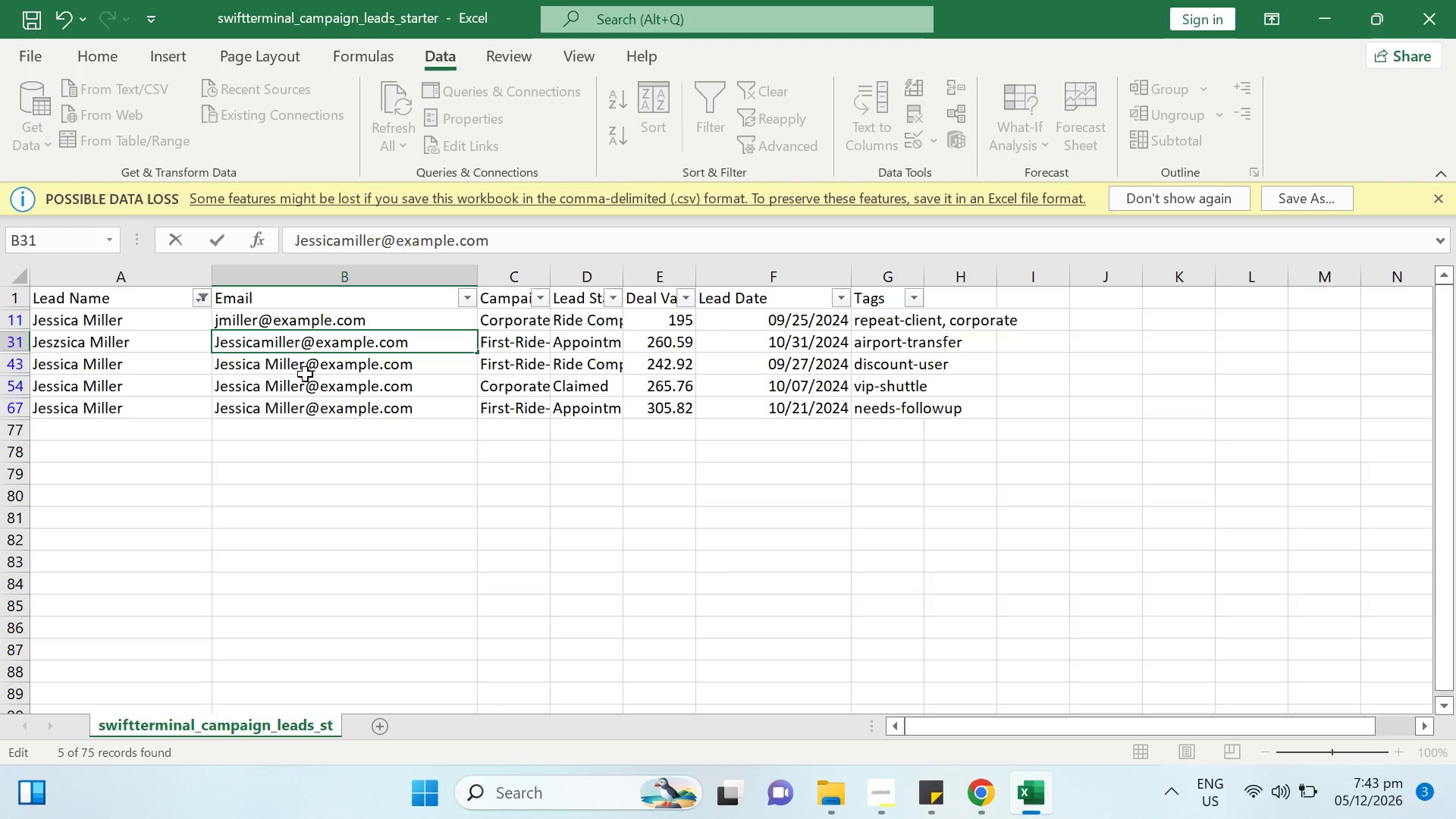 
key(ArrowLeft)
 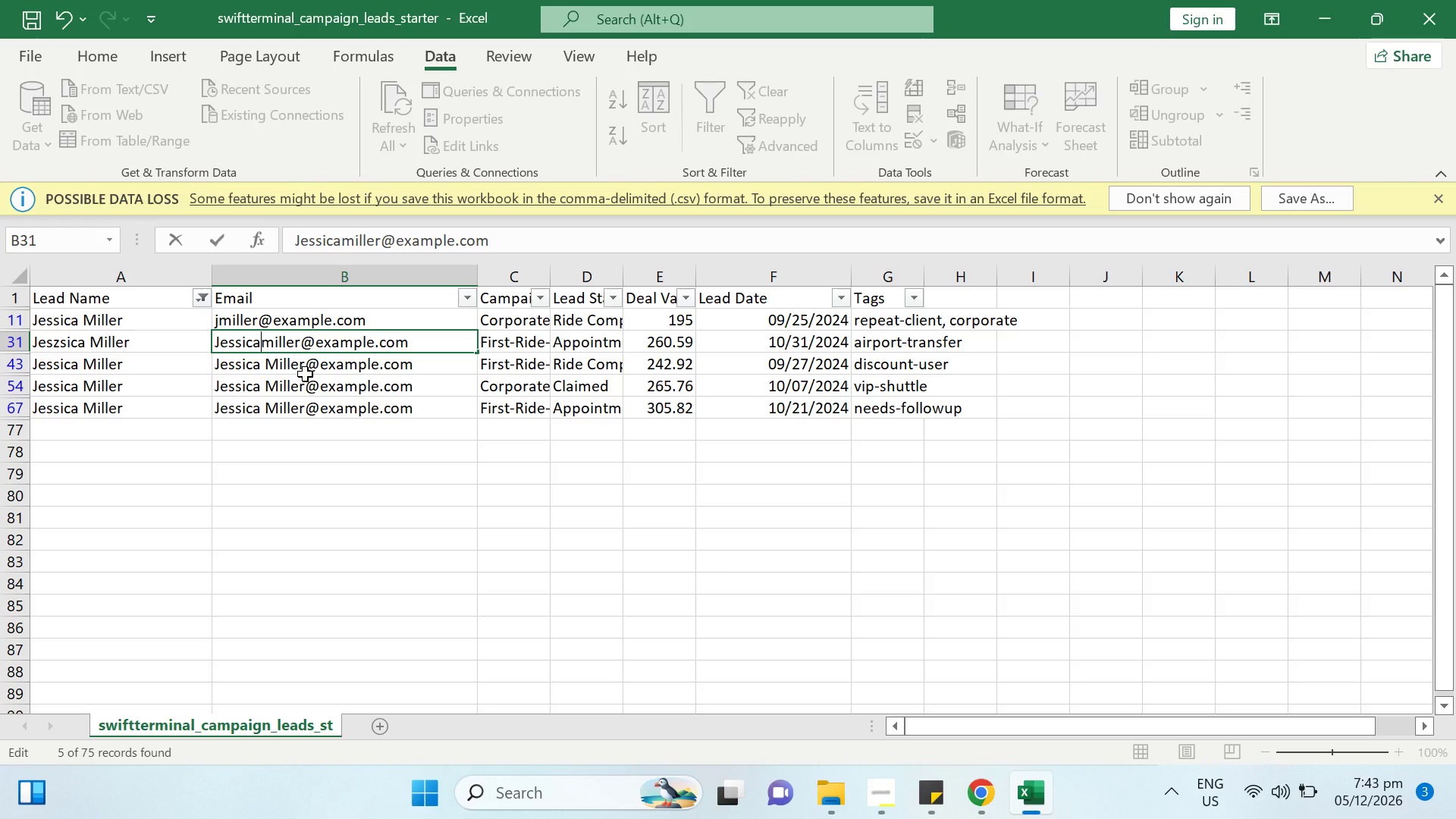 
key(Period)
 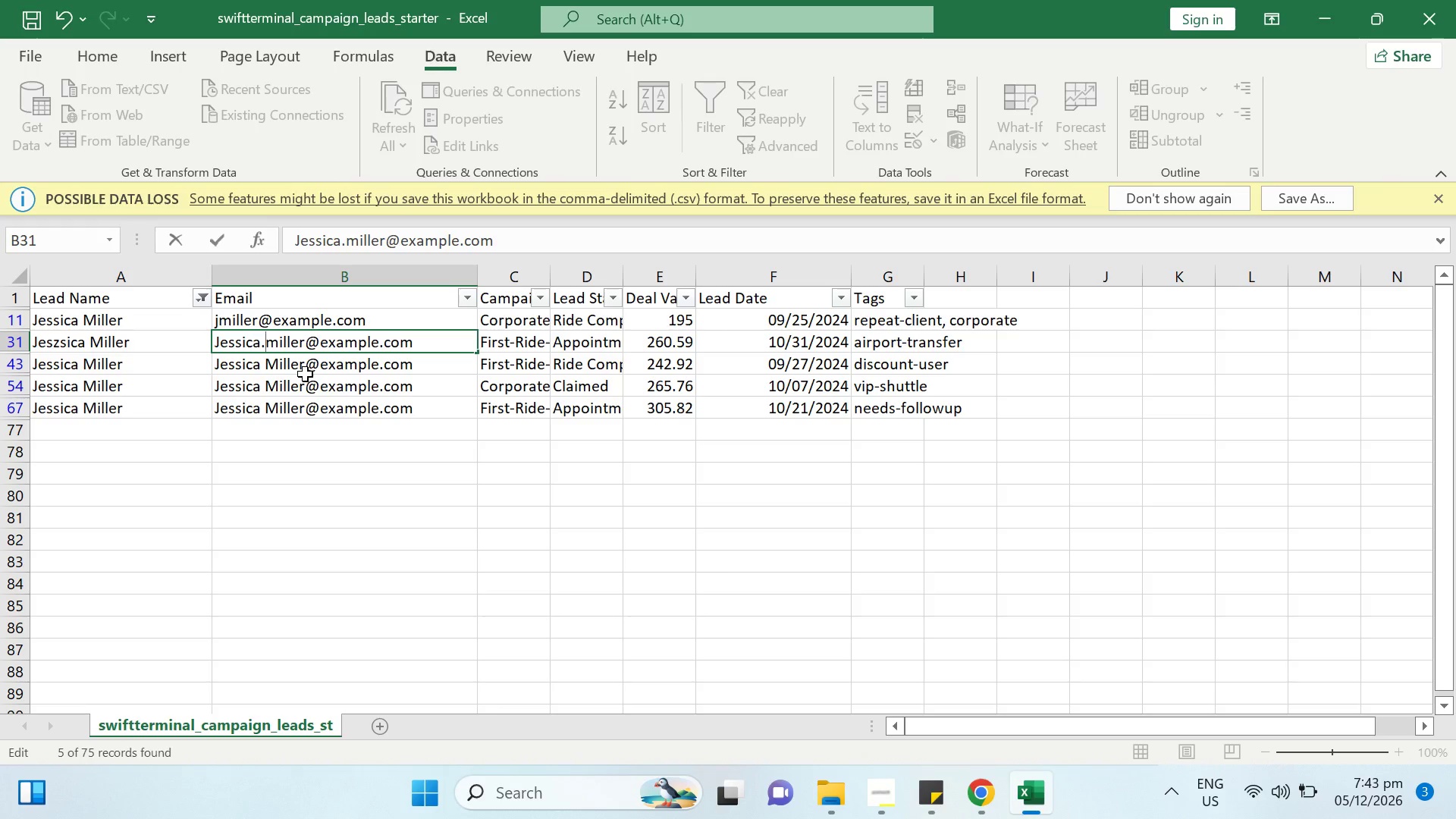 
key(ArrowLeft)
 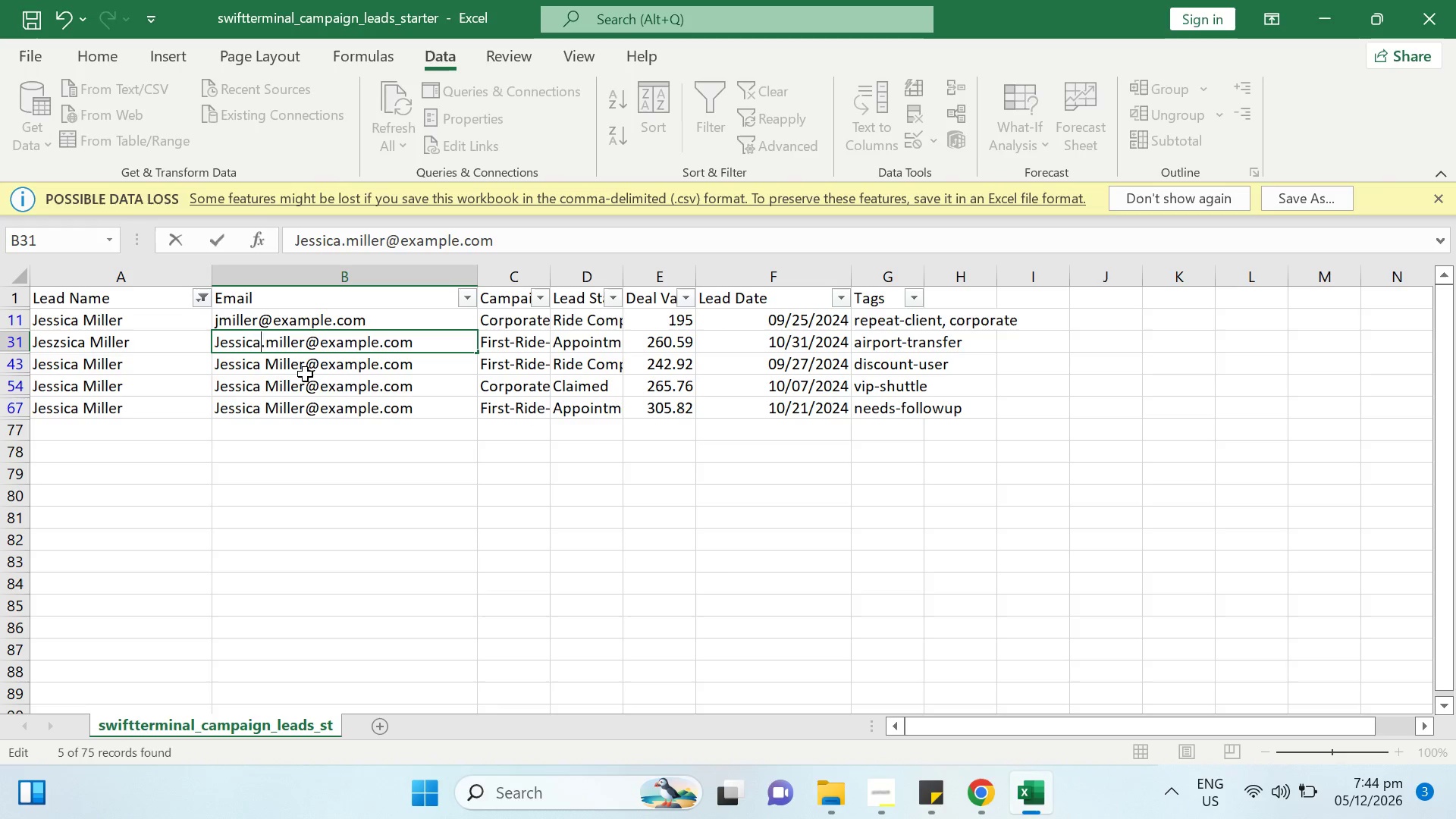 
key(ArrowLeft)
 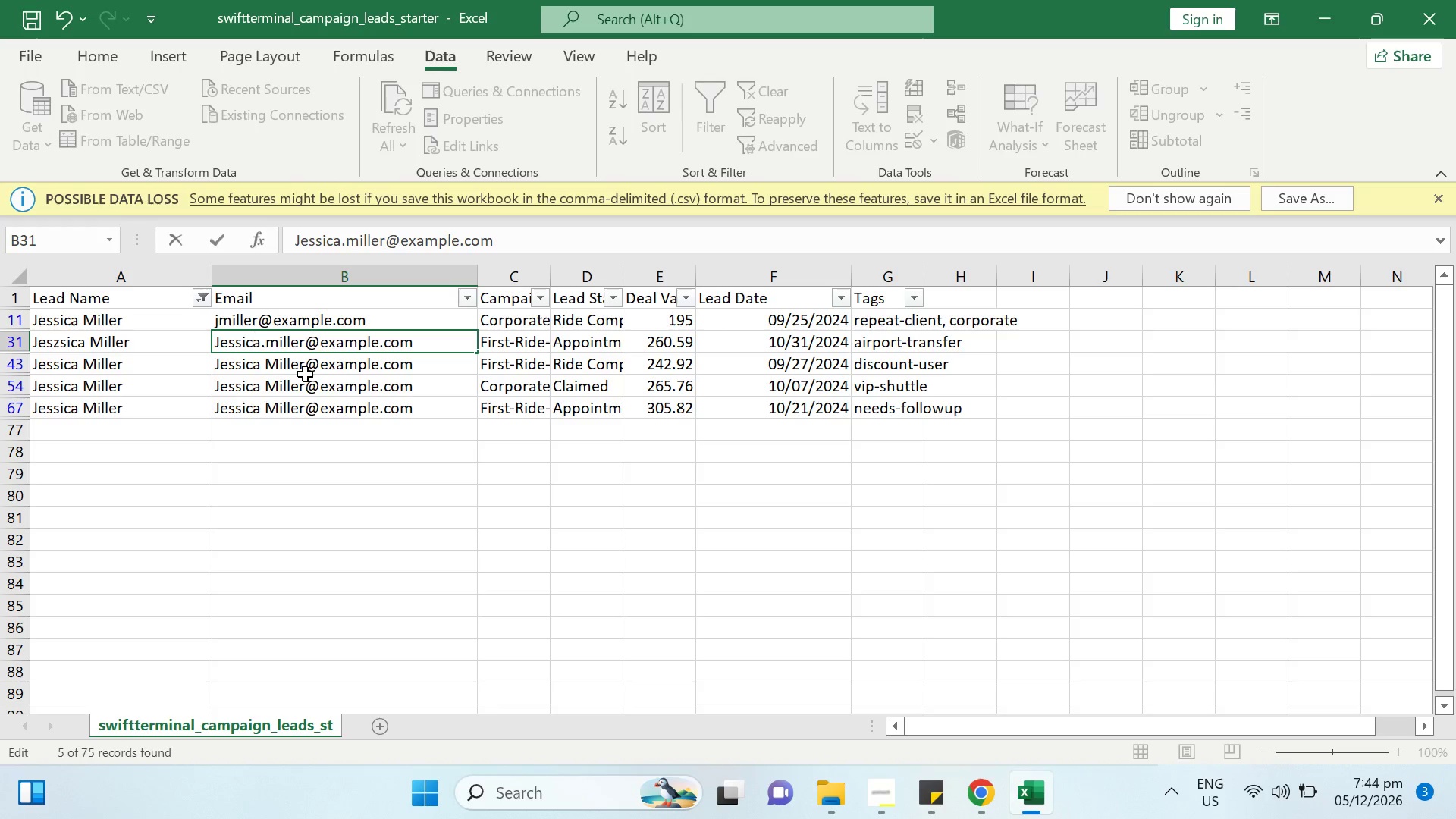 
key(ArrowLeft)
 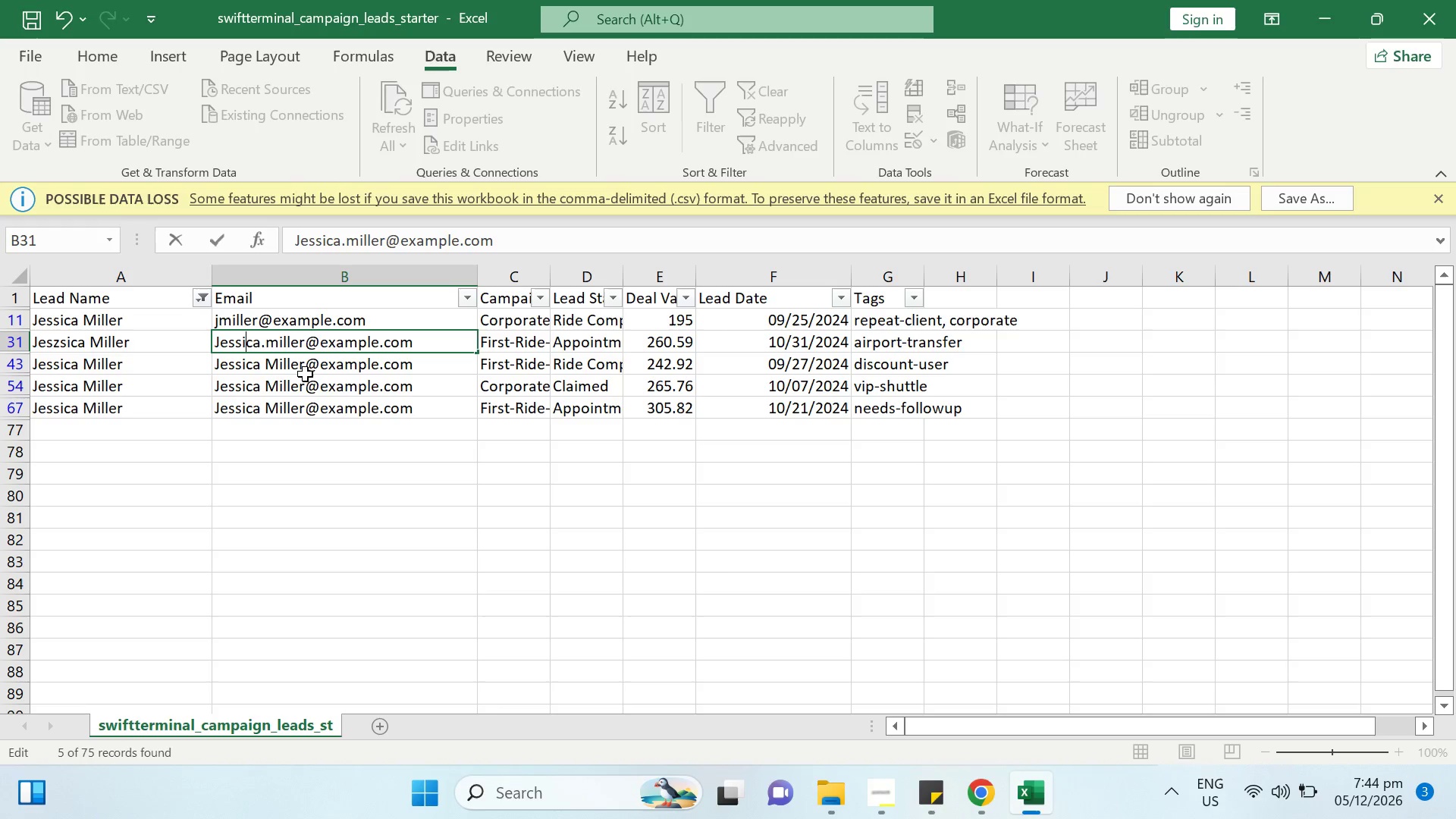 
key(ArrowLeft)
 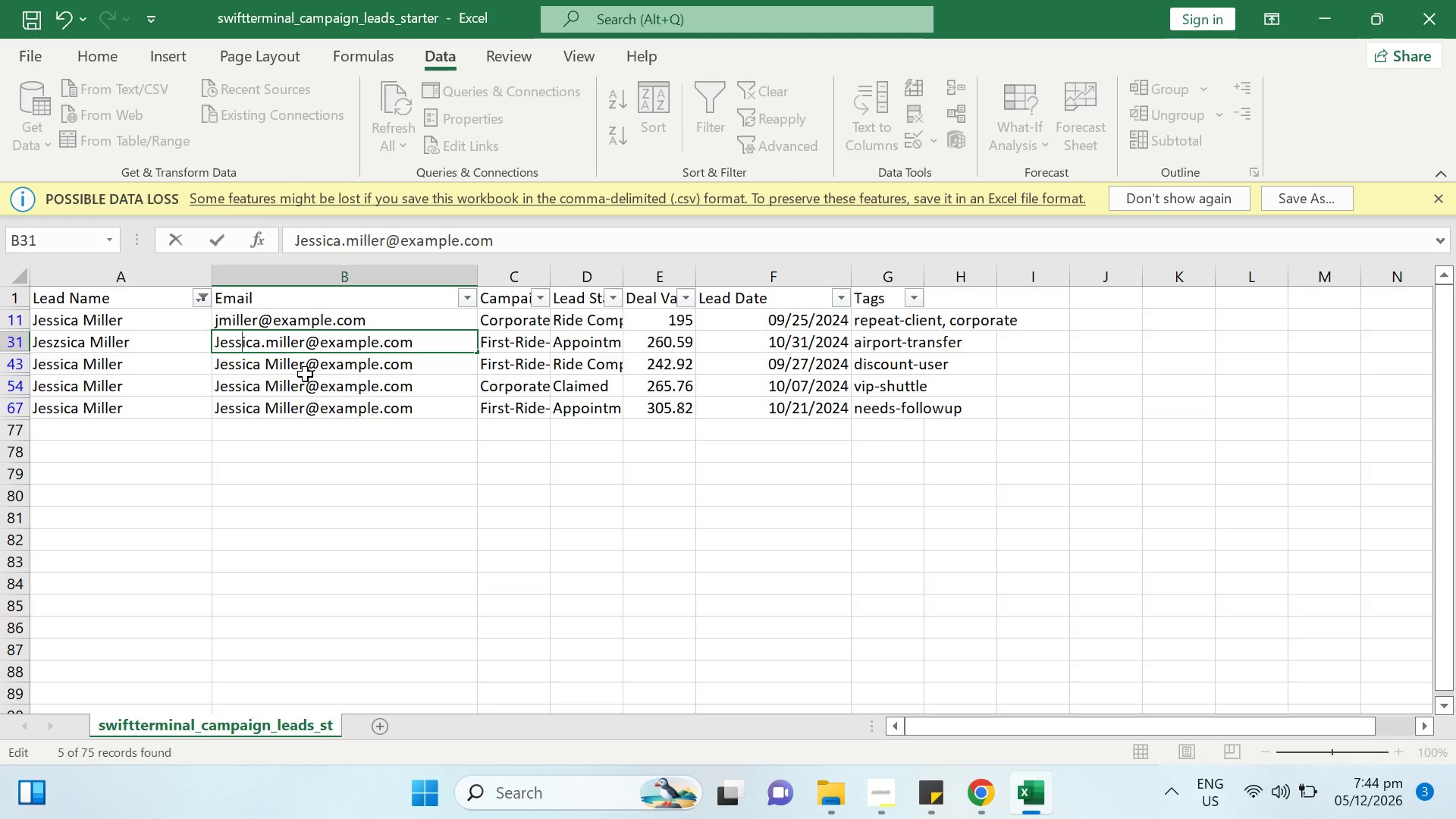 
key(ArrowLeft)
 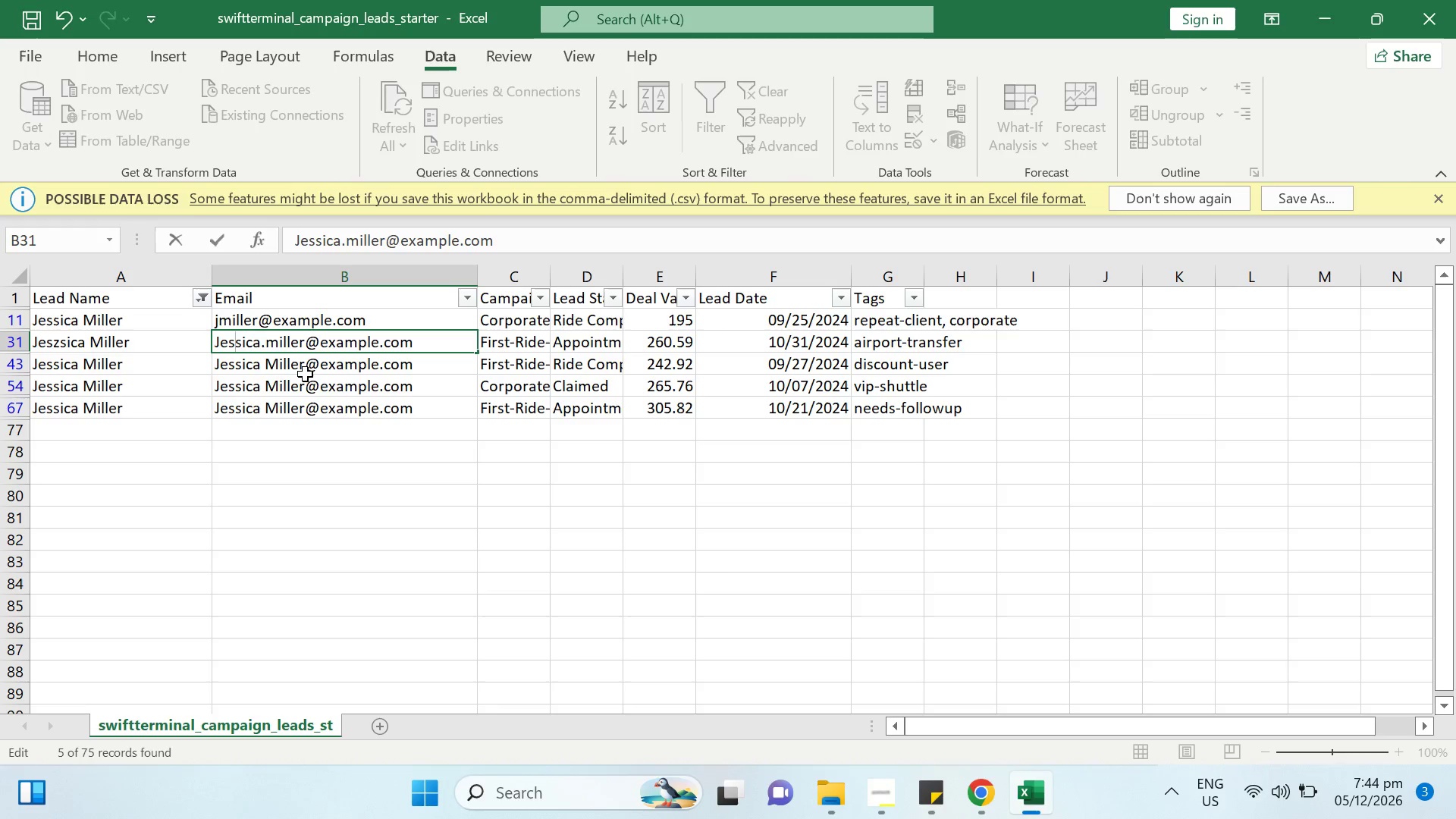 
key(Z)
 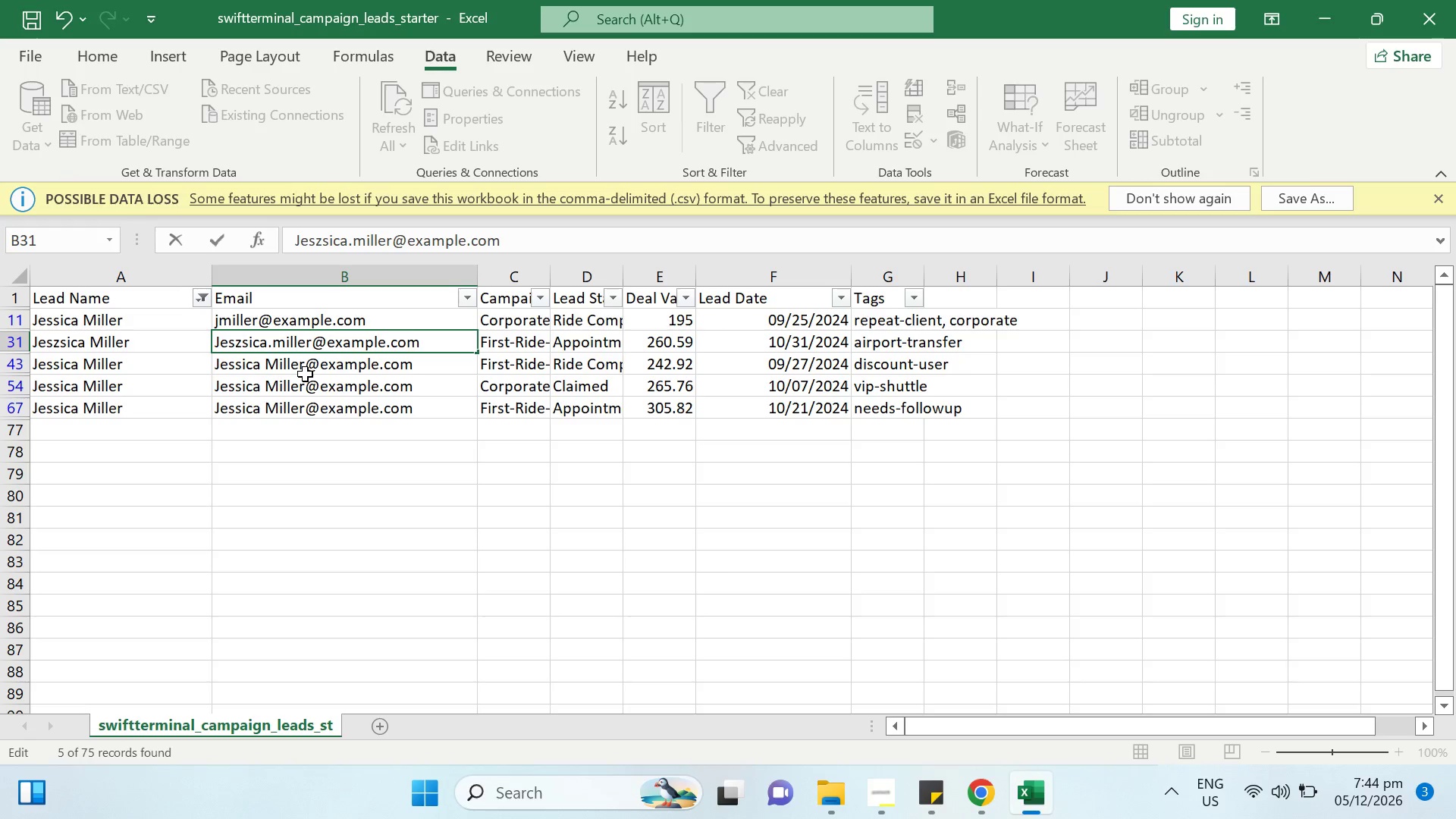 
key(ArrowLeft)
 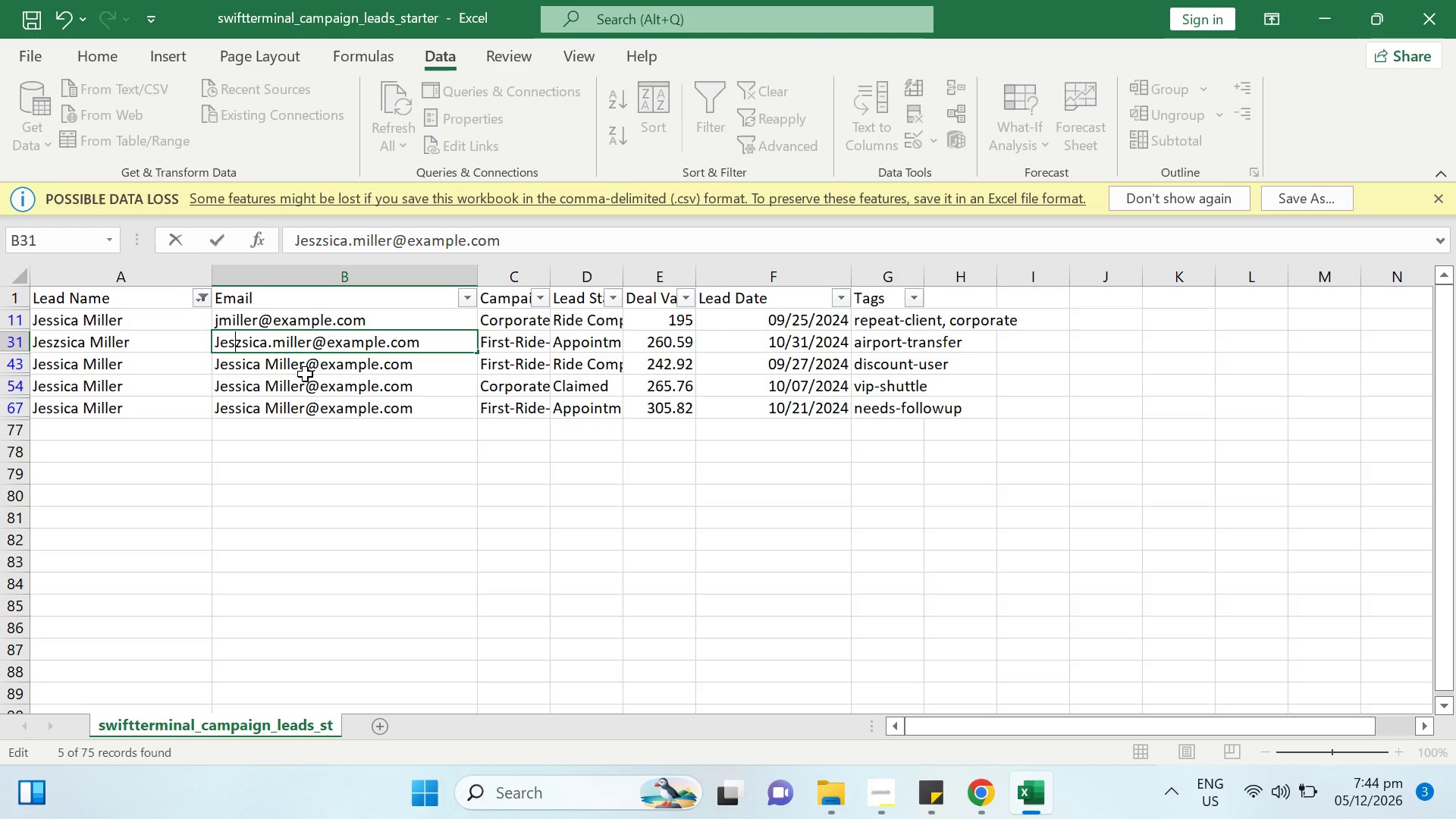 
key(ArrowLeft)
 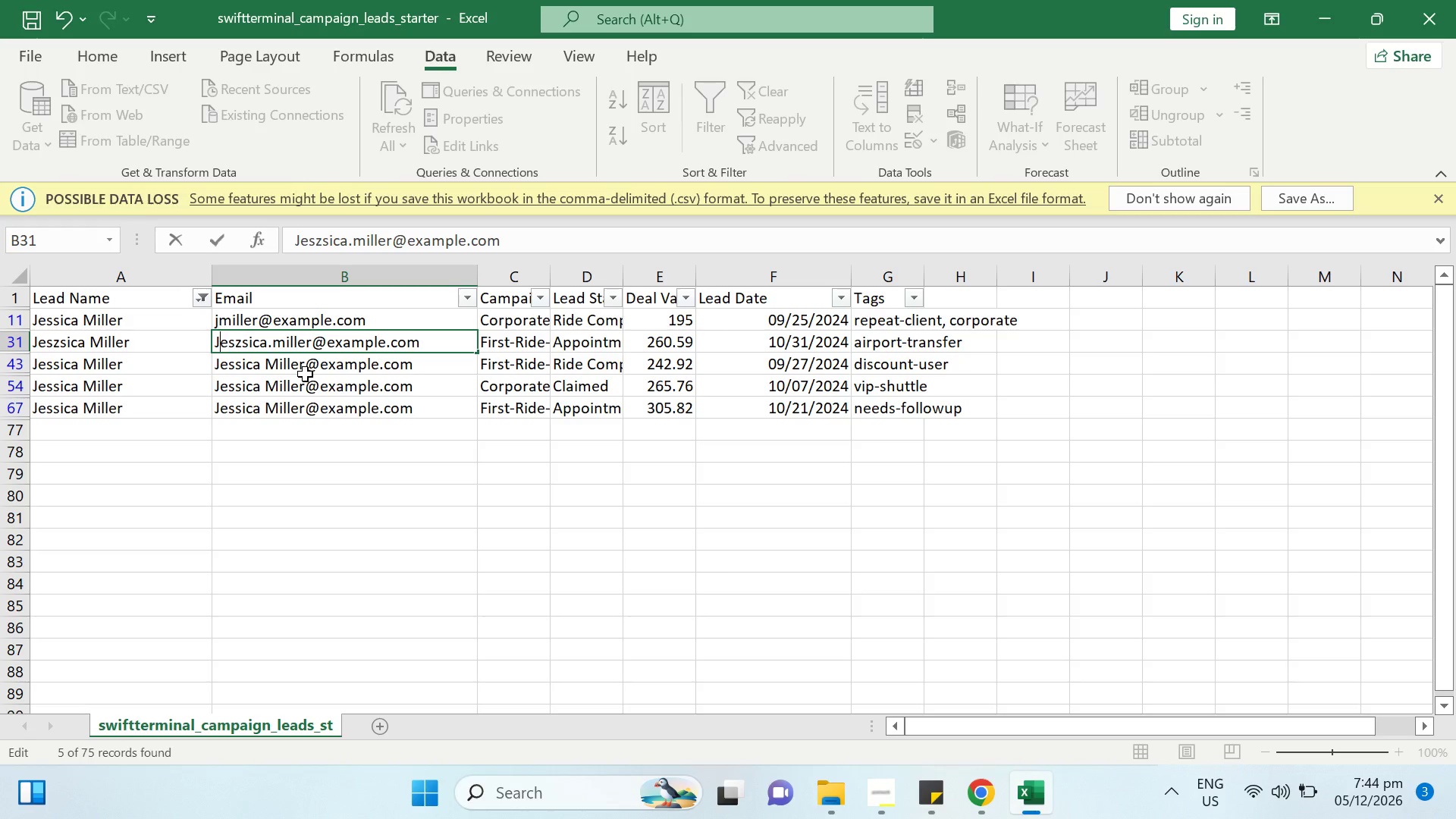 
key(ArrowLeft)
 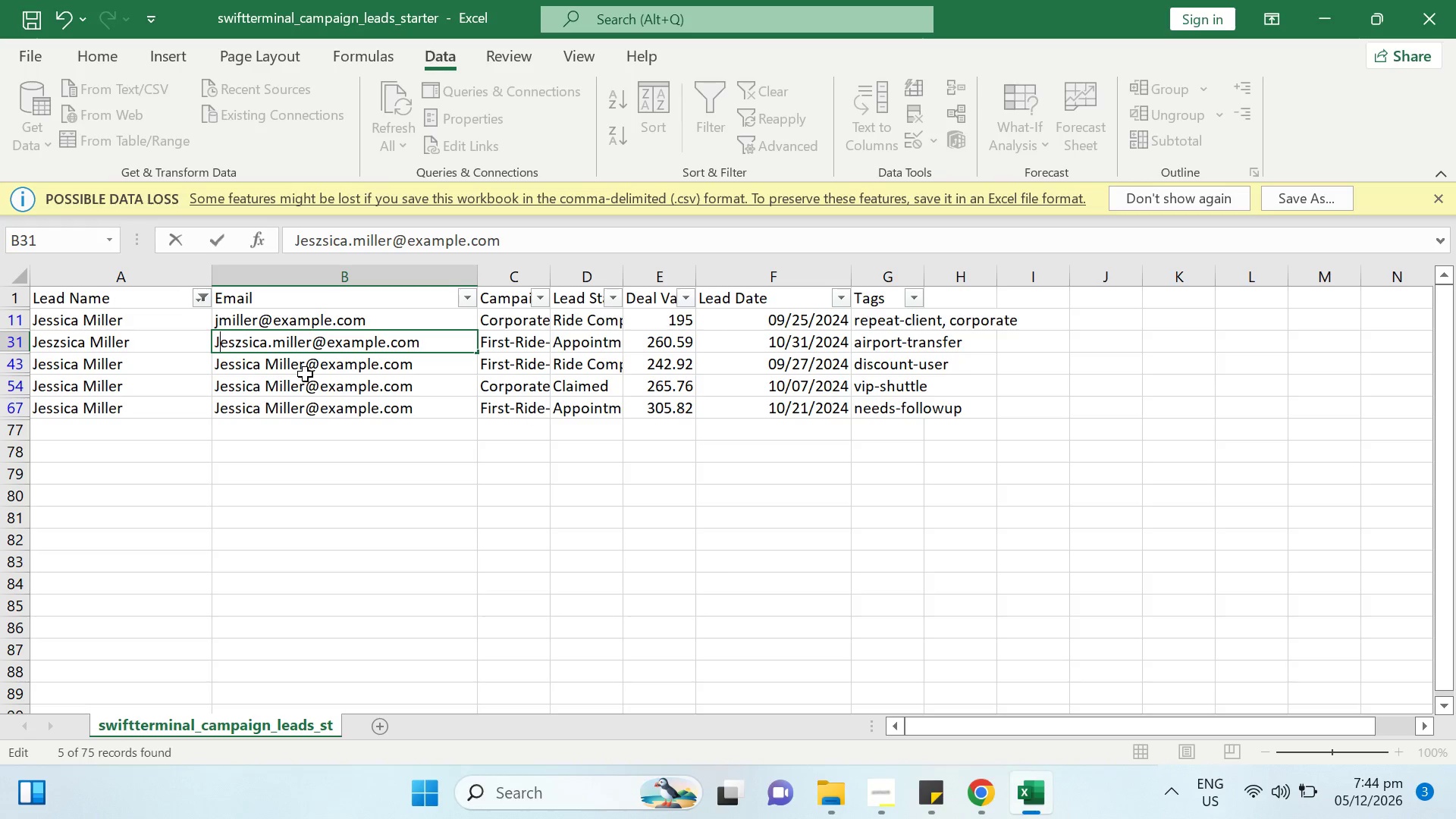 
key(Backspace)
 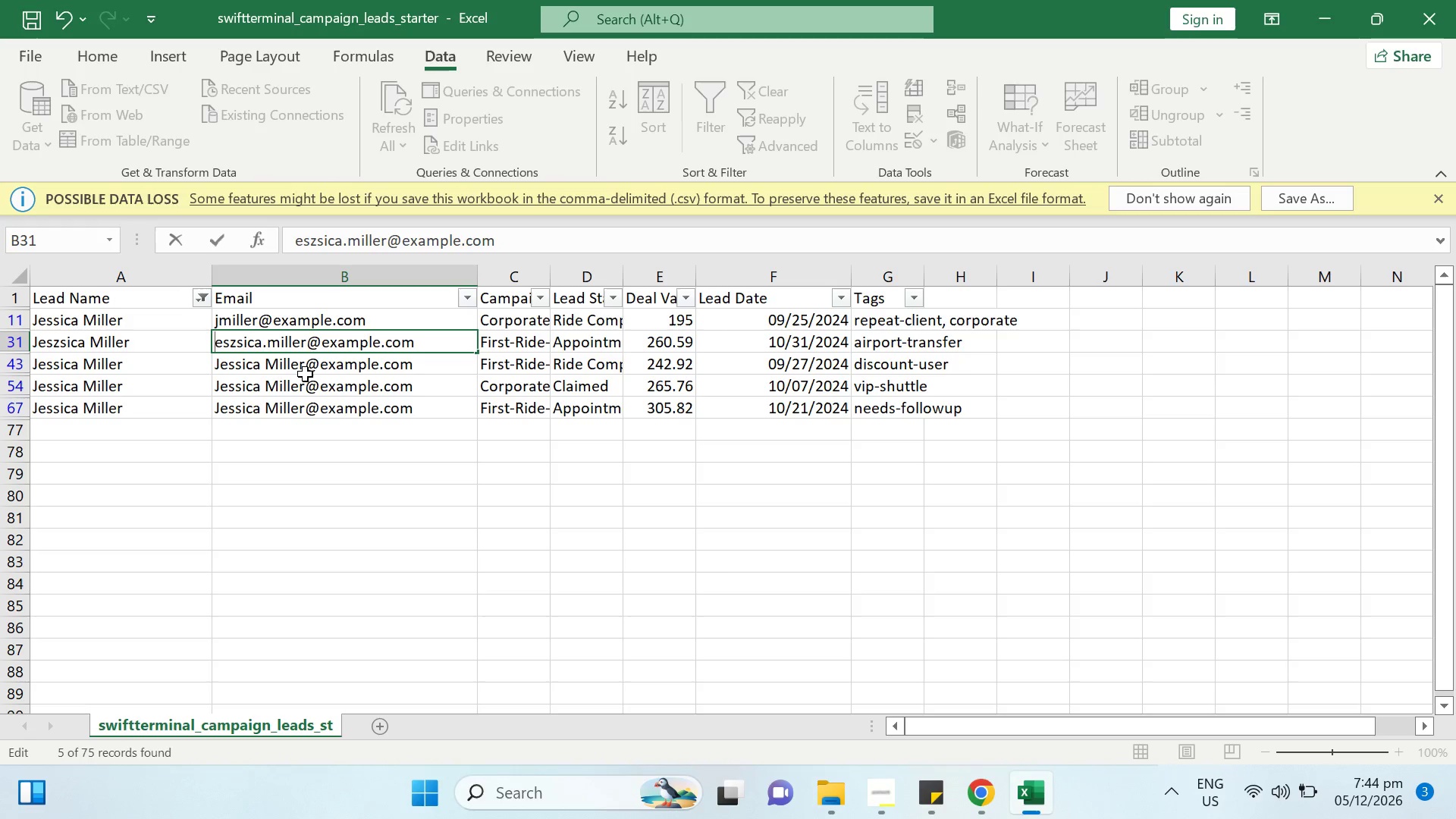 
key(J)
 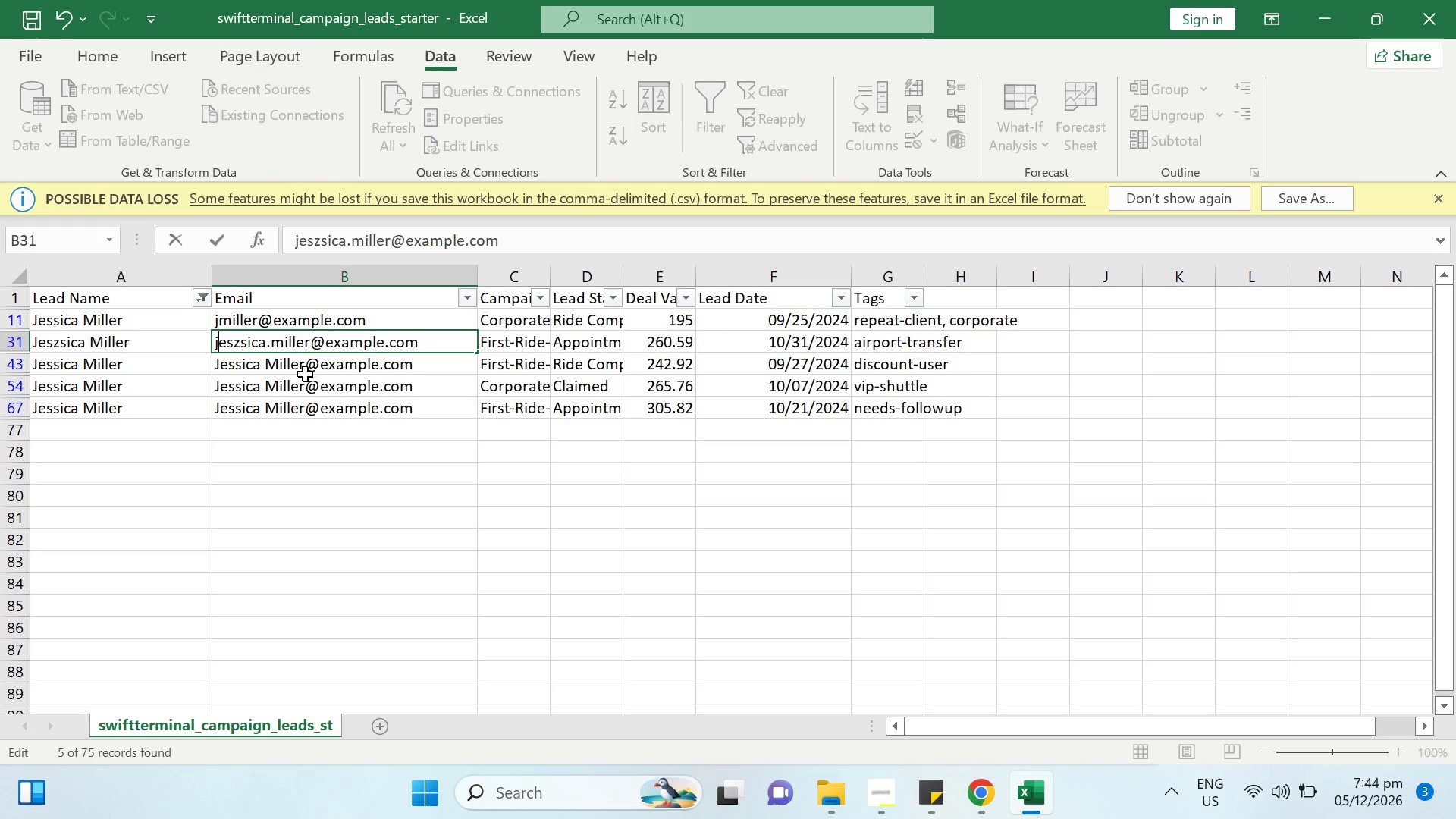 
key(Enter)
 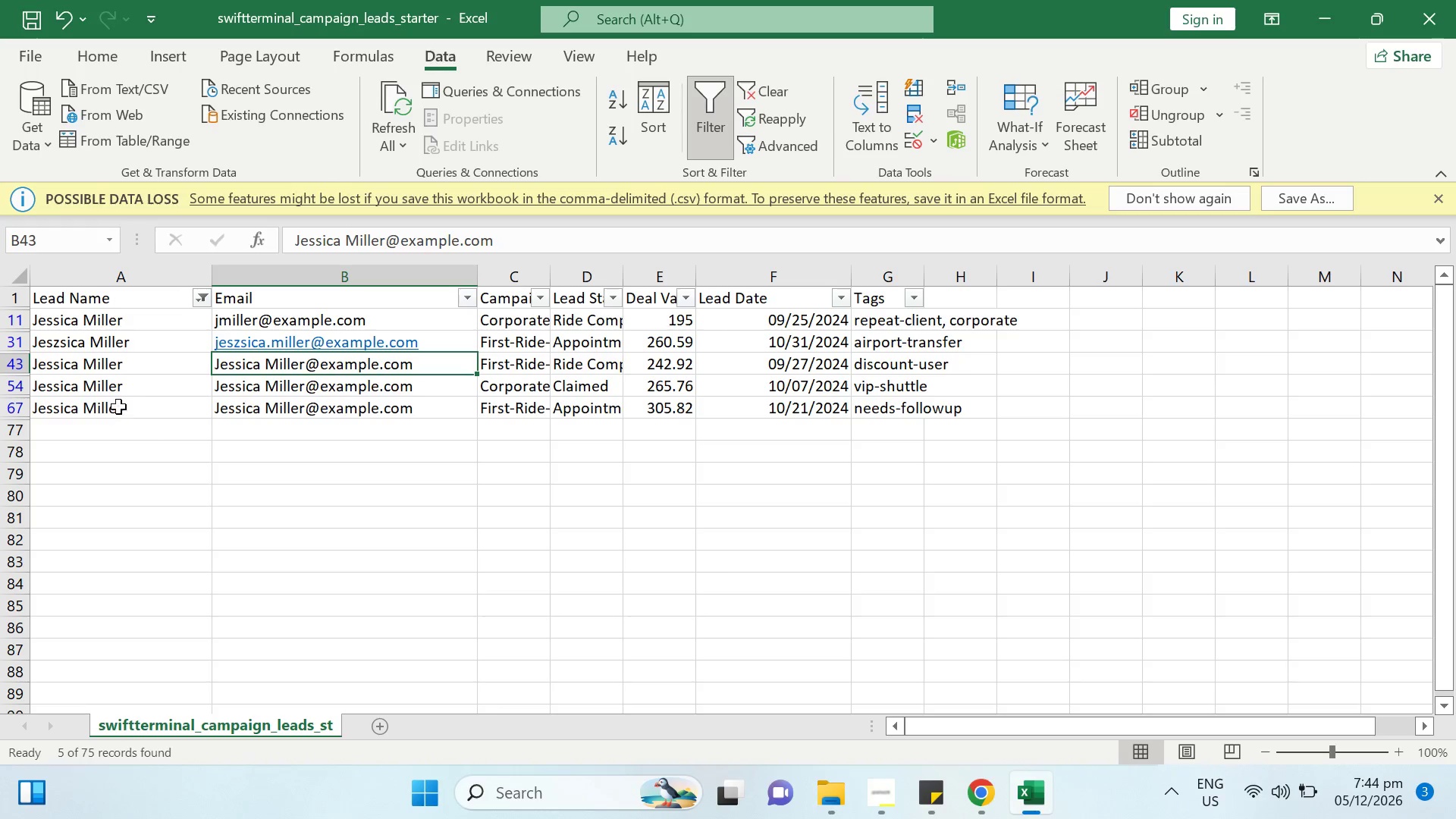 
left_click([111, 375])
 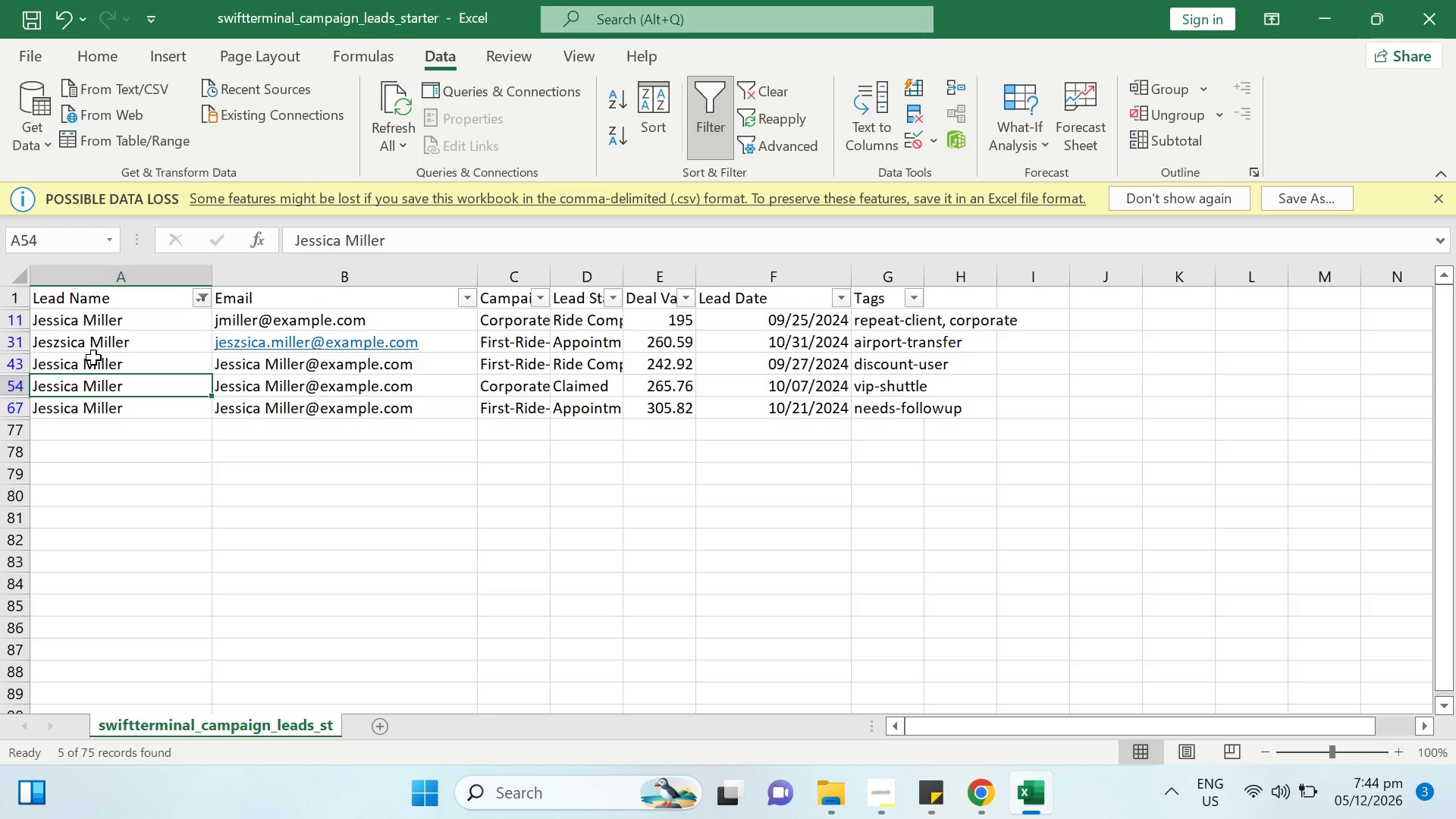 
left_click([95, 361])
 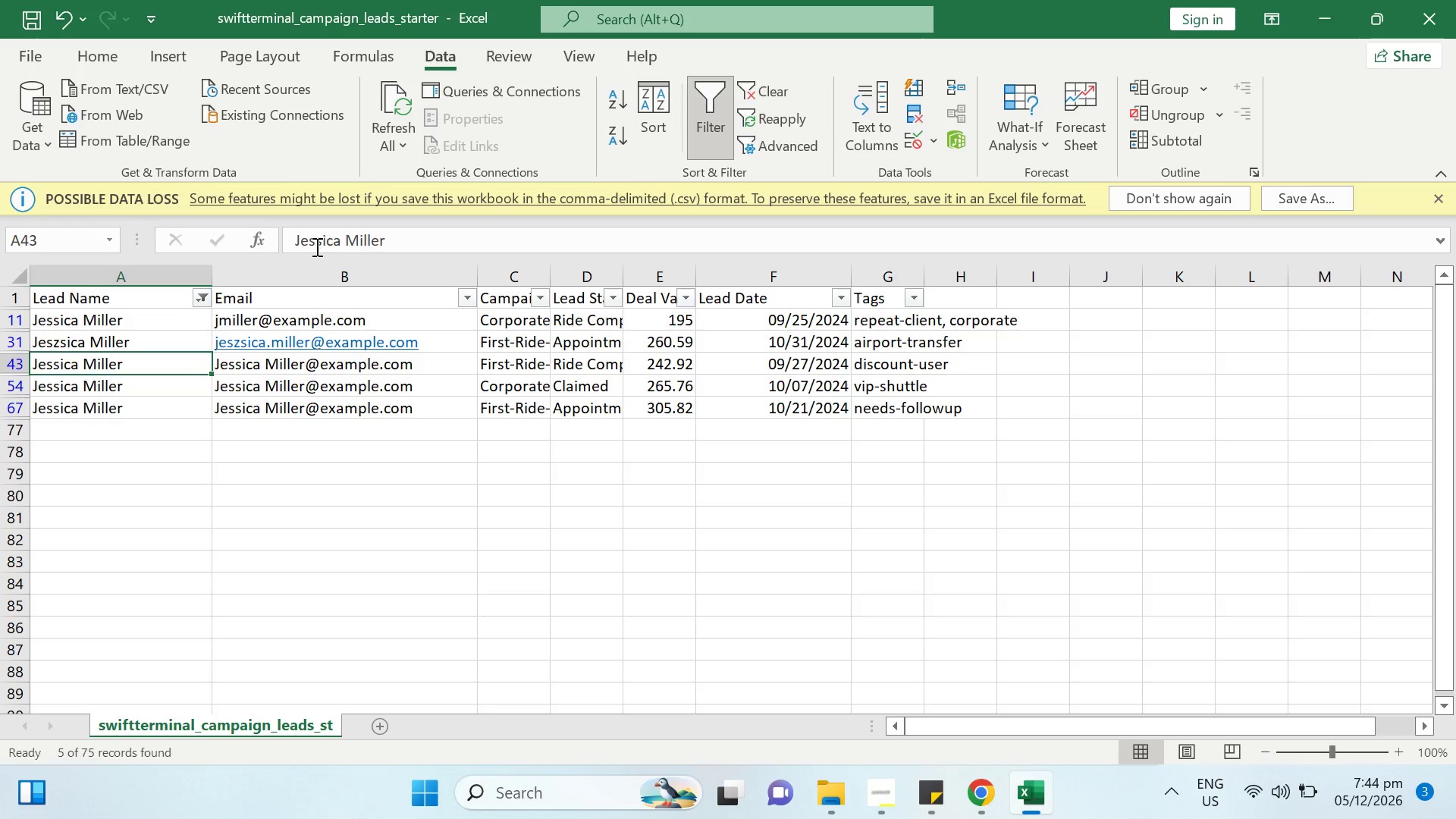 
left_click([315, 244])
 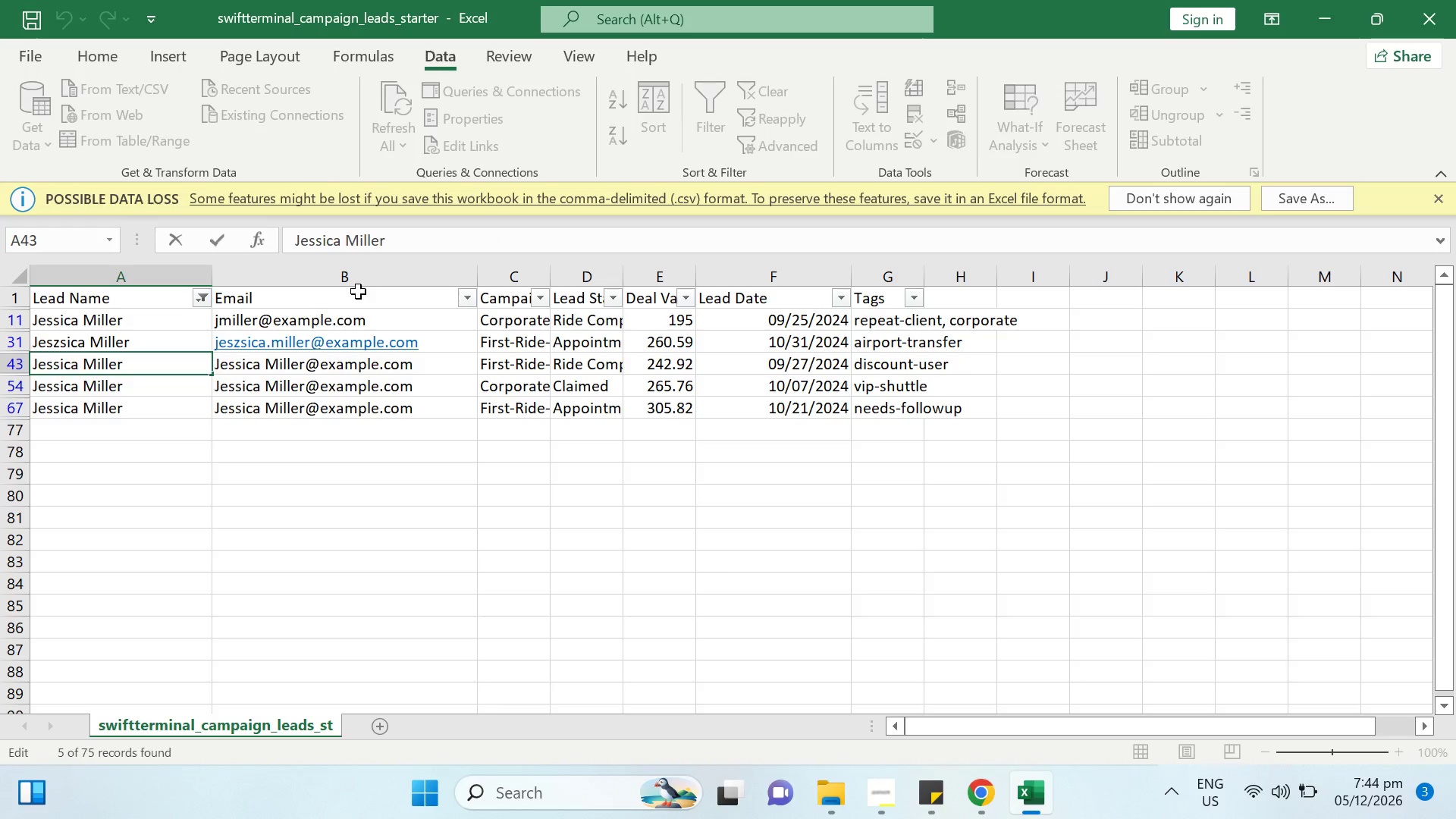 
key(Backspace)
key(Backspace)
type(ays)
key(Backspace)
type(z)
 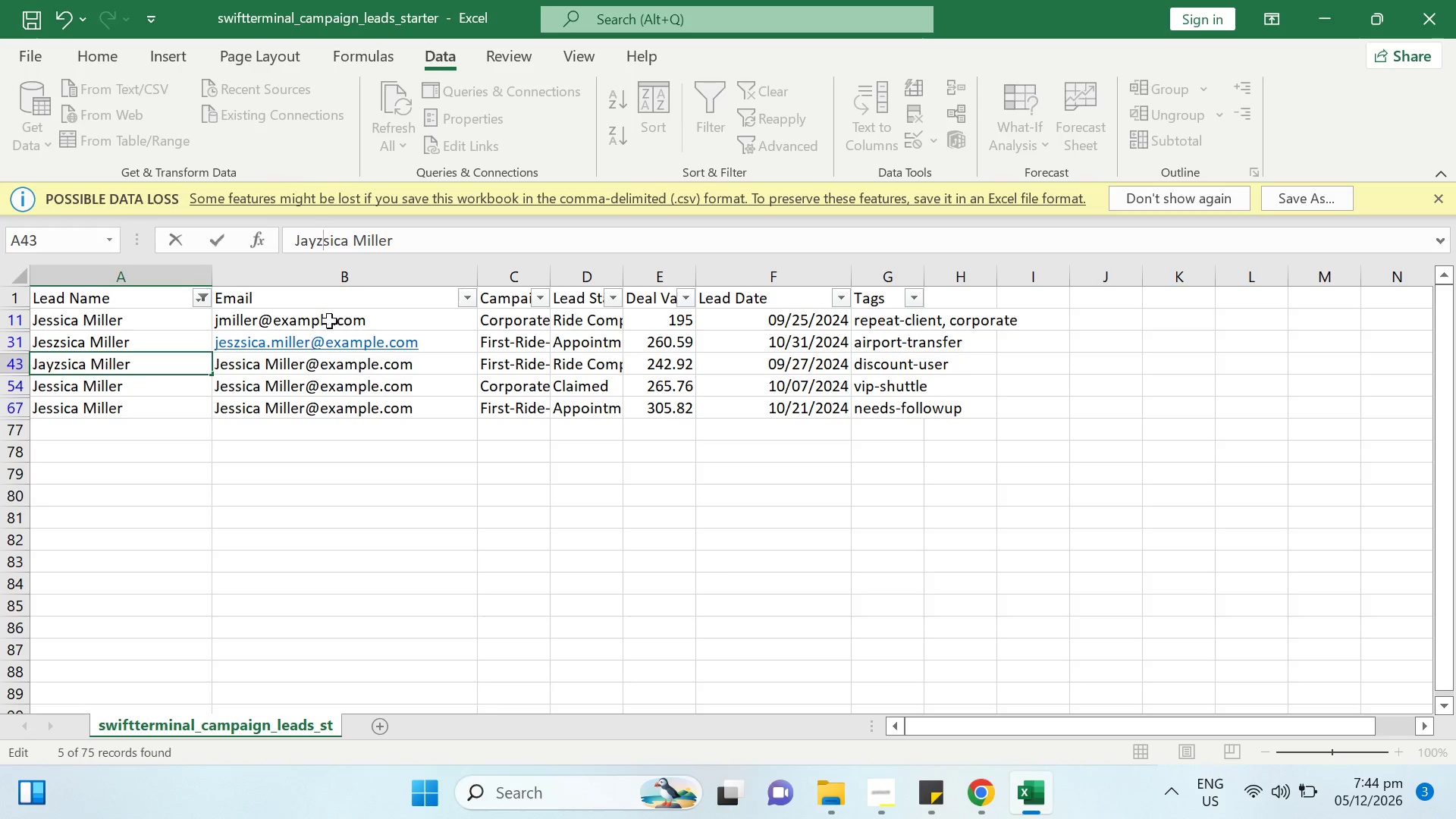 
left_click([285, 375])
 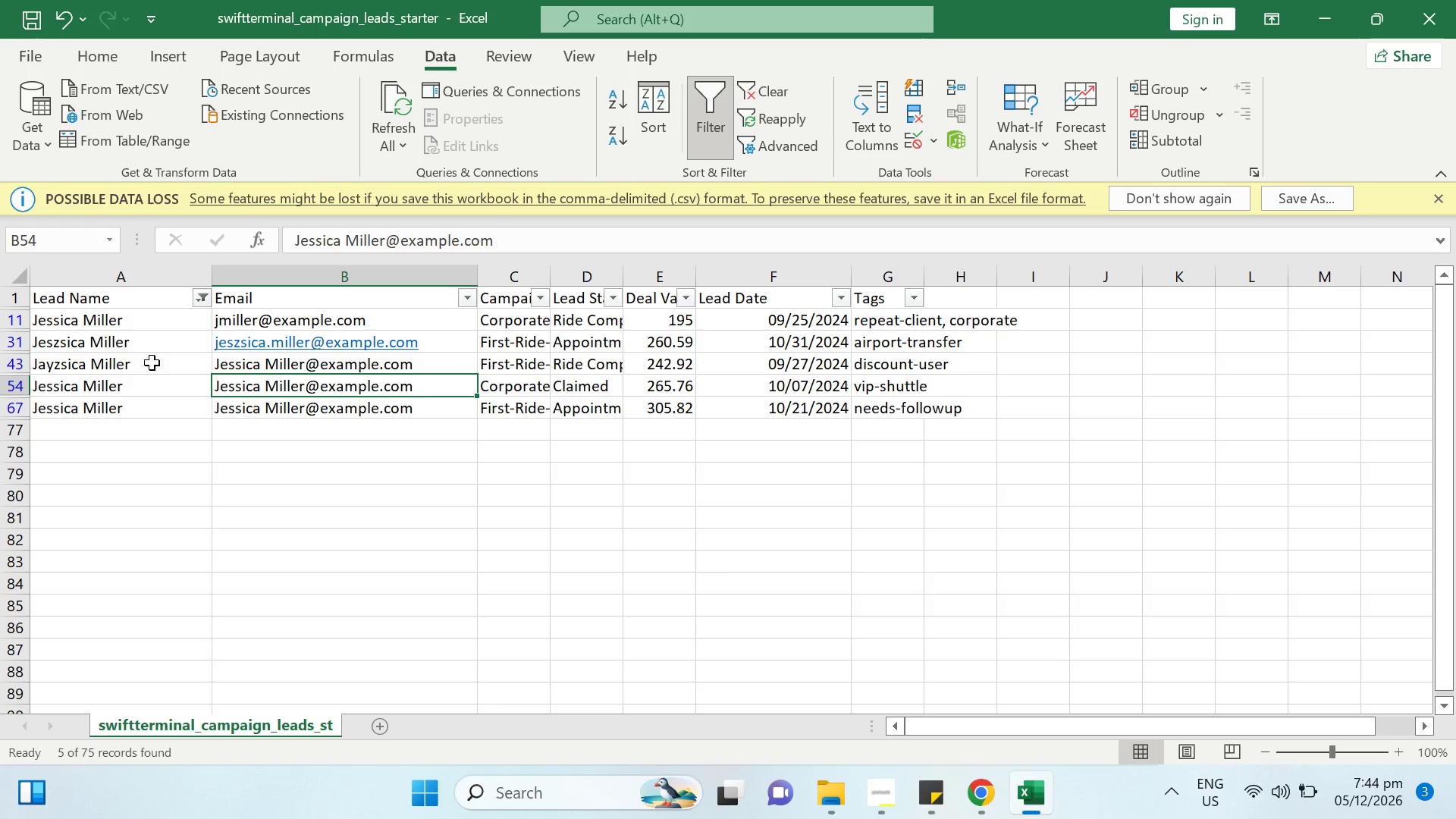 
left_click([235, 364])
 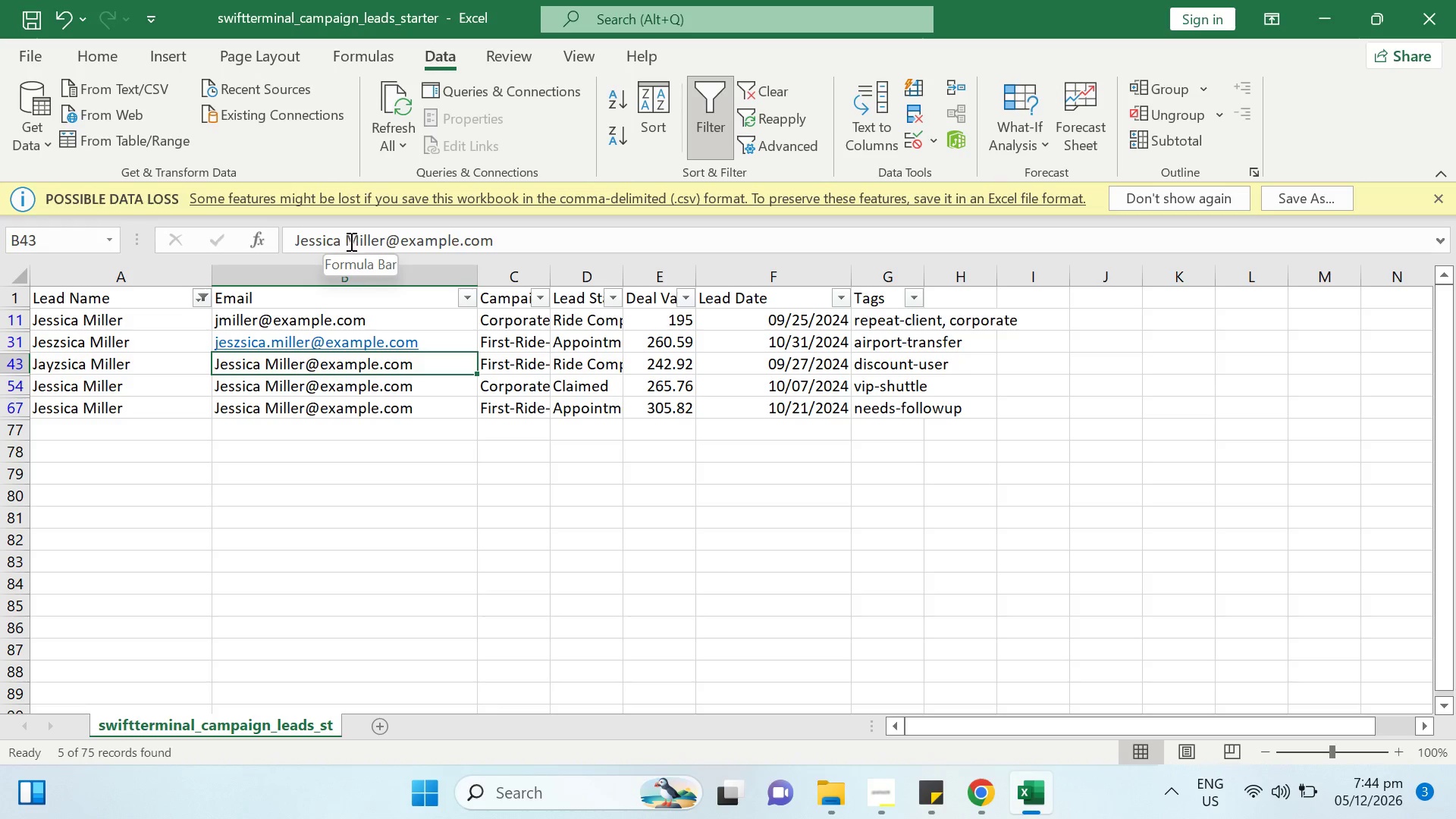 
left_click_drag(start_coordinate=[356, 241], to_coordinate=[303, 242])
 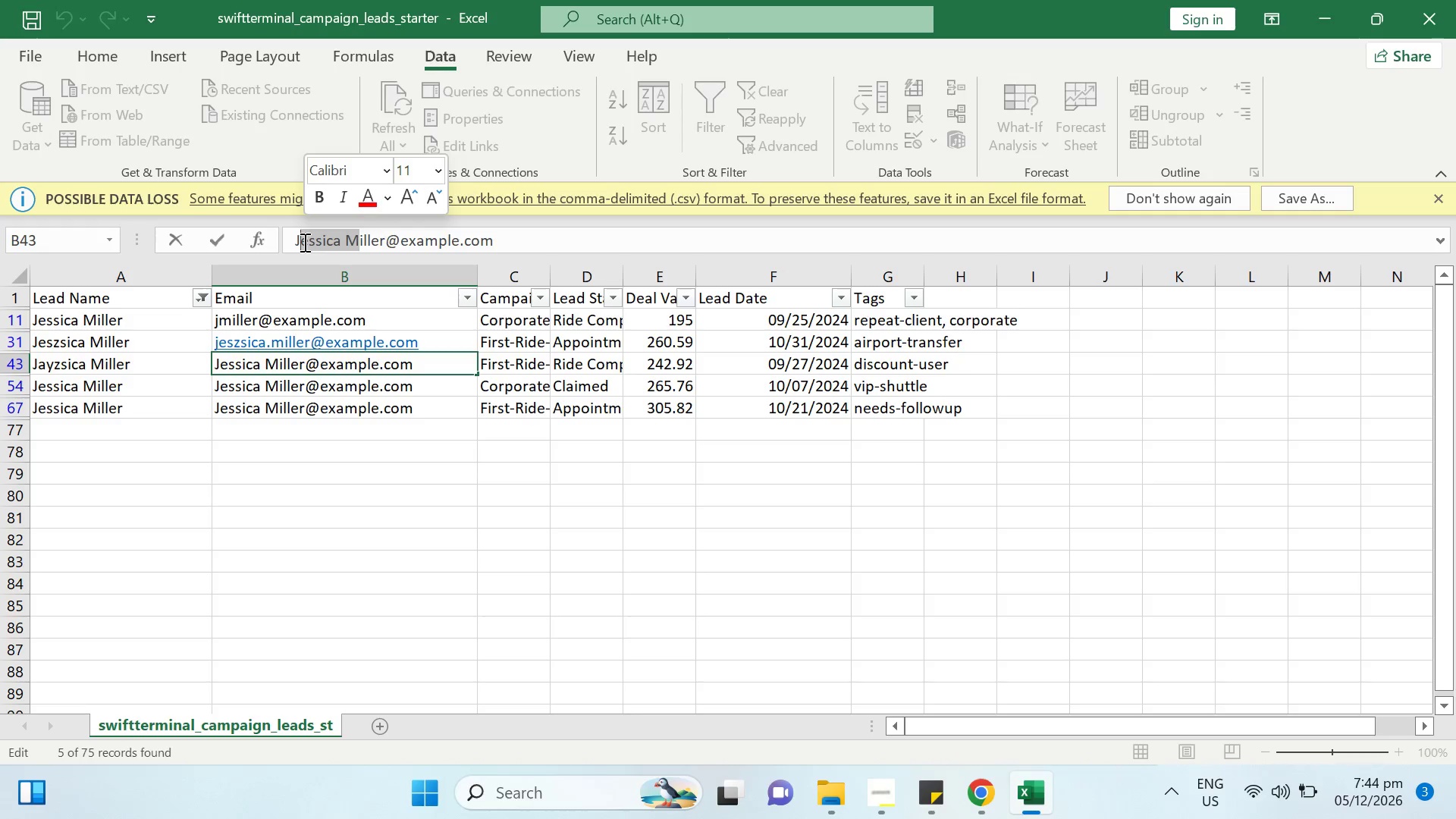 
key(Backspace)
key(Backspace)
type(jau)
key(Backspace)
type(yzica)
key(Backspace)
key(Backspace)
key(Backspace)
type(sicam)
 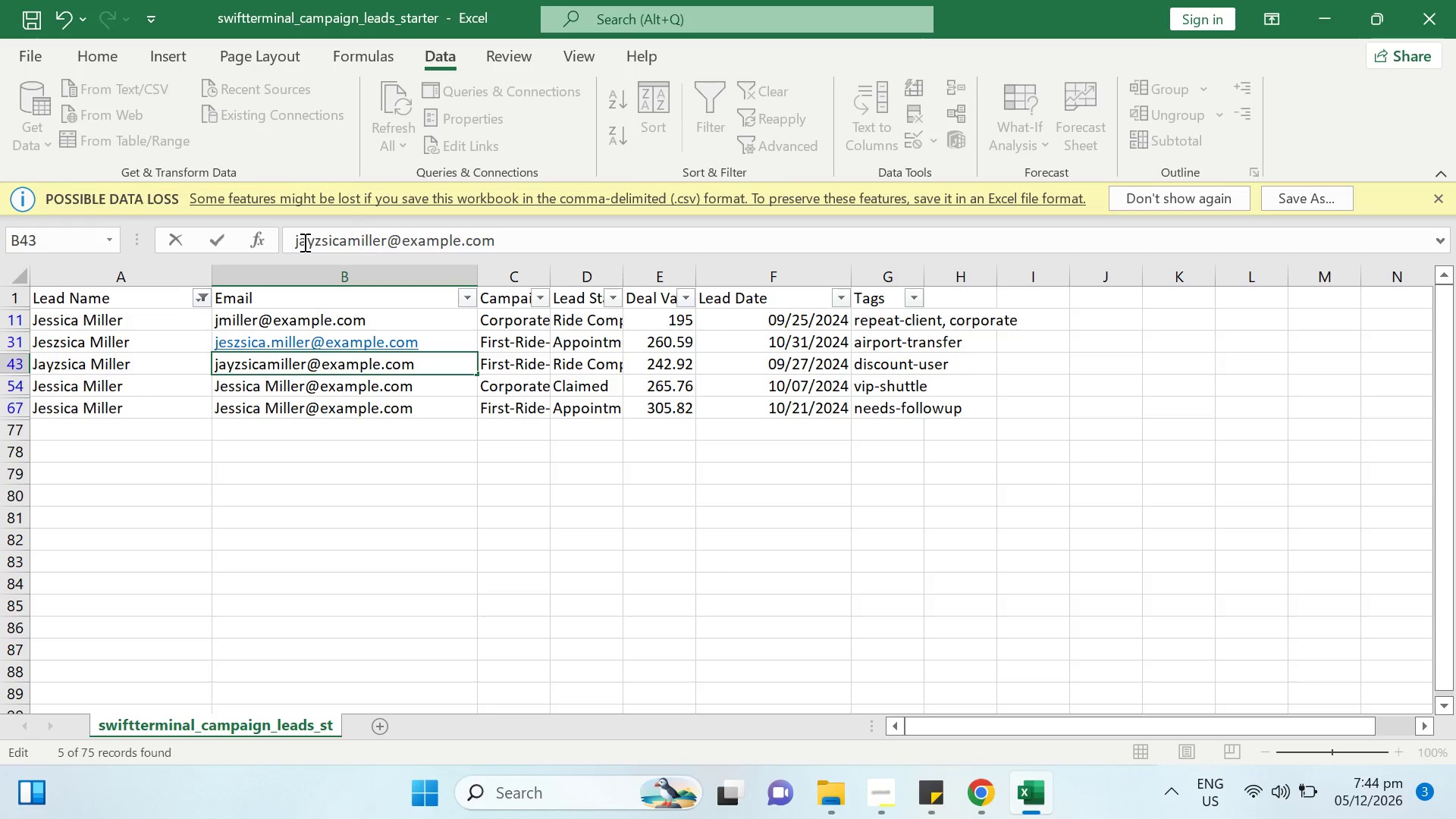 
key(Enter)
 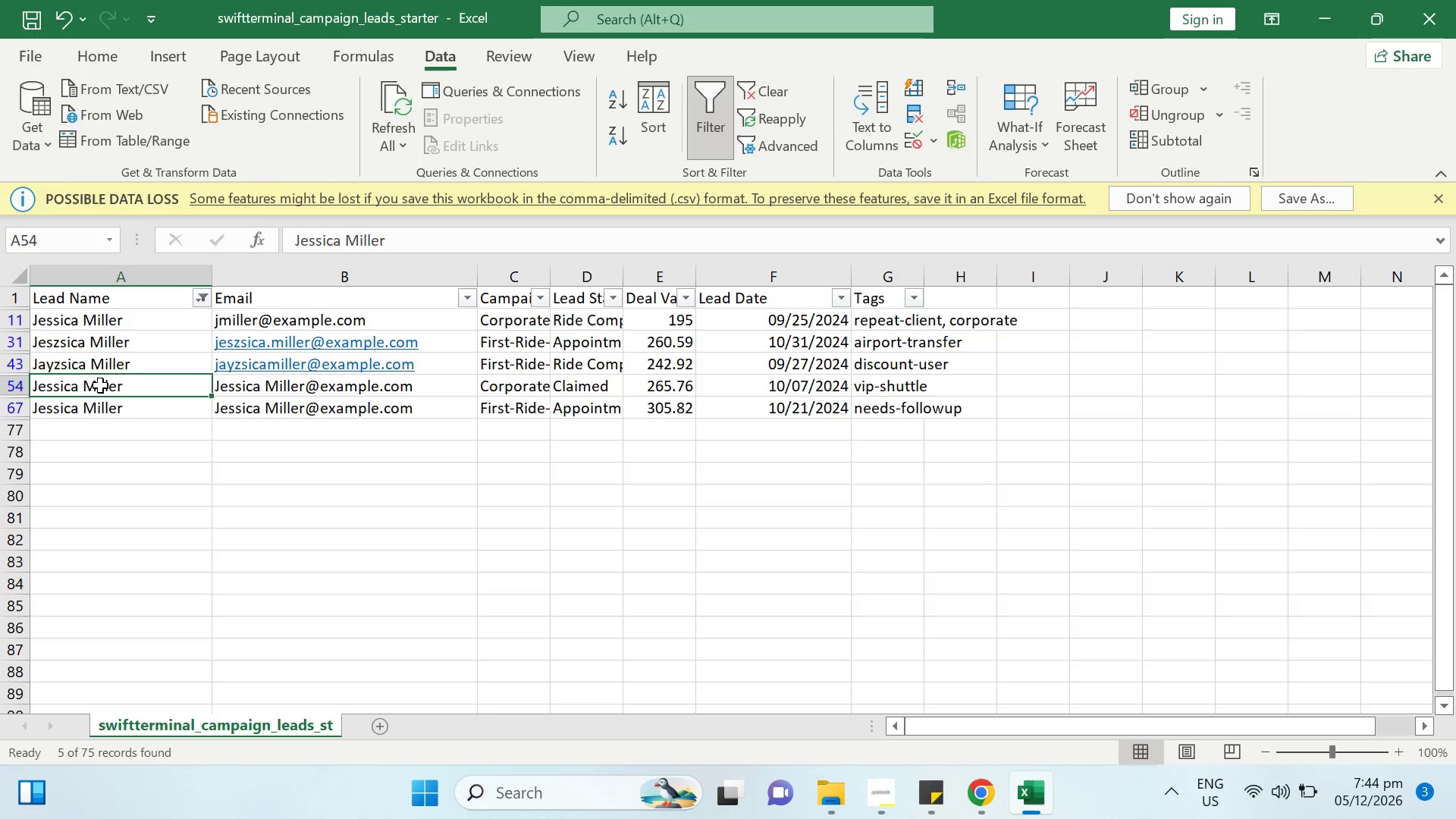 
wait(5.95)
 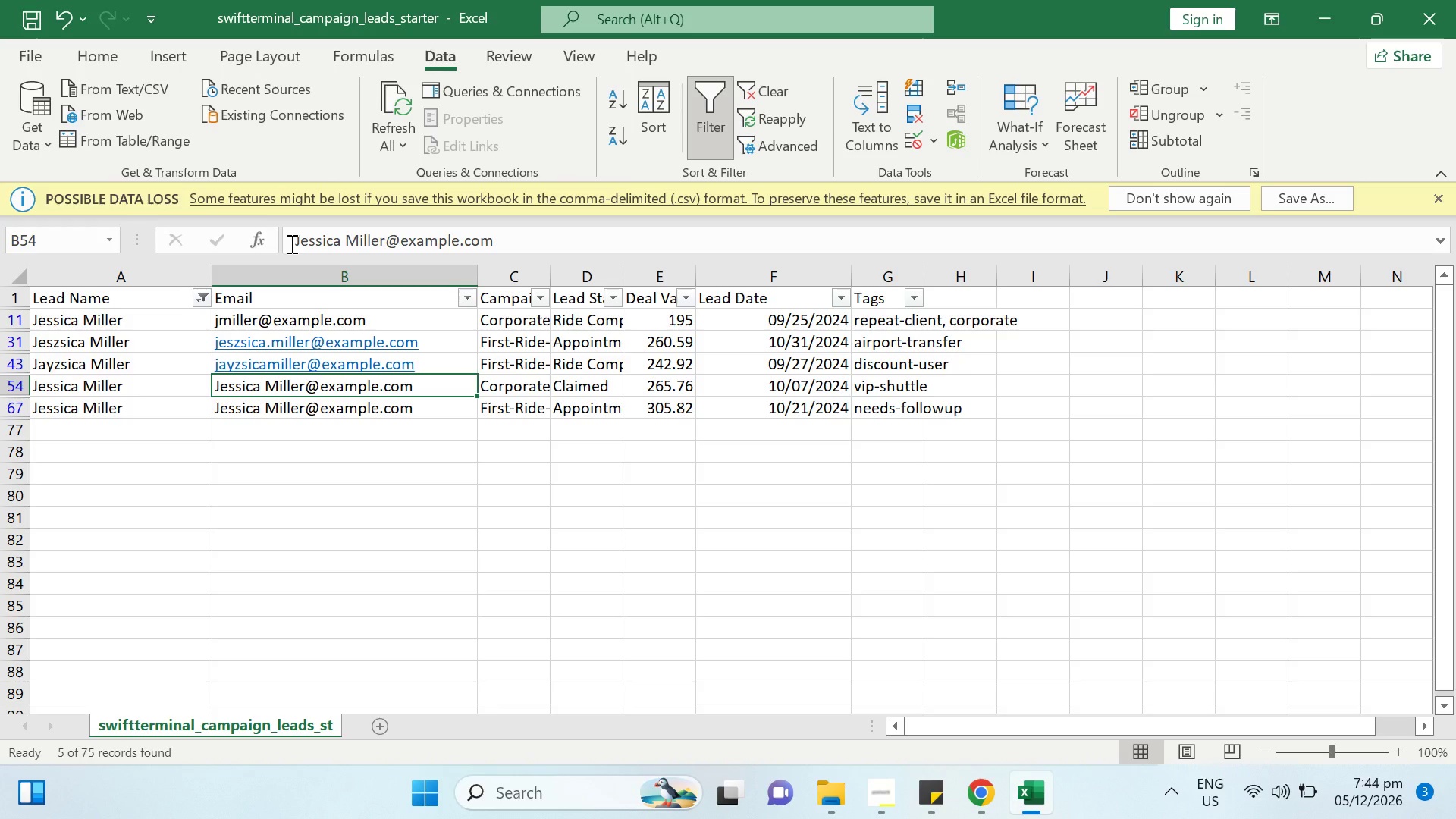 
left_click([315, 239])
 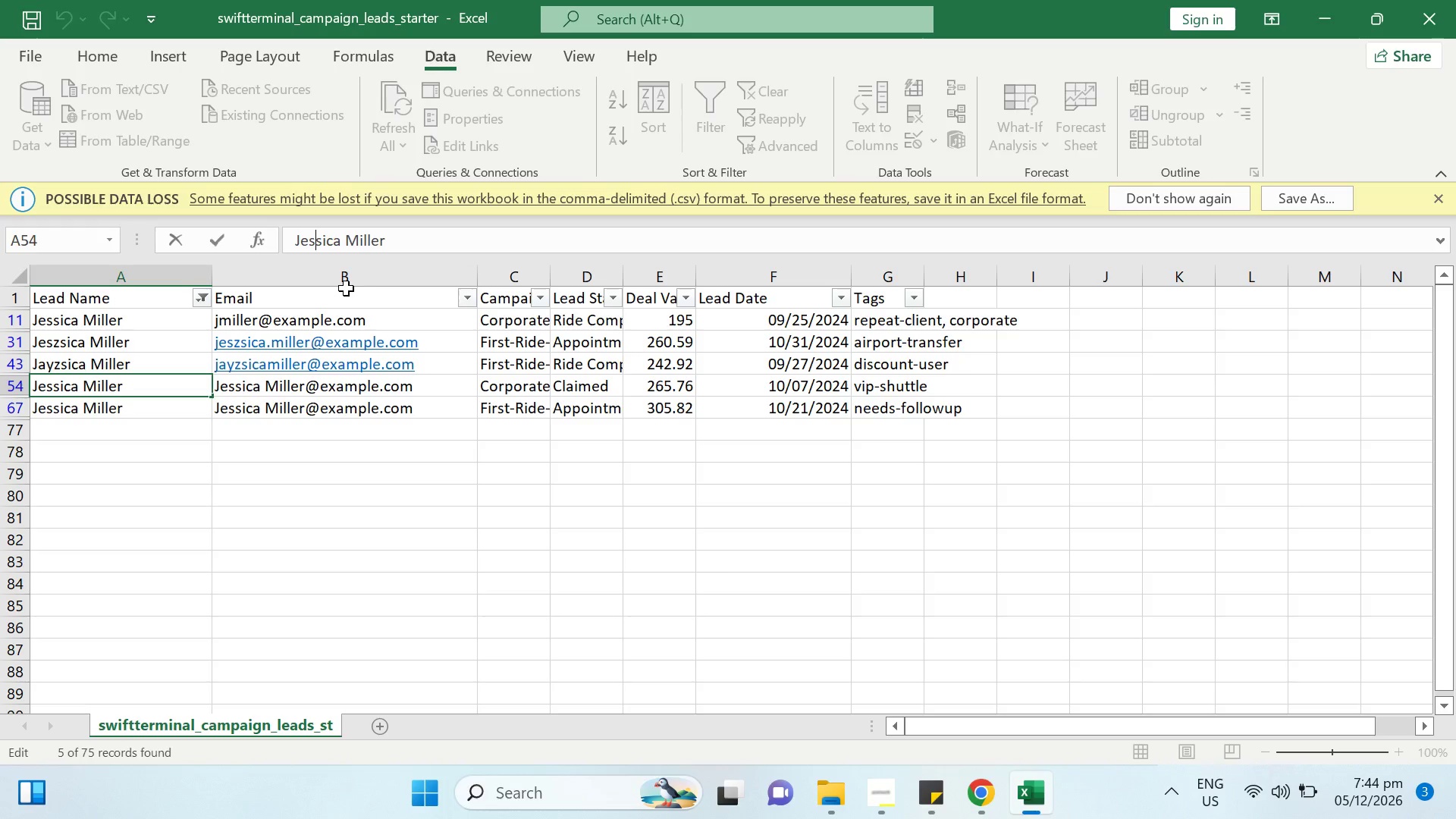 
key(H)
 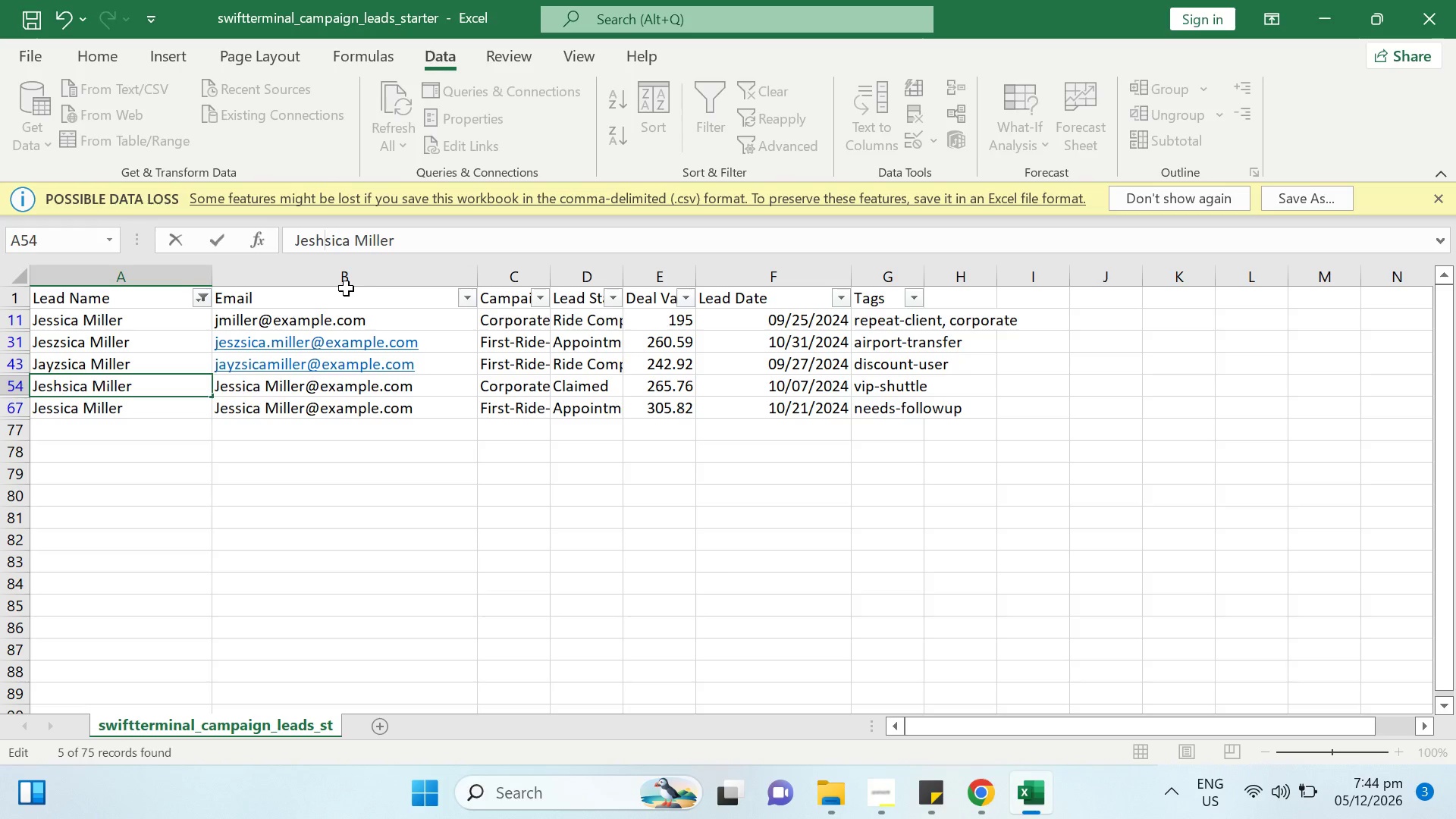 
key(Delete)
 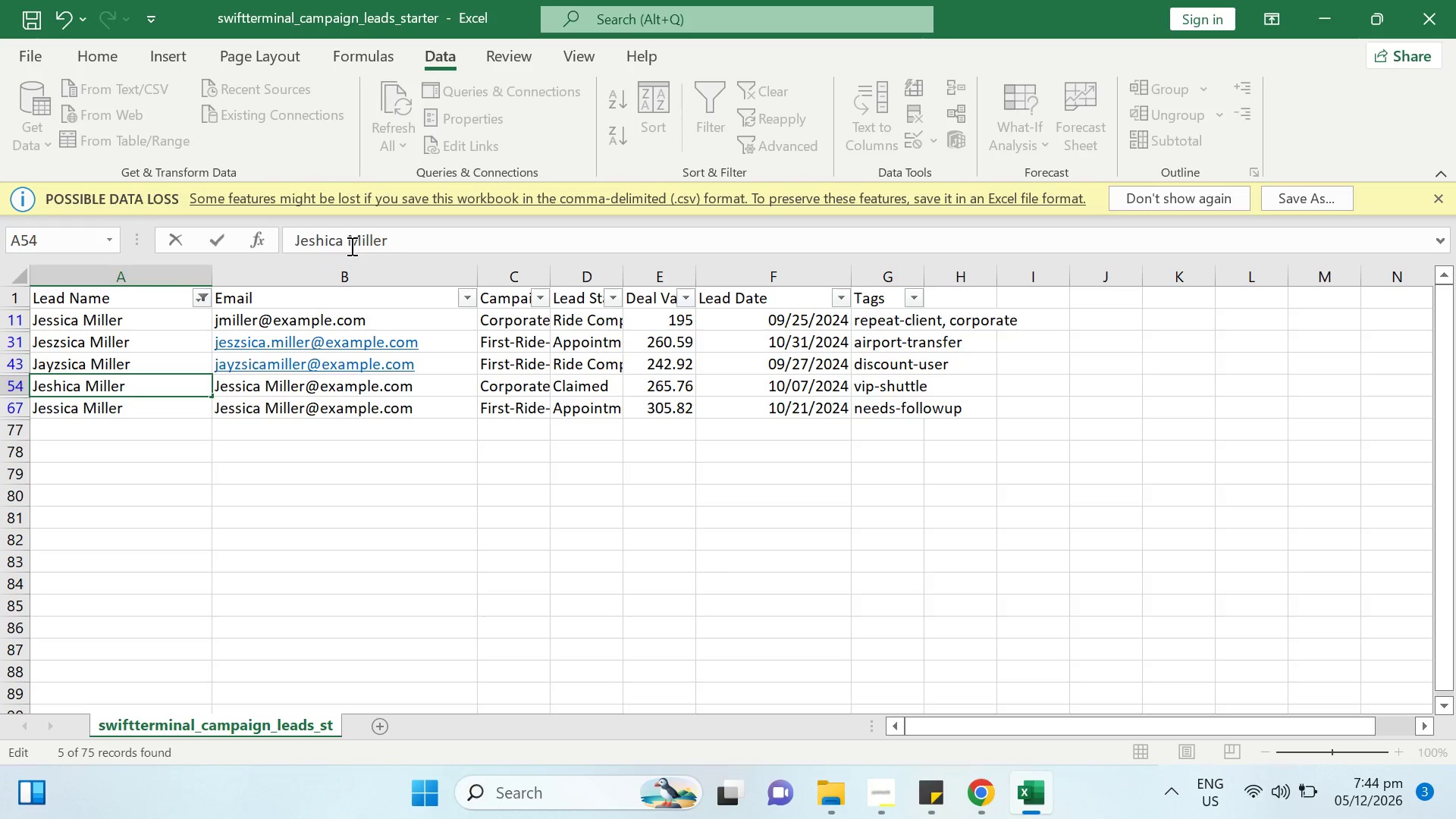 
key(Enter)
 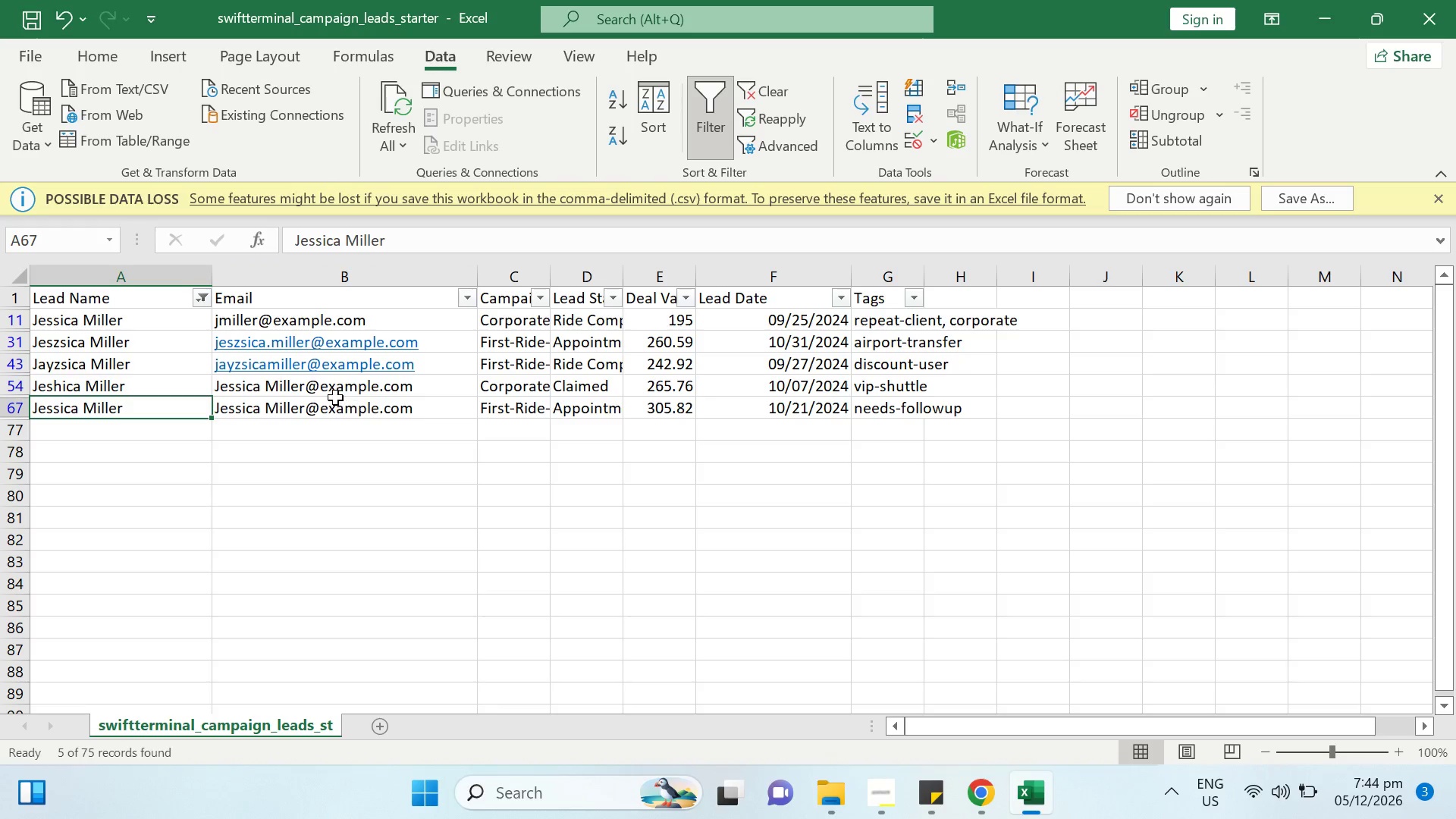 
left_click([331, 389])
 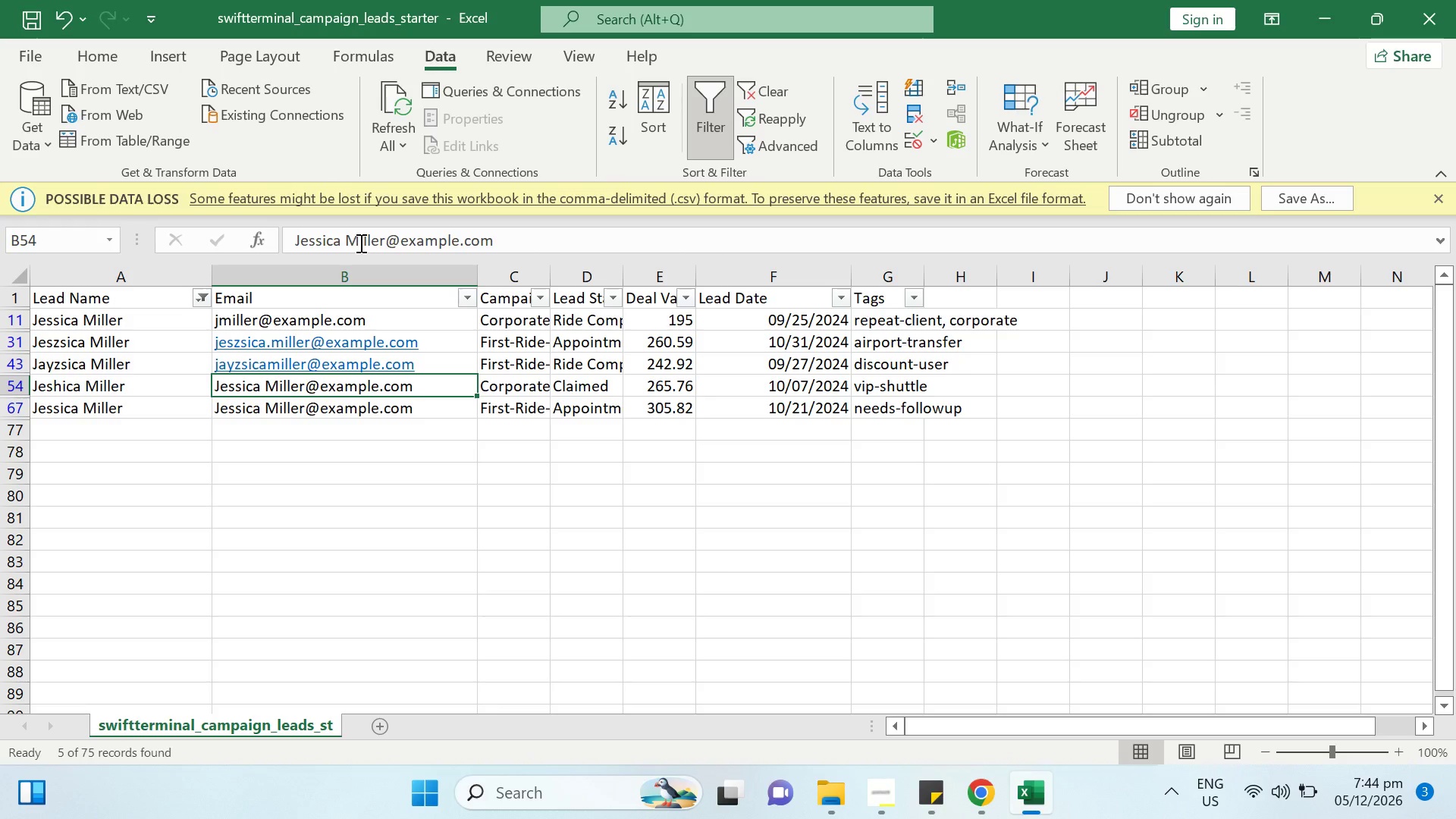 
left_click_drag(start_coordinate=[359, 243], to_coordinate=[295, 238])
 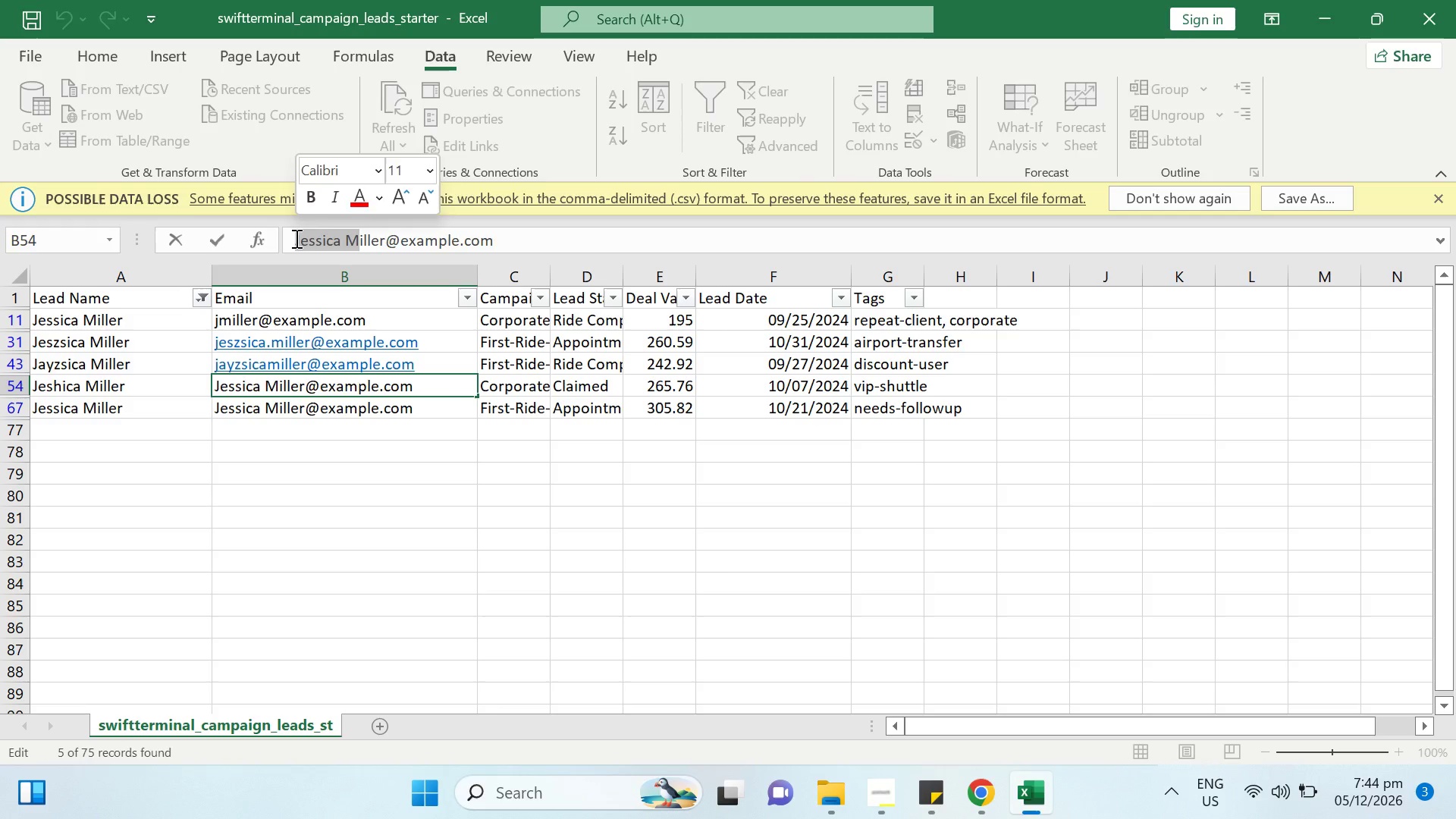 
type(jeshica.)
key(Backspace)
key(Backspace)
type(m)
key(Backspace)
type(,)
key(Backspace)
type(.m)
 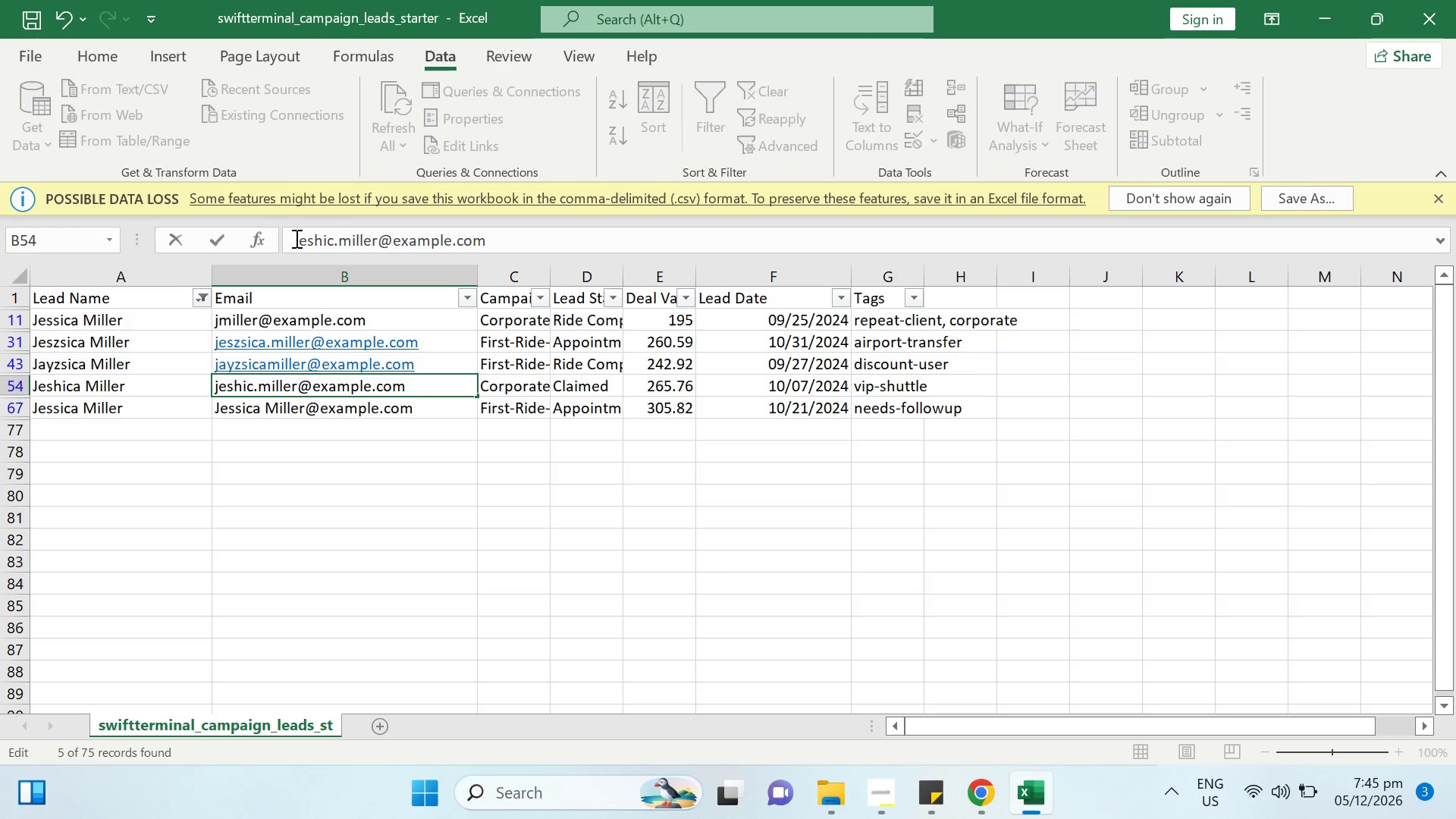 
key(Enter)
 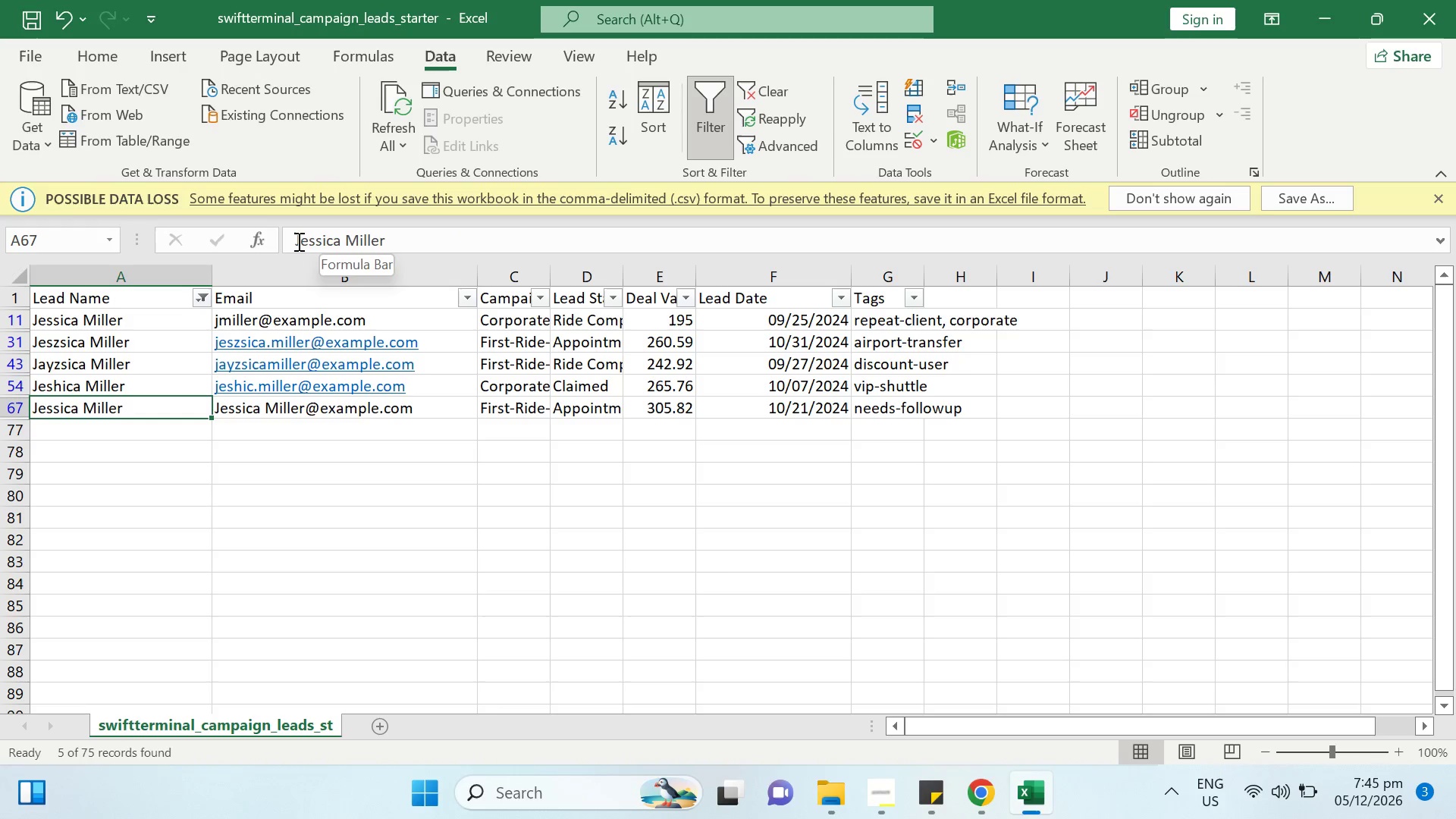 
wait(5.73)
 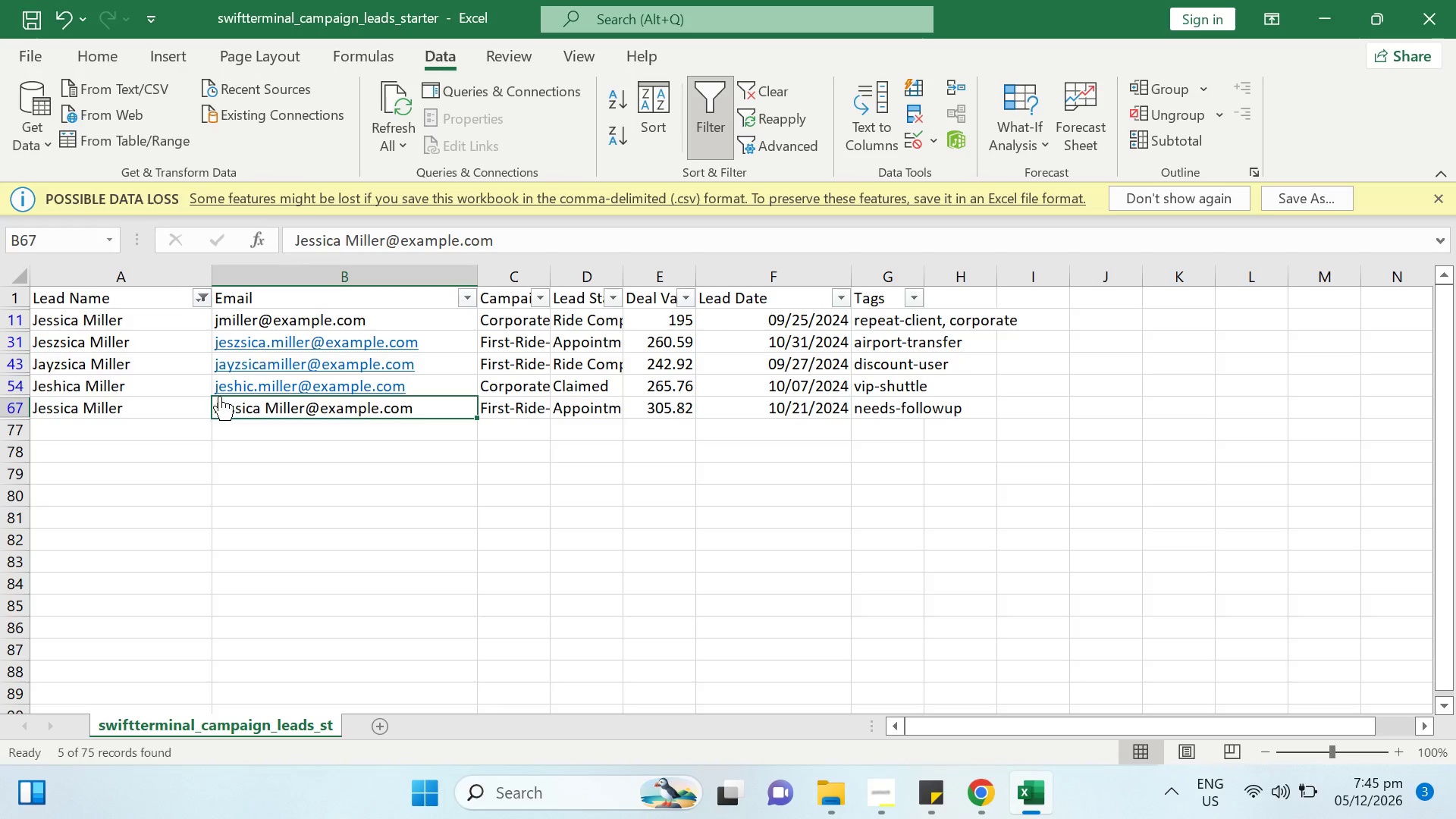 
key(Backspace)
 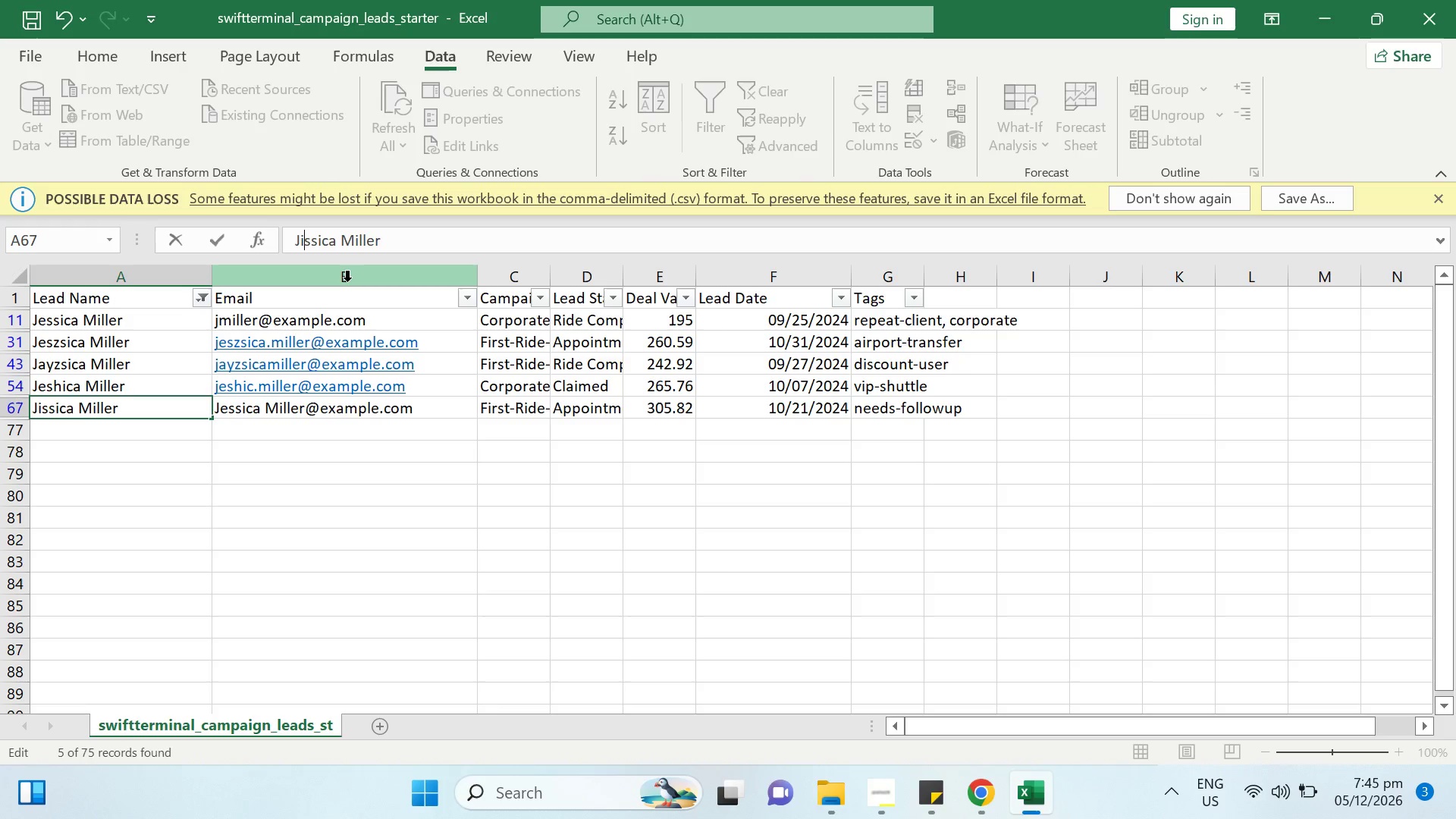 
key(I)
 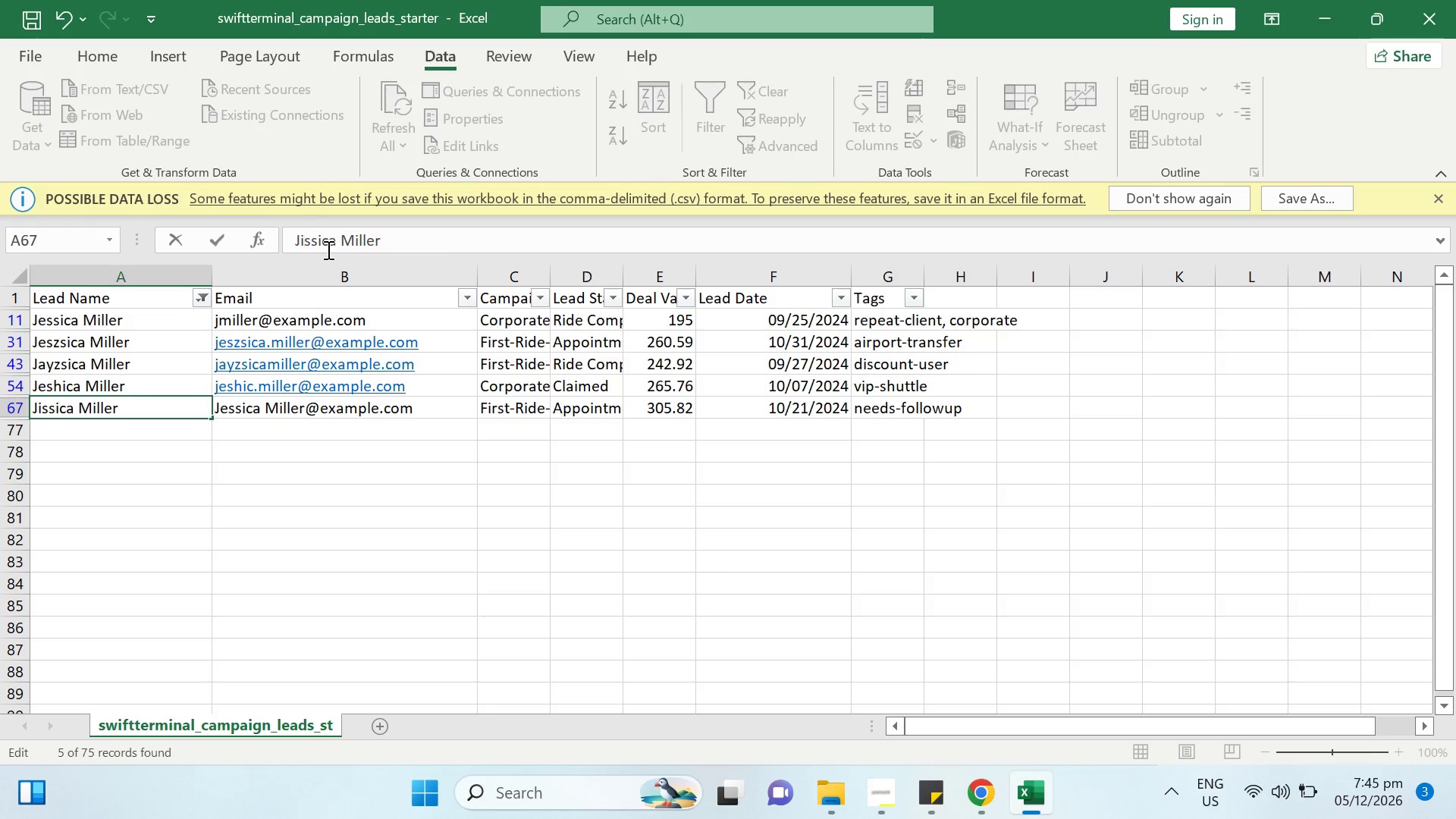 
left_click([315, 239])
 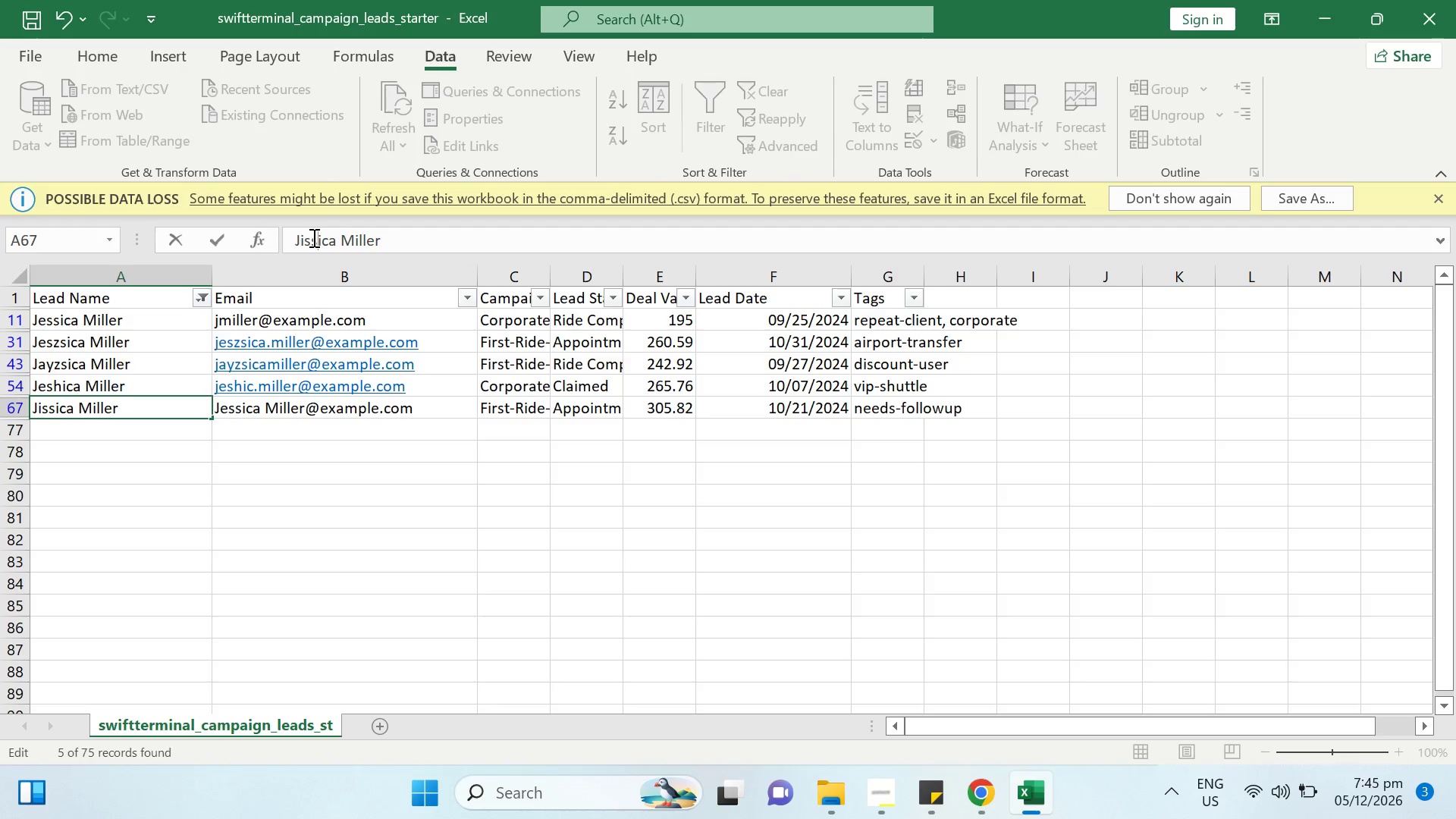 
key(Backspace)
 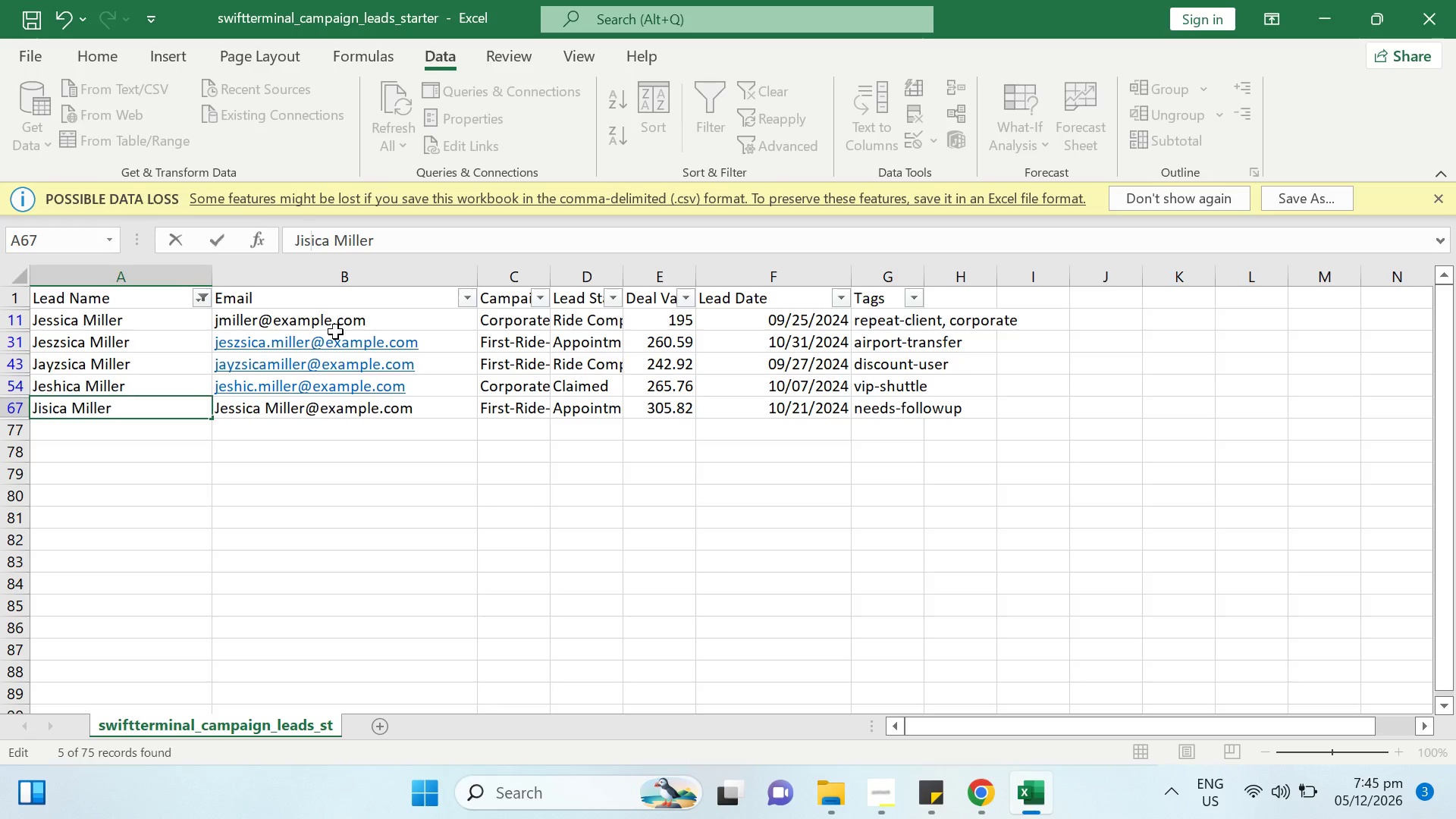 
left_click([309, 408])
 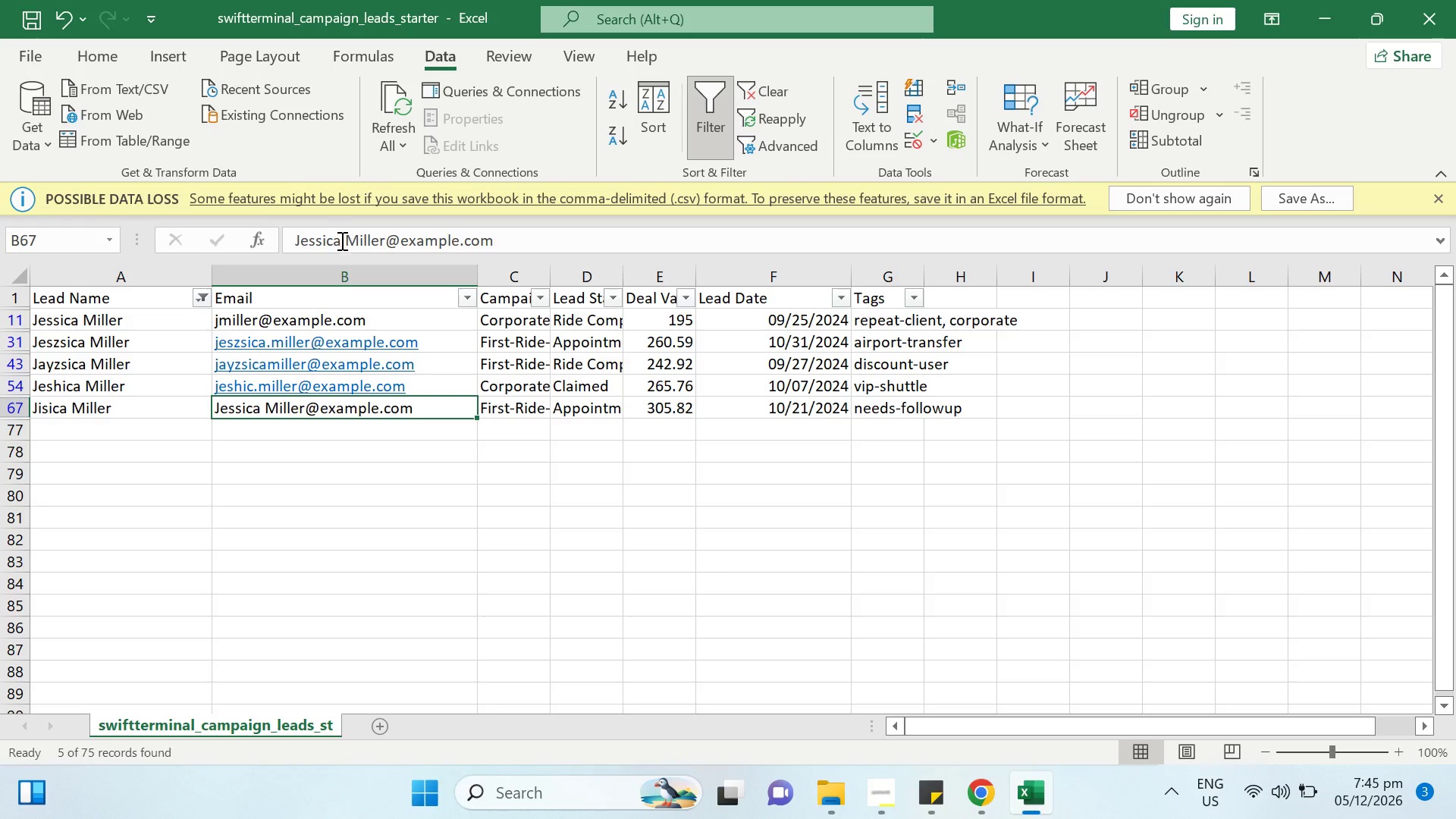 
left_click_drag(start_coordinate=[339, 240], to_coordinate=[285, 238])
 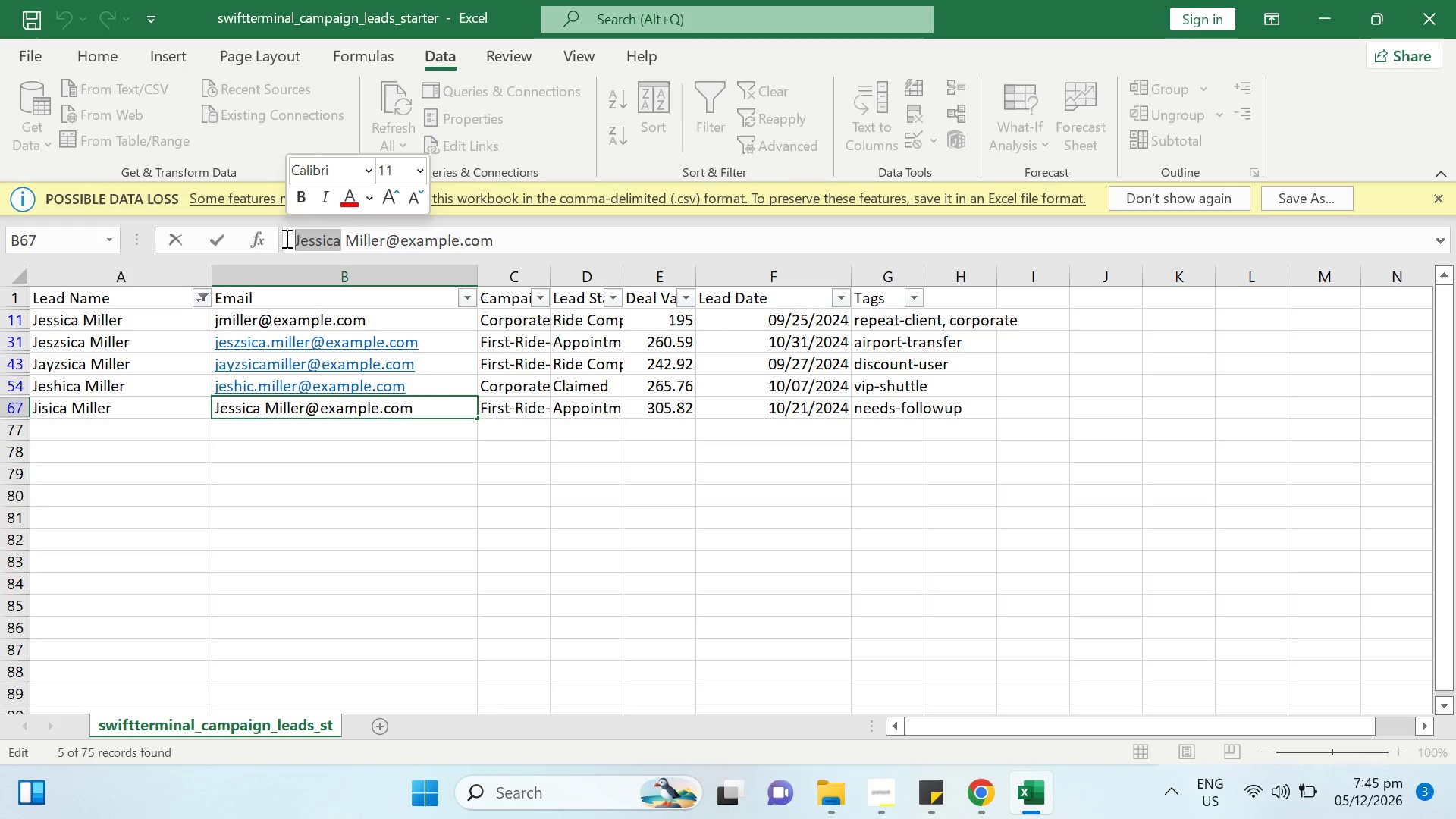 
type(jisica.[Delete][Delete]m)
 